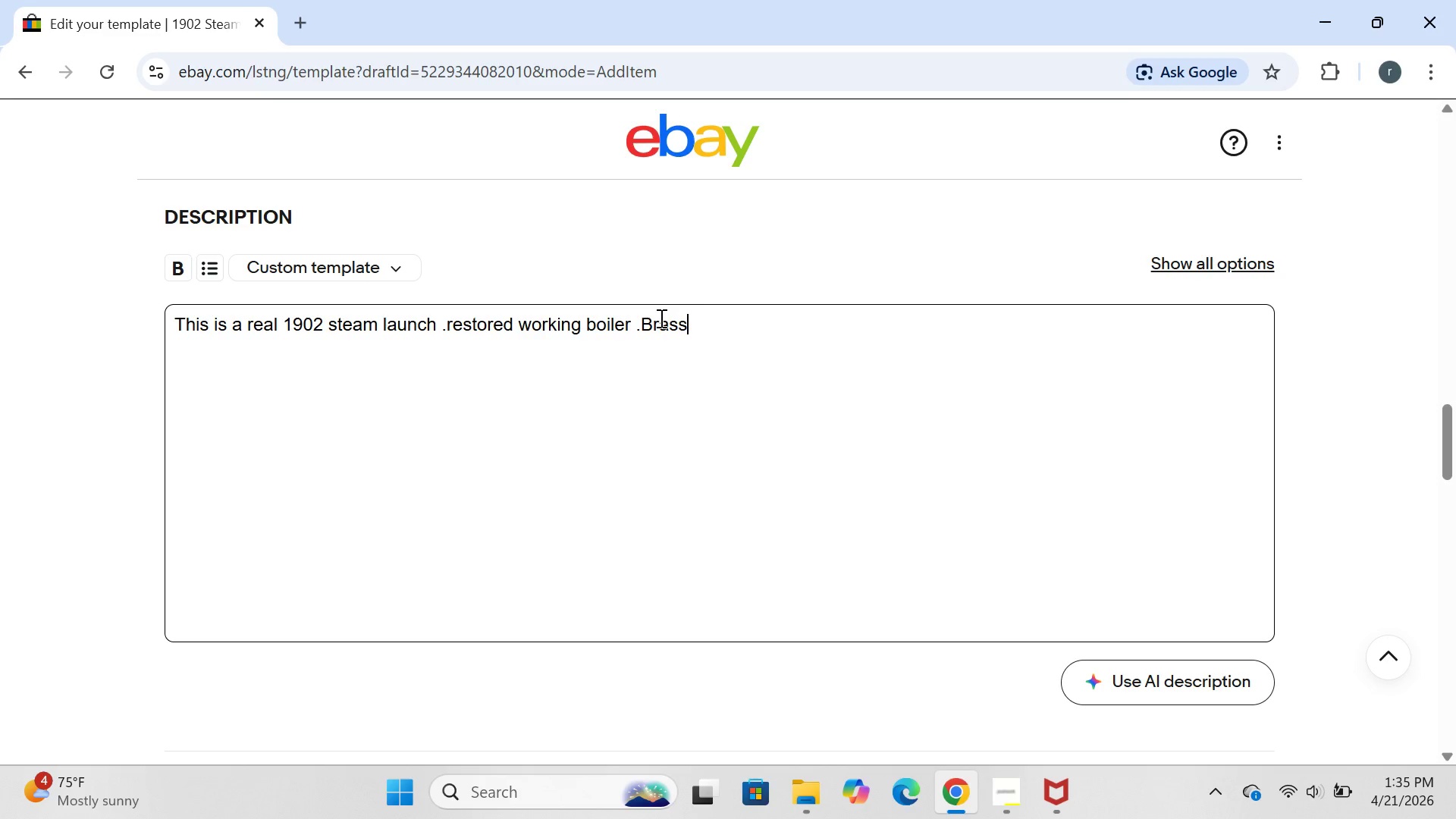 
type( wood stem)
 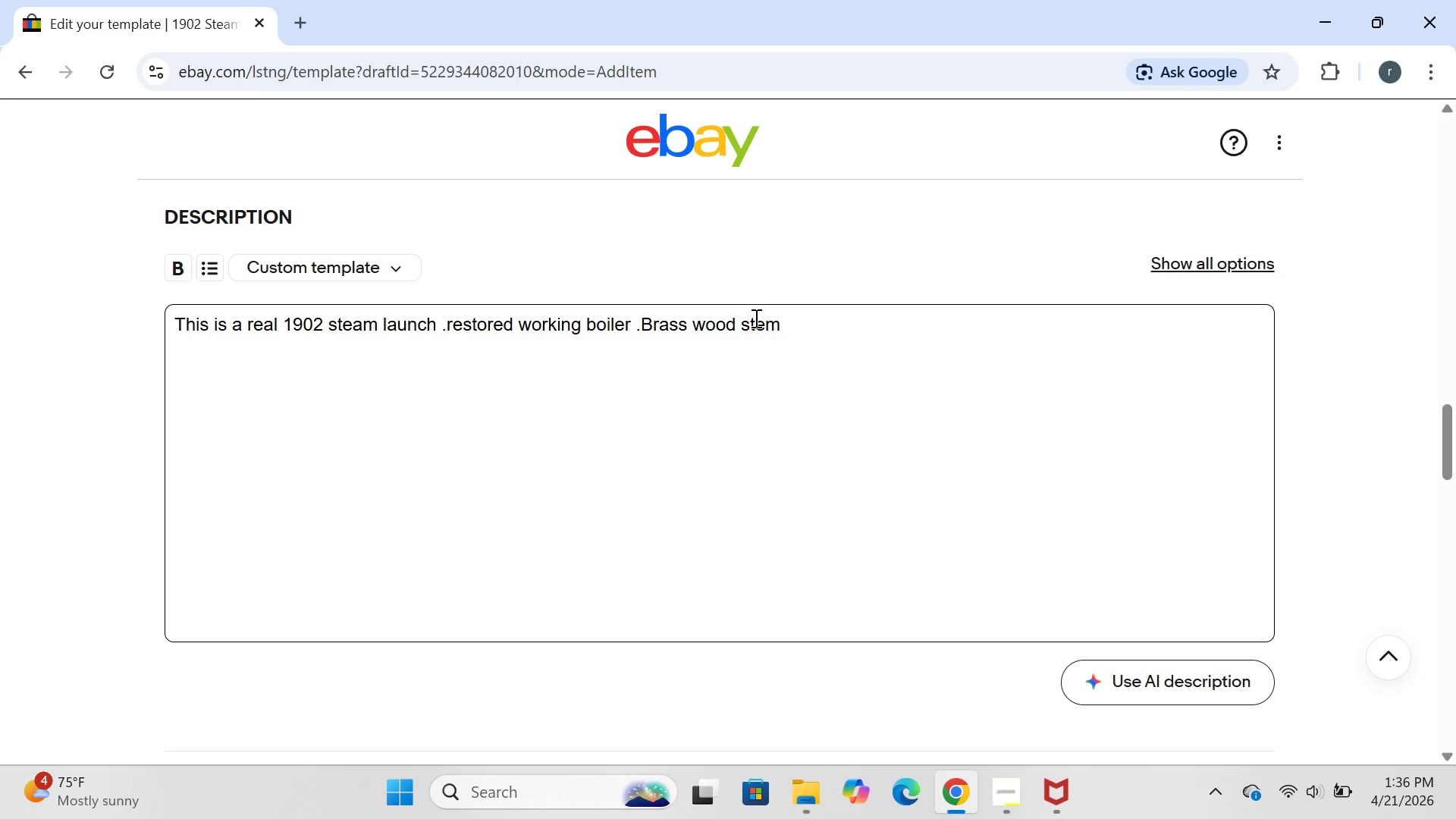 
wait(6.89)
 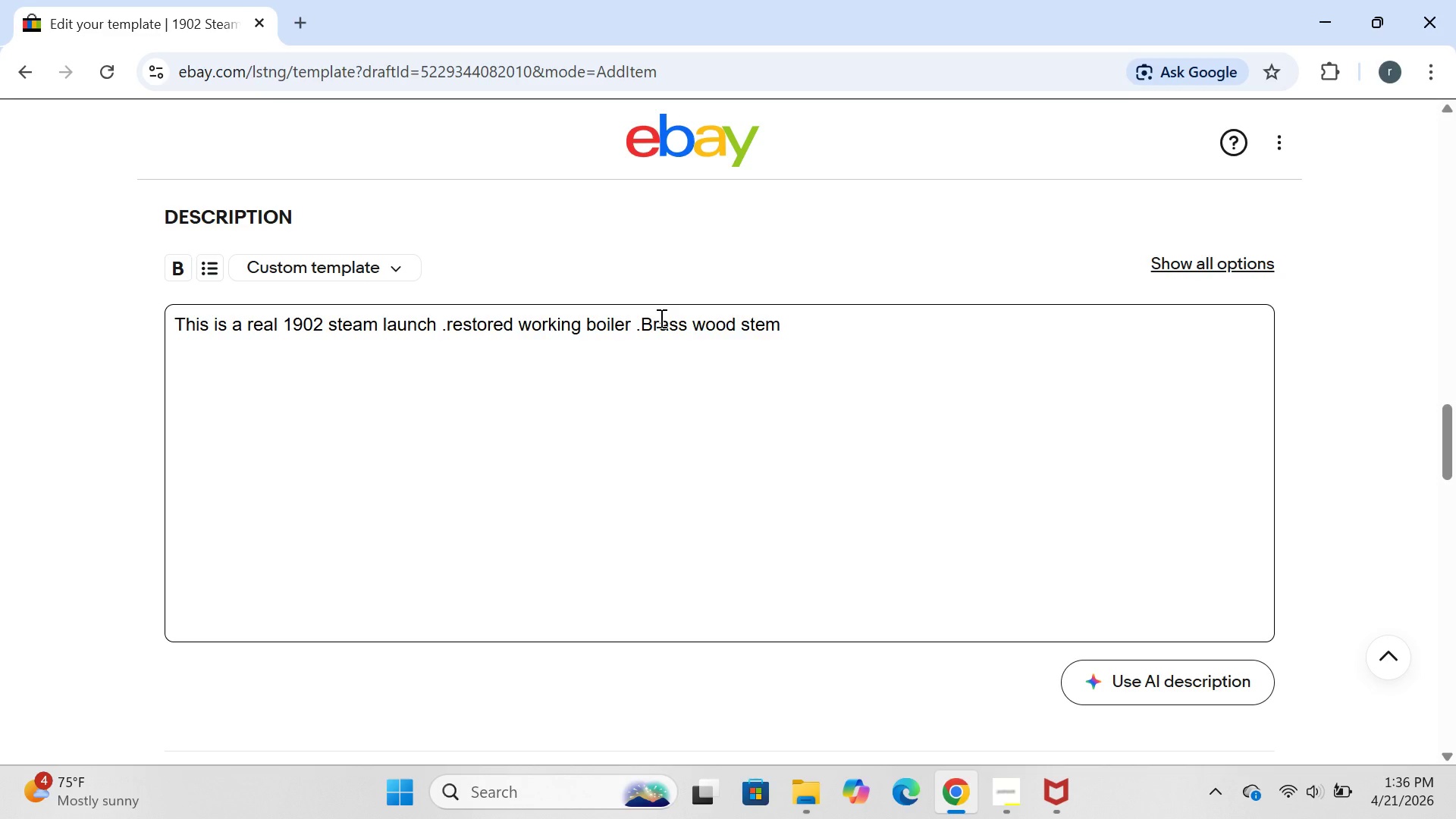 
left_click([767, 321])
 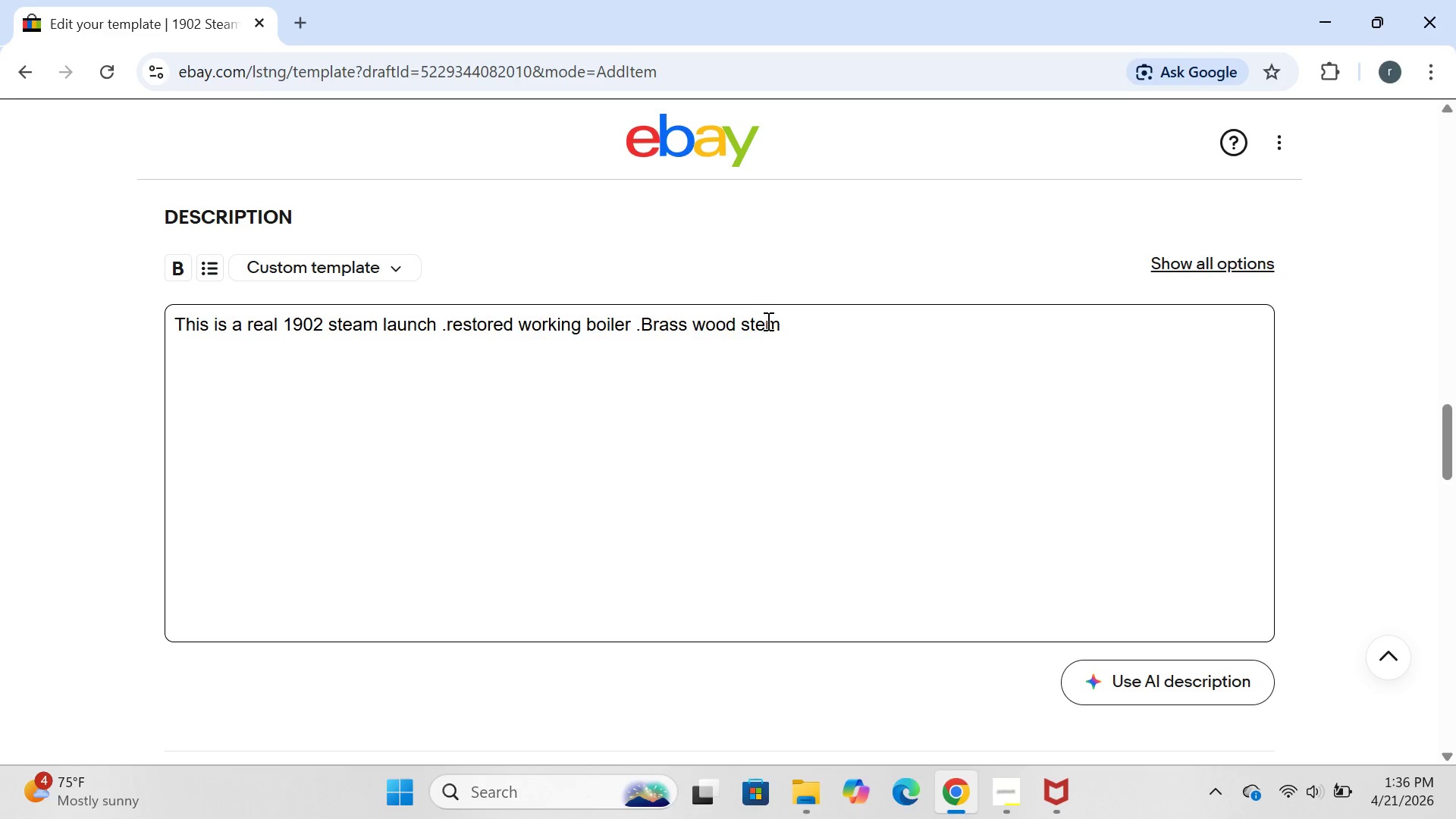 
key(A)
 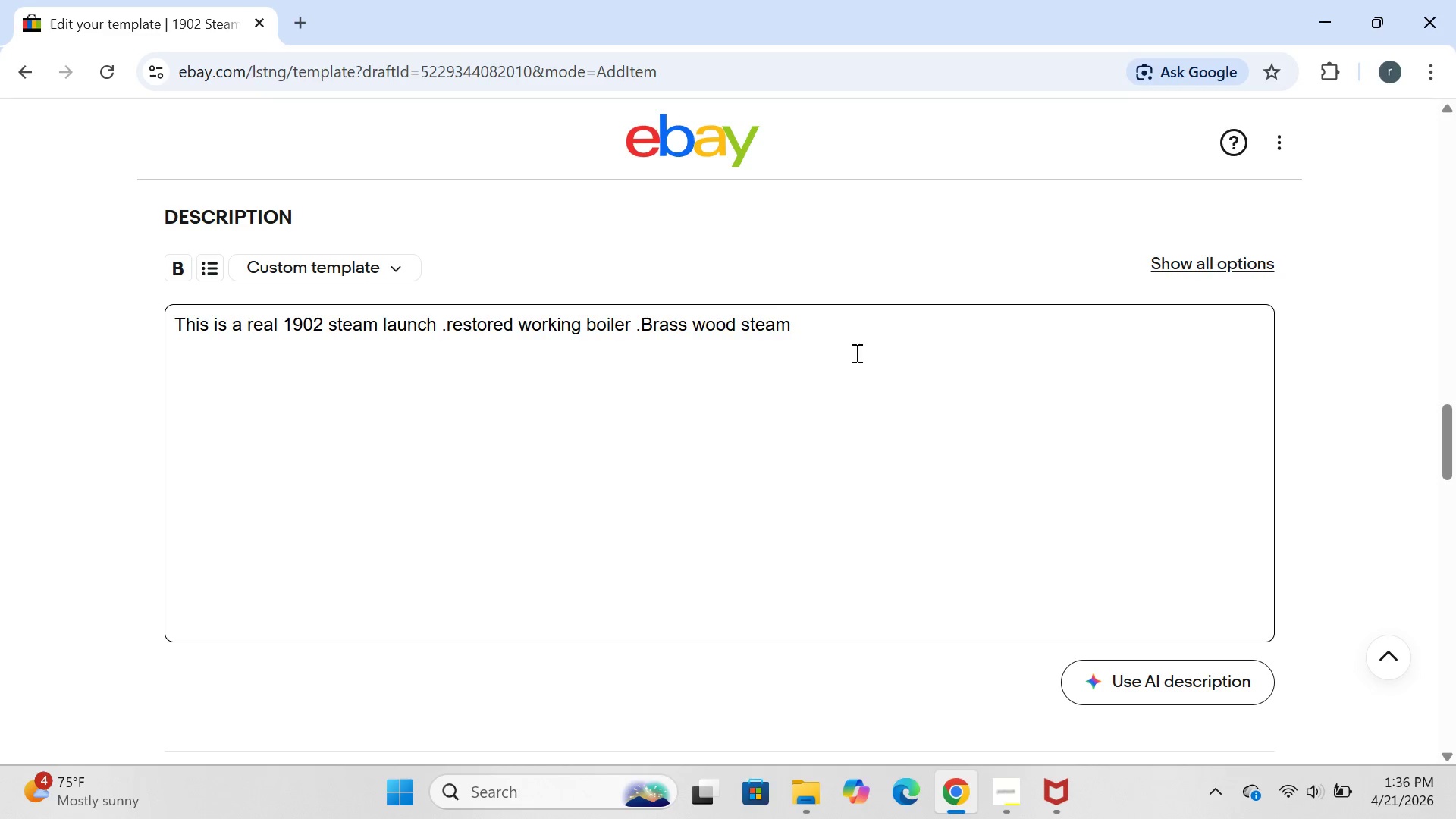 
left_click([840, 337])
 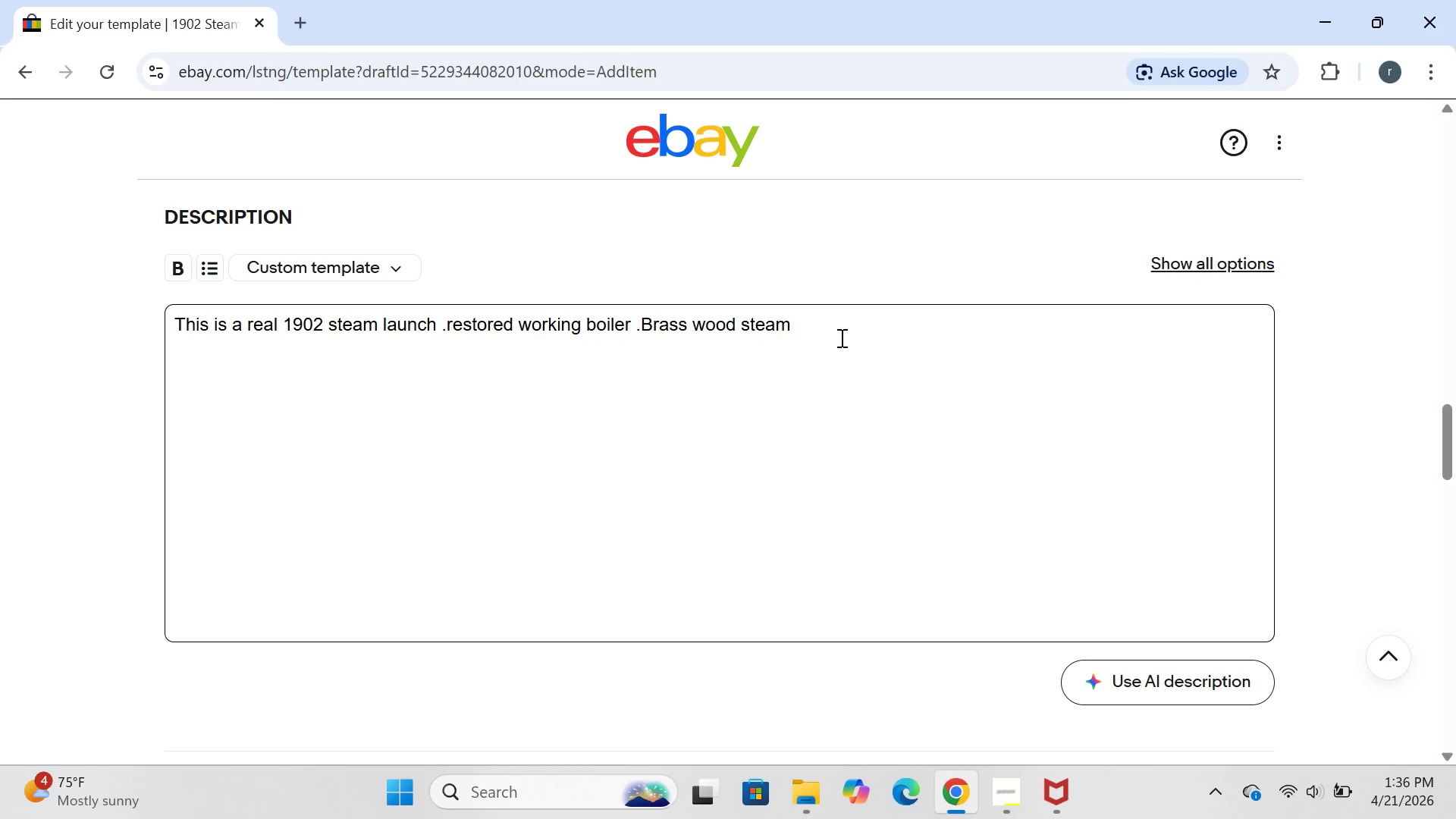 
key(Period)
 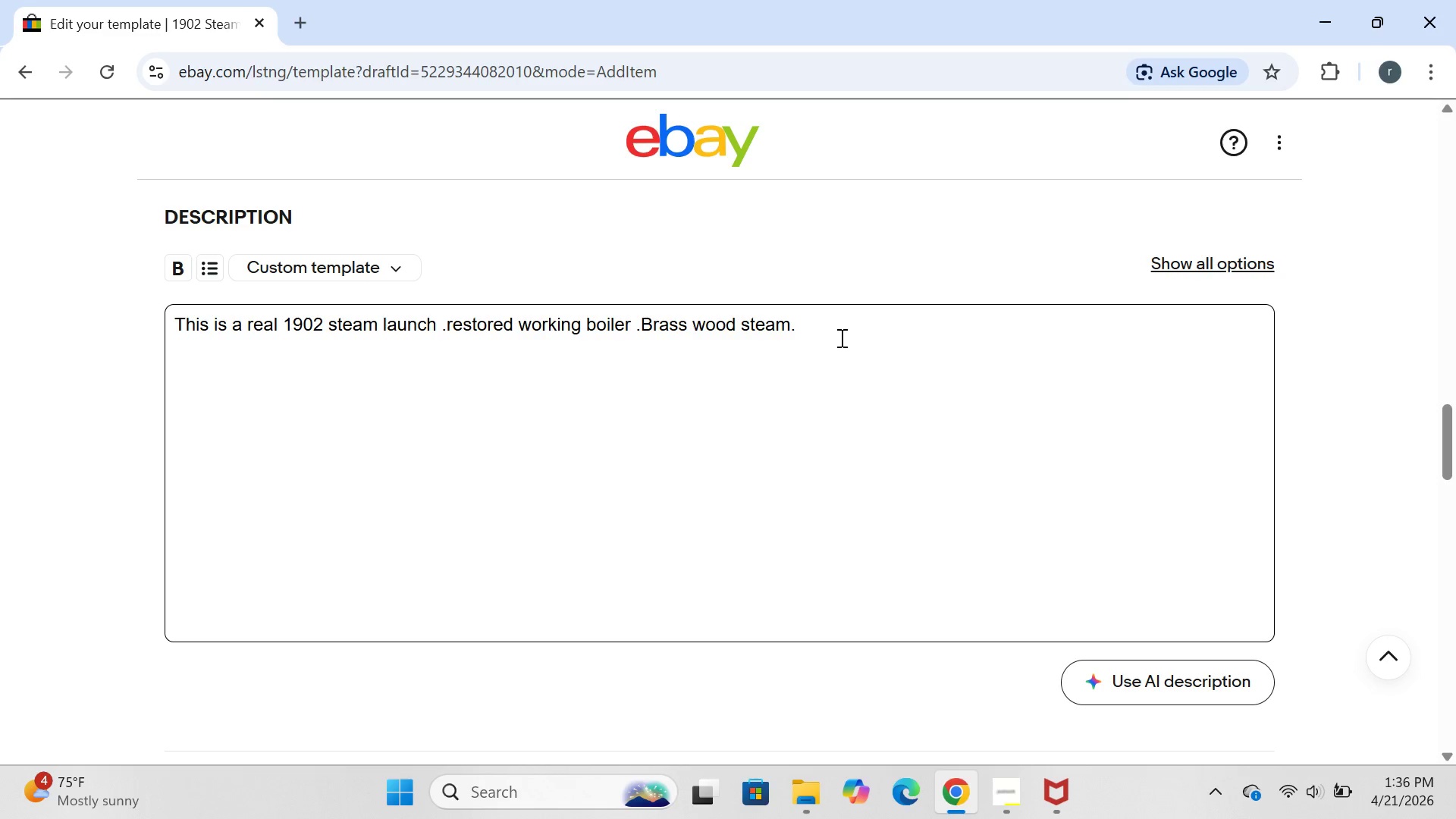 
key(Enter)
 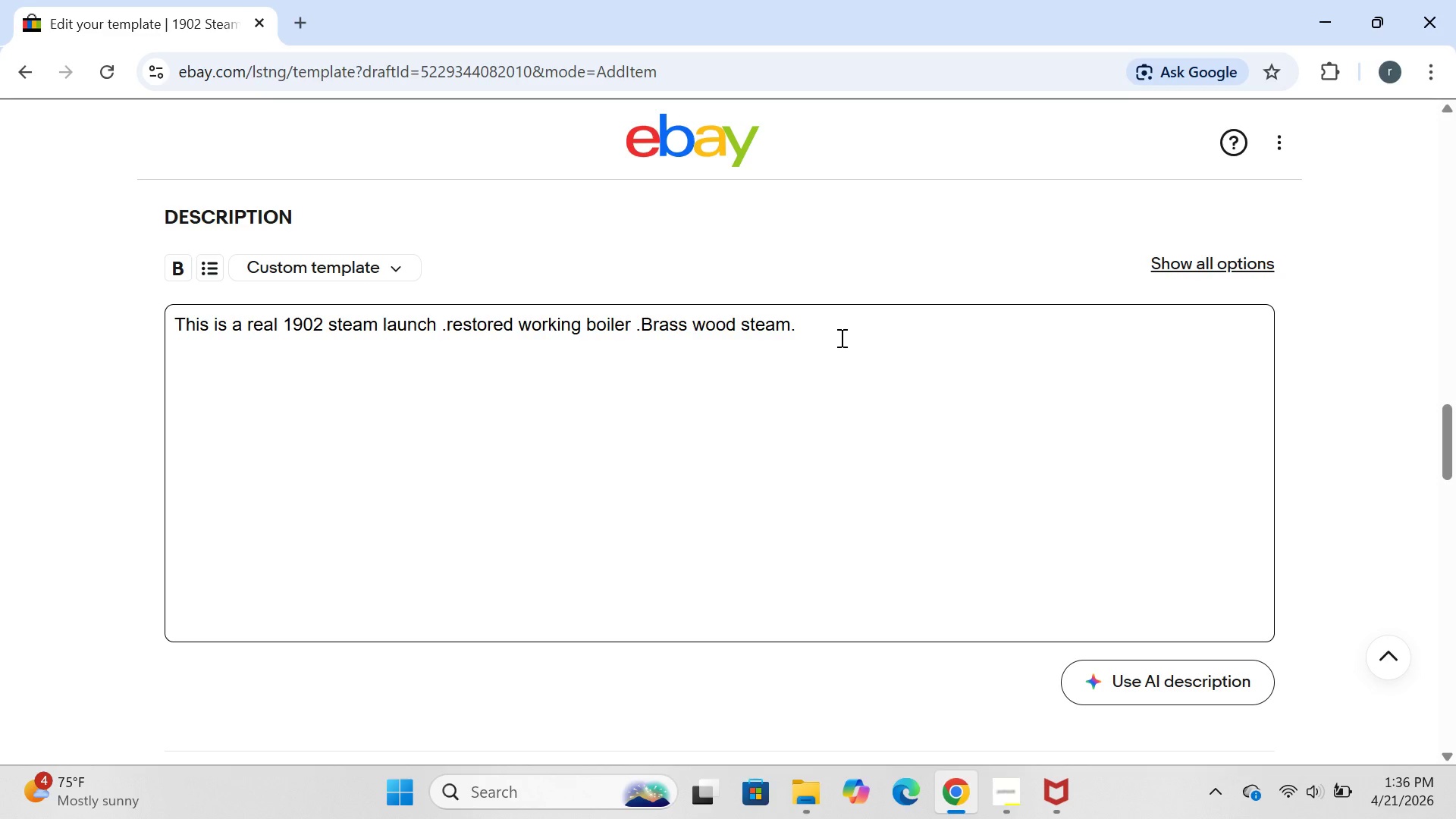 
type(you are buying a private )
 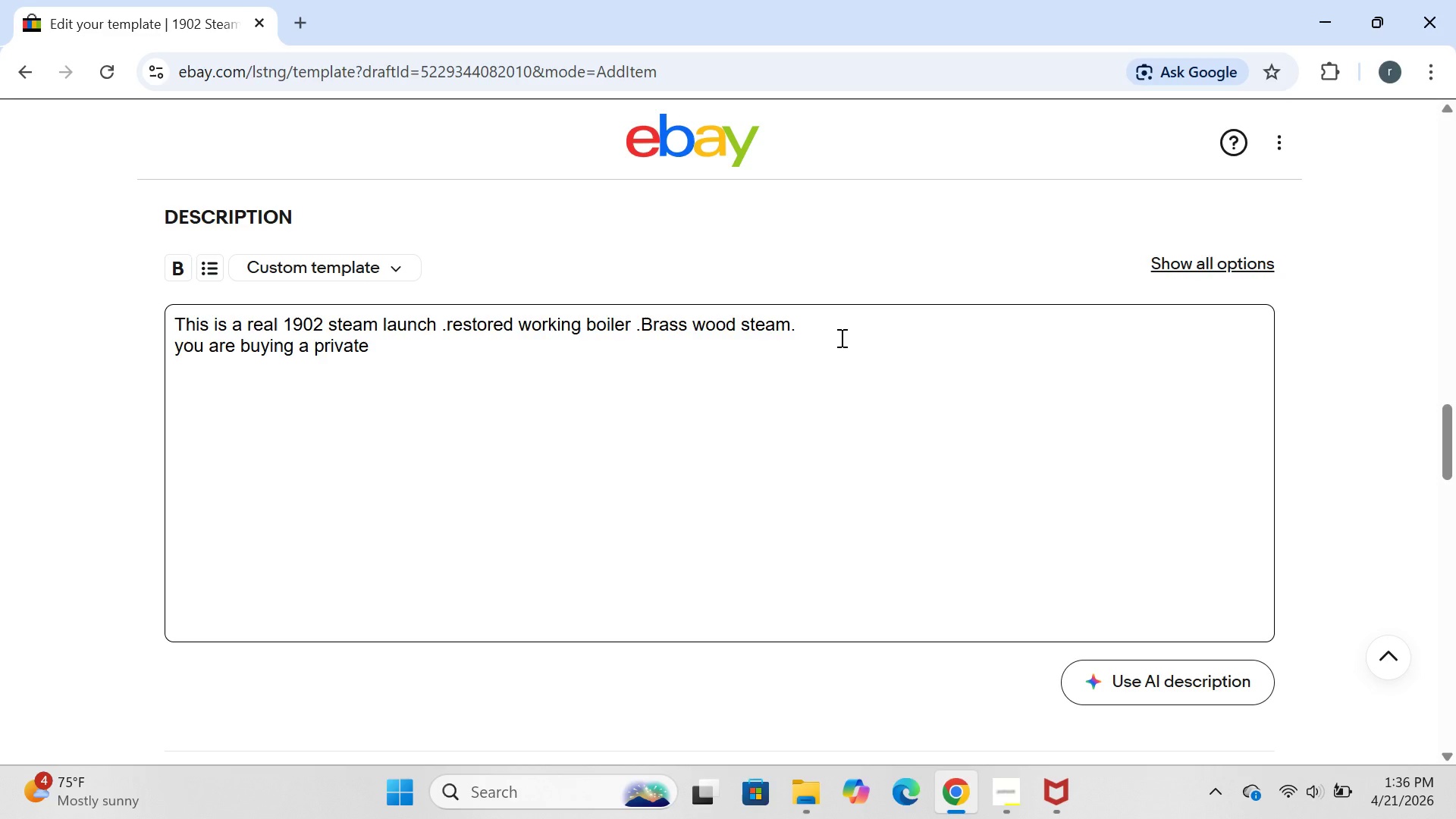 
wait(8.78)
 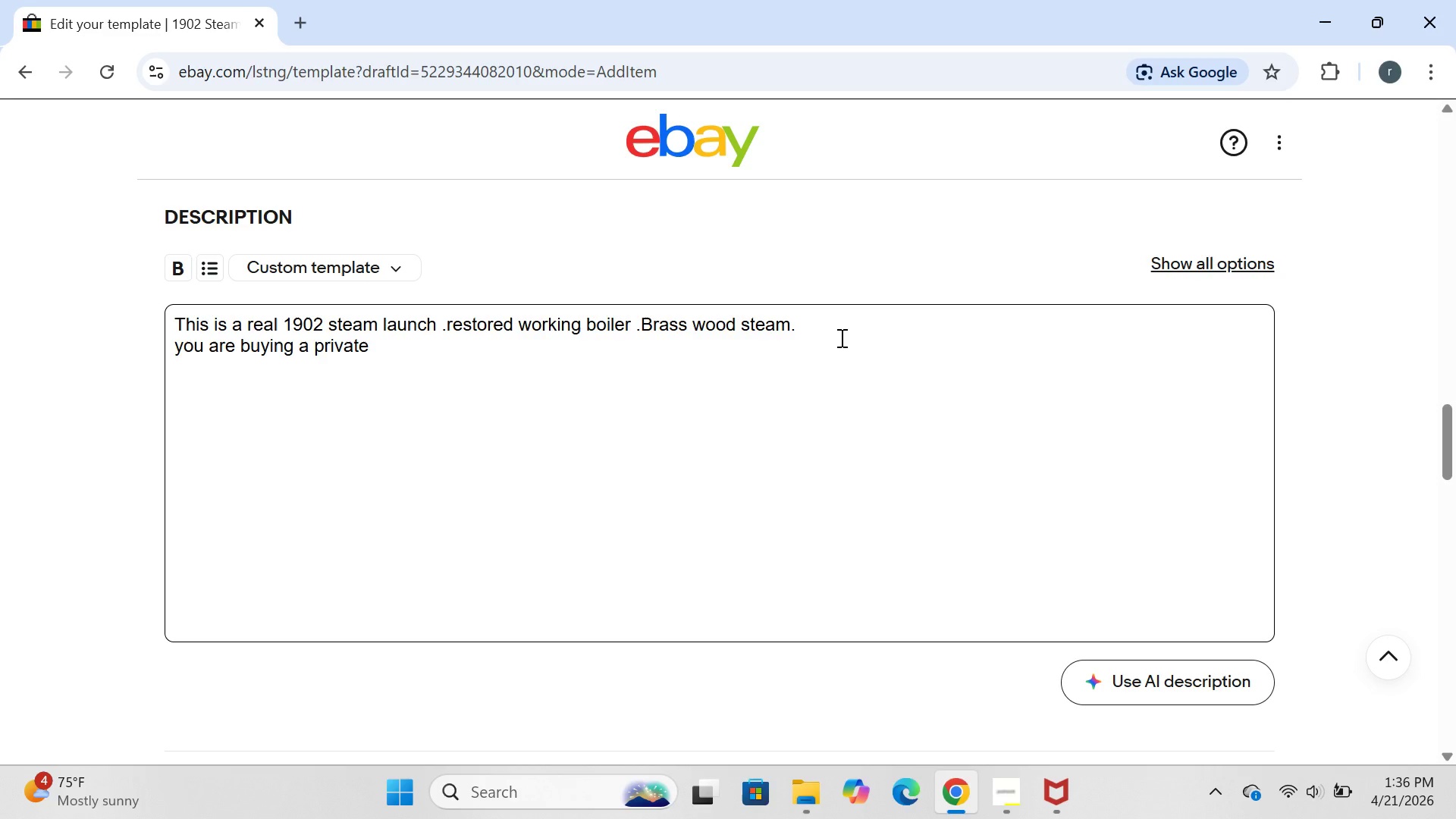 
type(suset )
 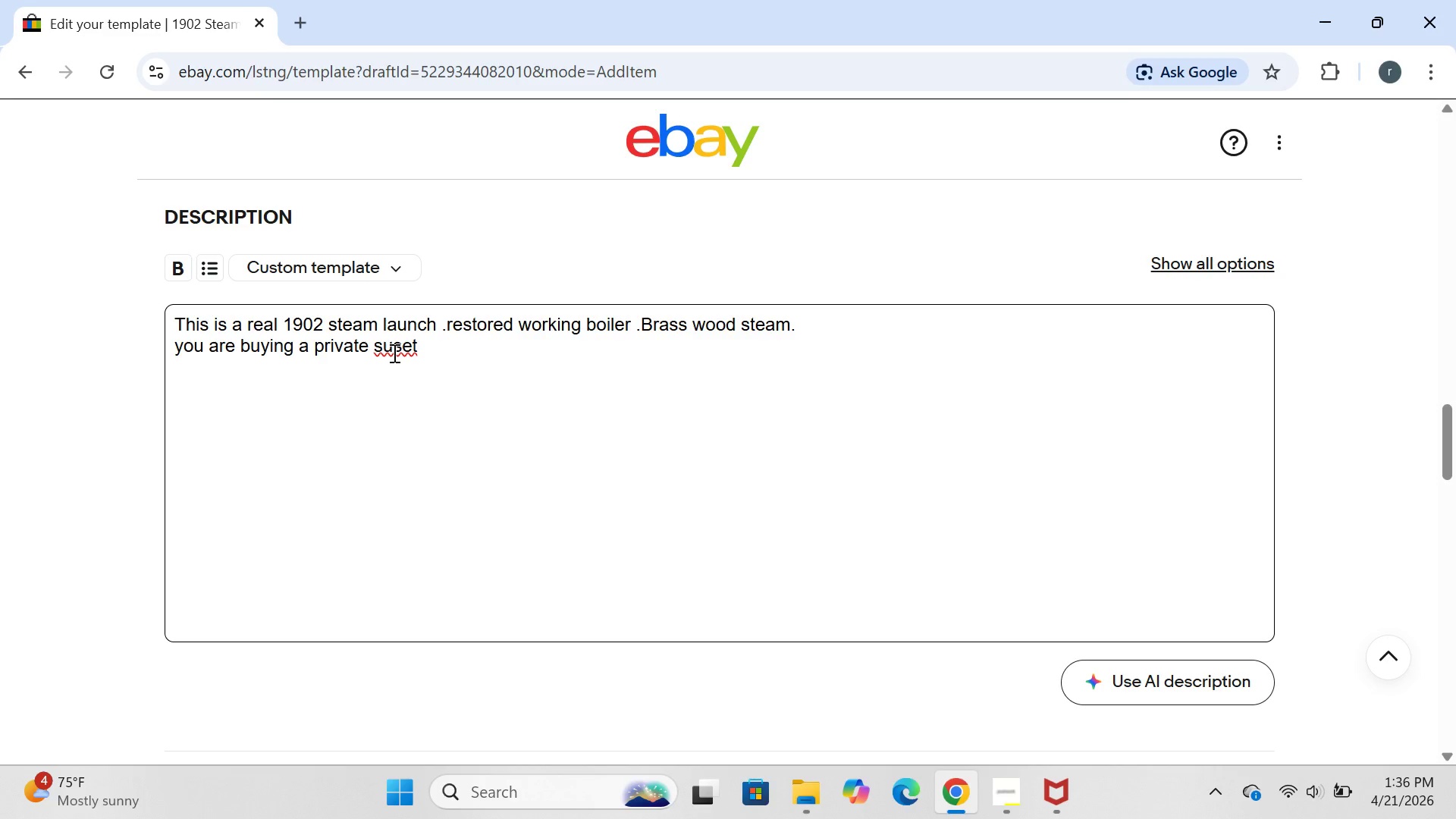 
wait(19.31)
 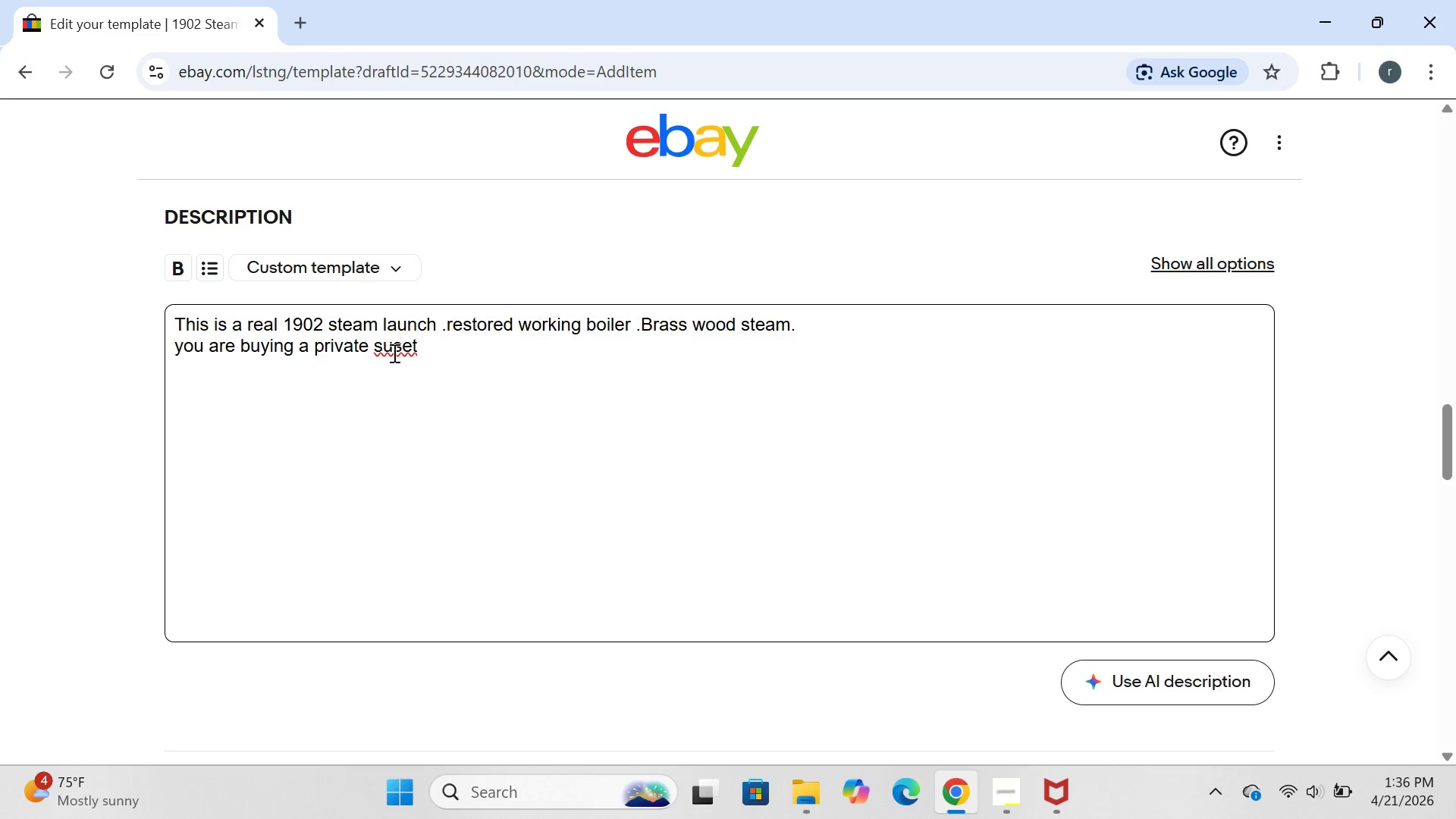 
key(Backspace)
key(Backspace)
key(Backspace)
key(Backspace)
type(nset cruise for two people .not a group tour.not )
 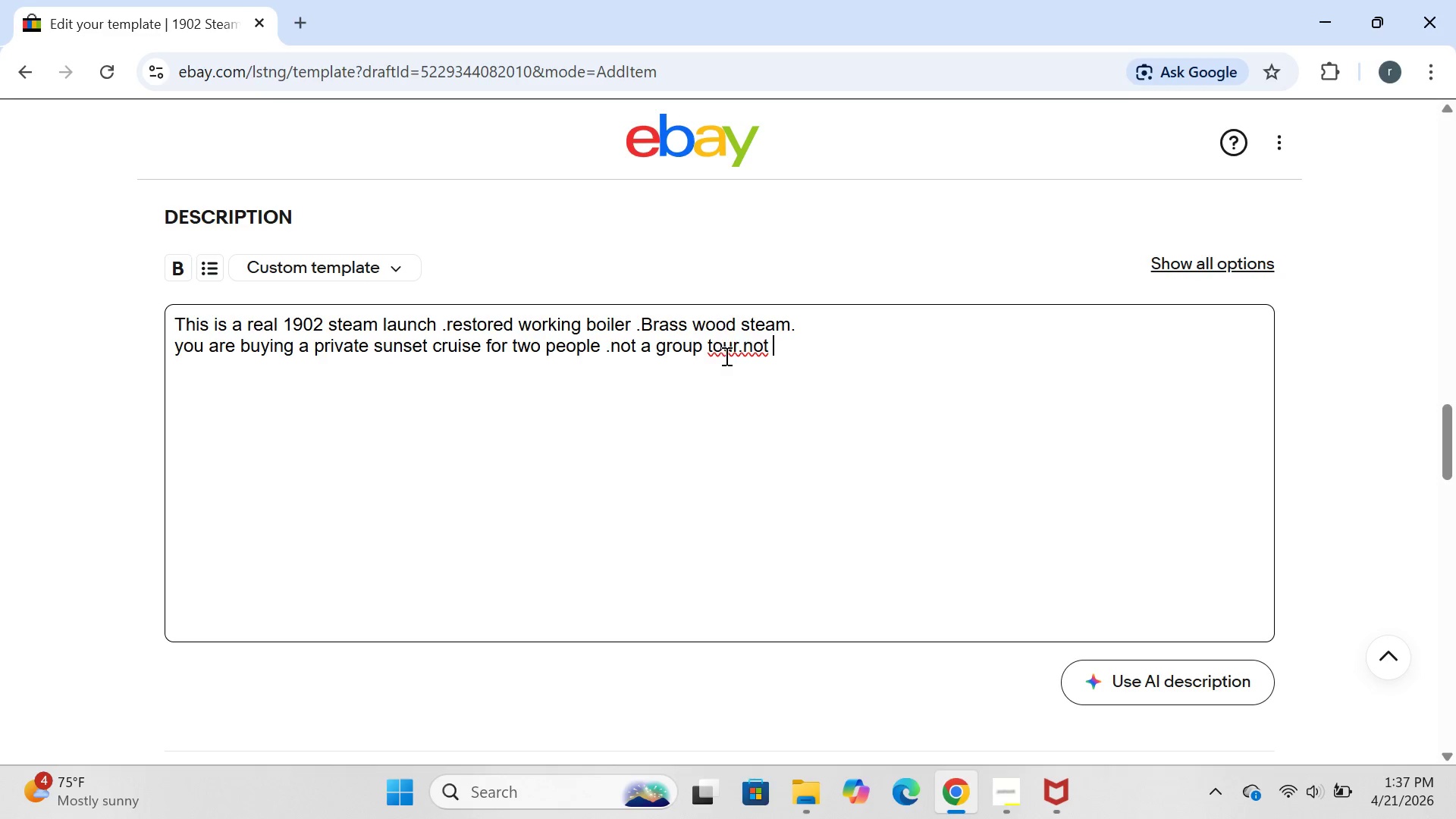 
left_click([742, 350])
 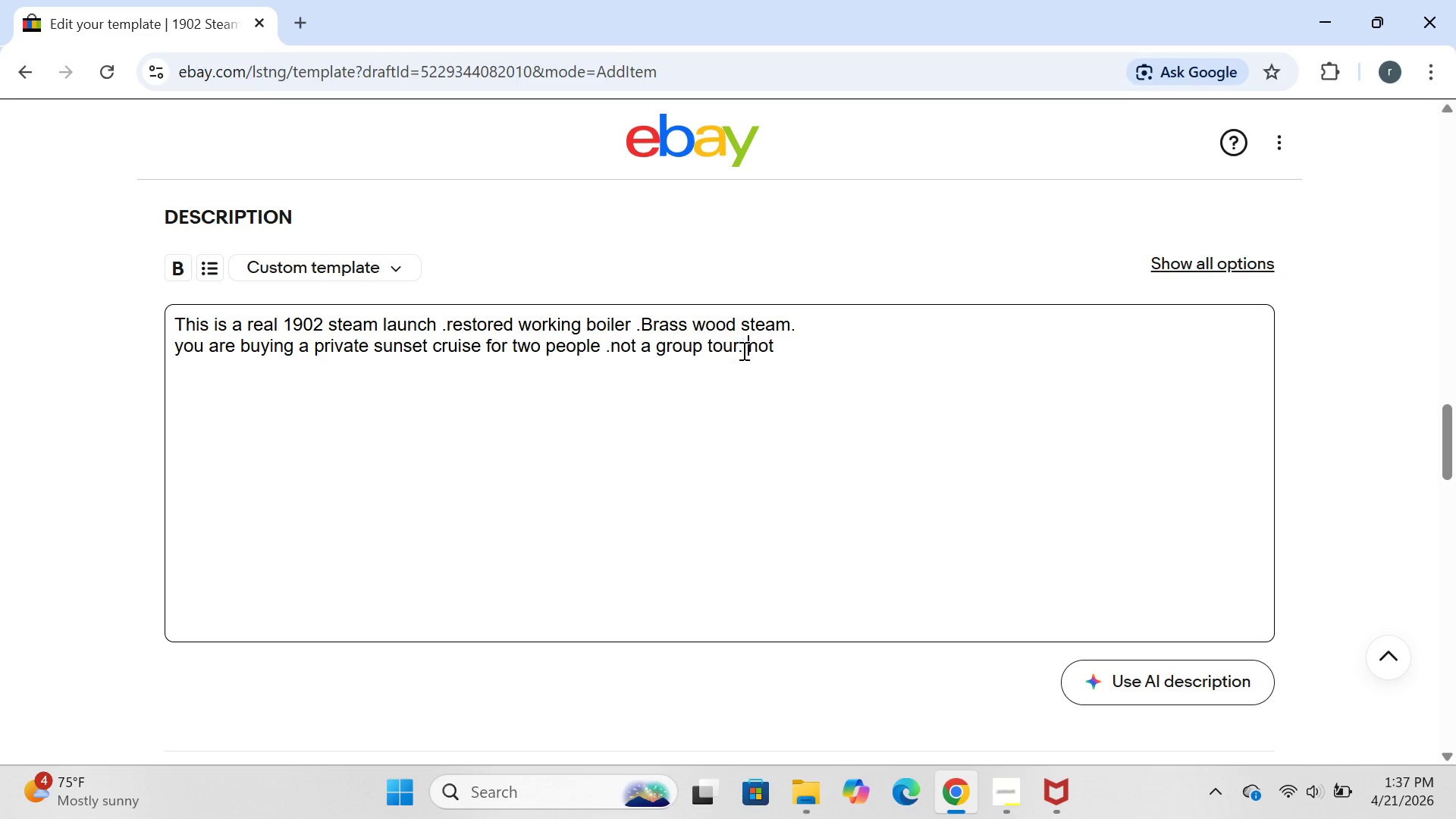 
key(Space)
 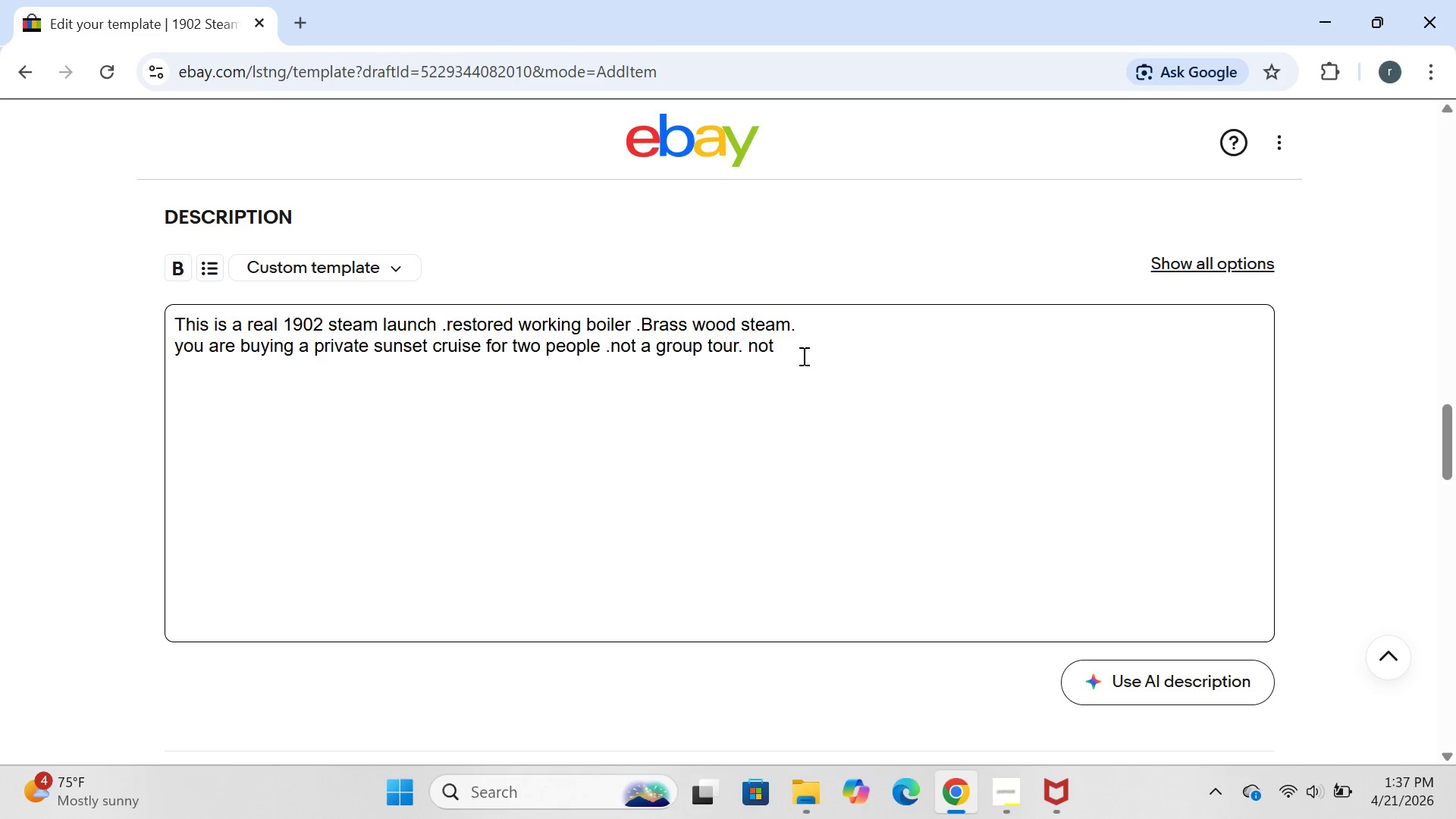 
left_click([801, 352])
 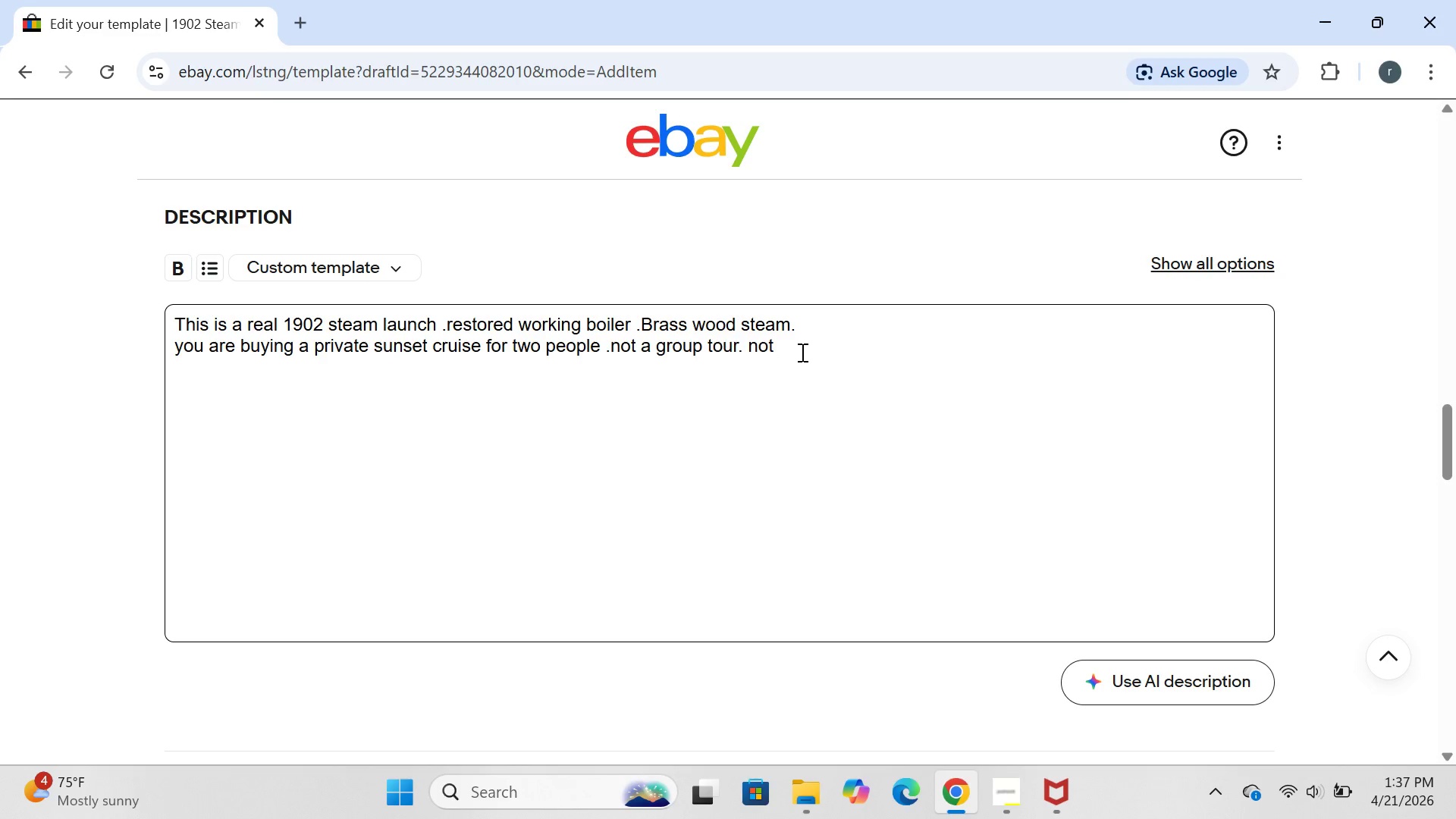 
type(a tricket )
 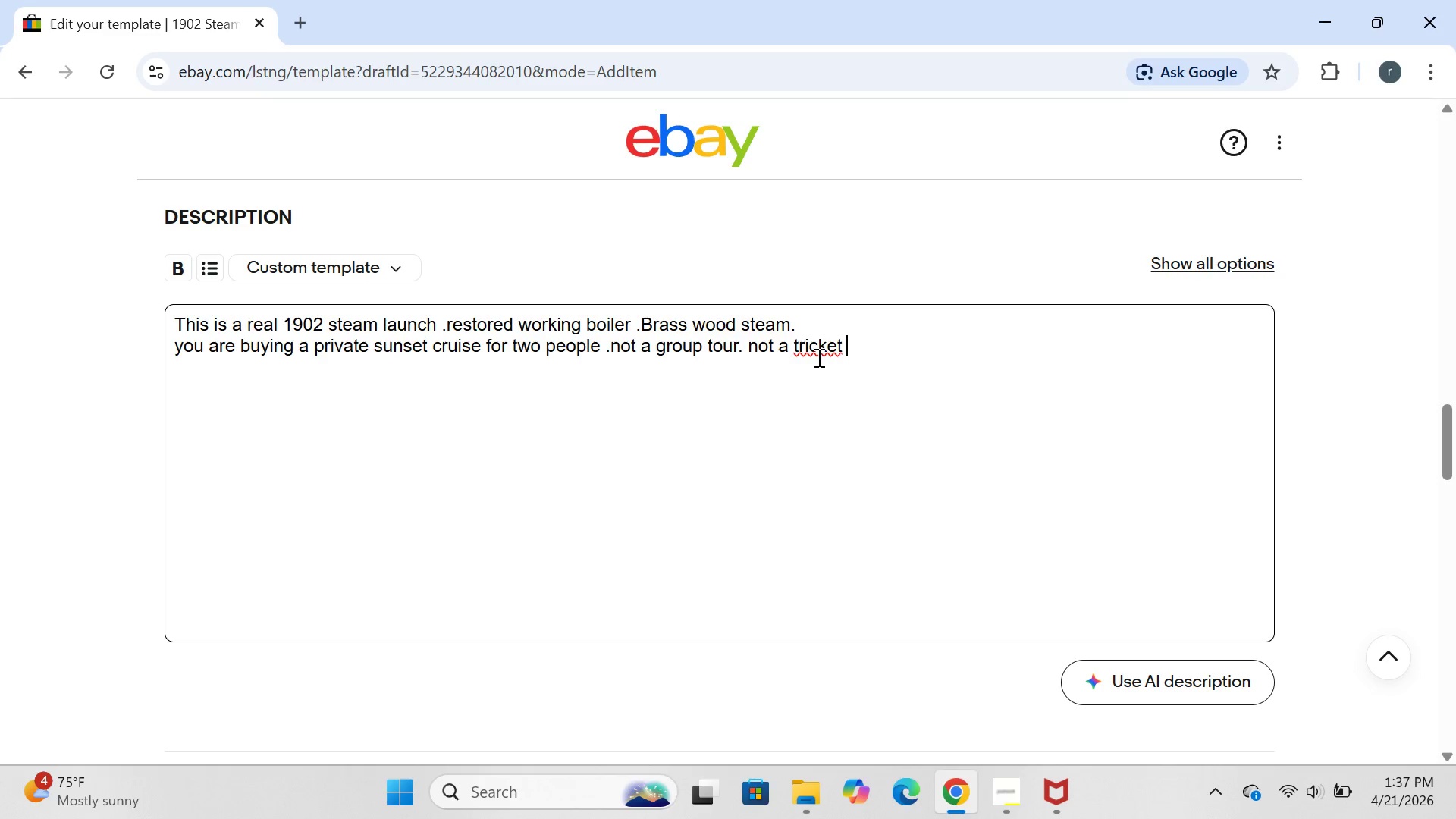 
left_click([804, 340])
 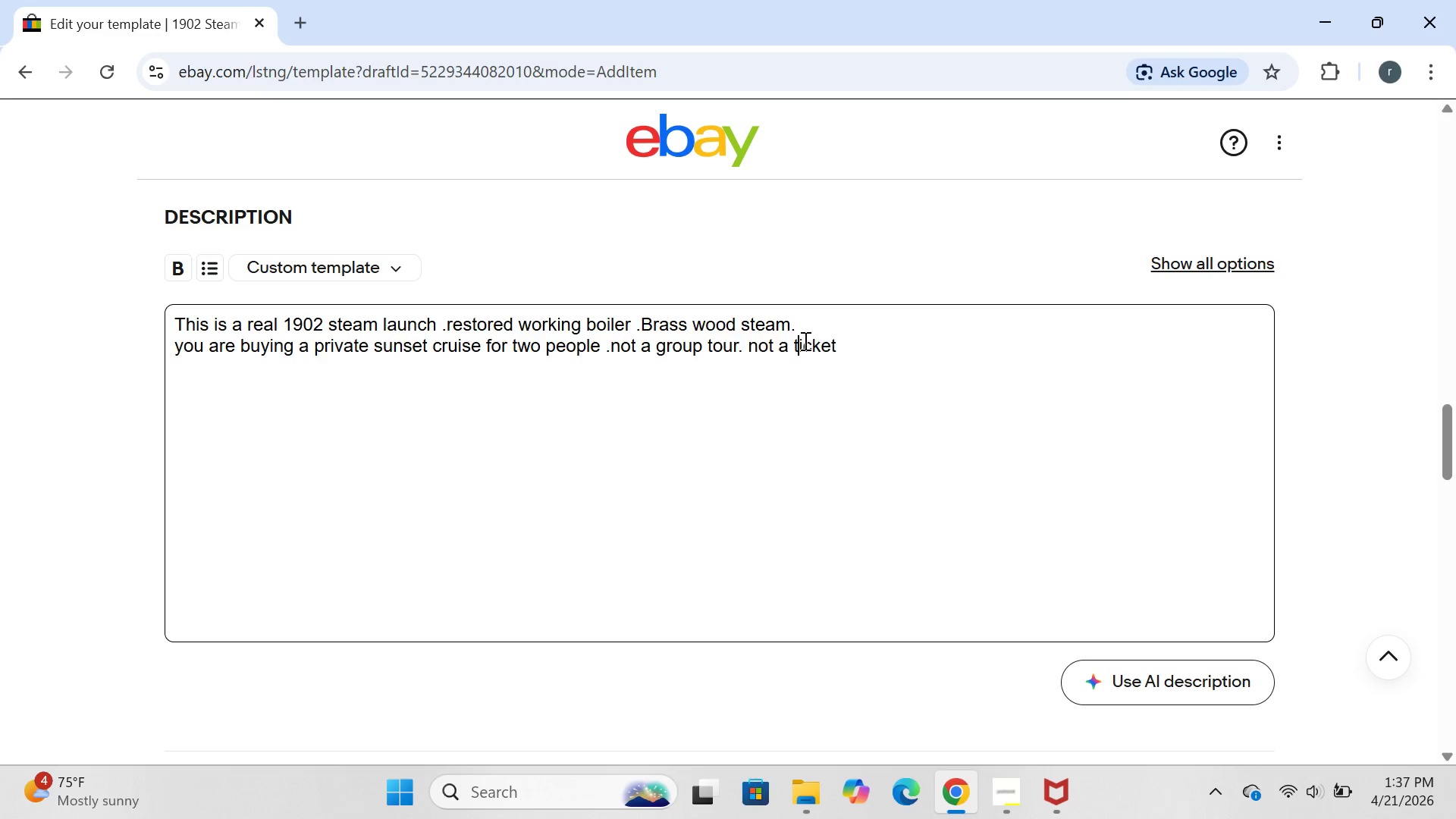 
key(Backspace)
 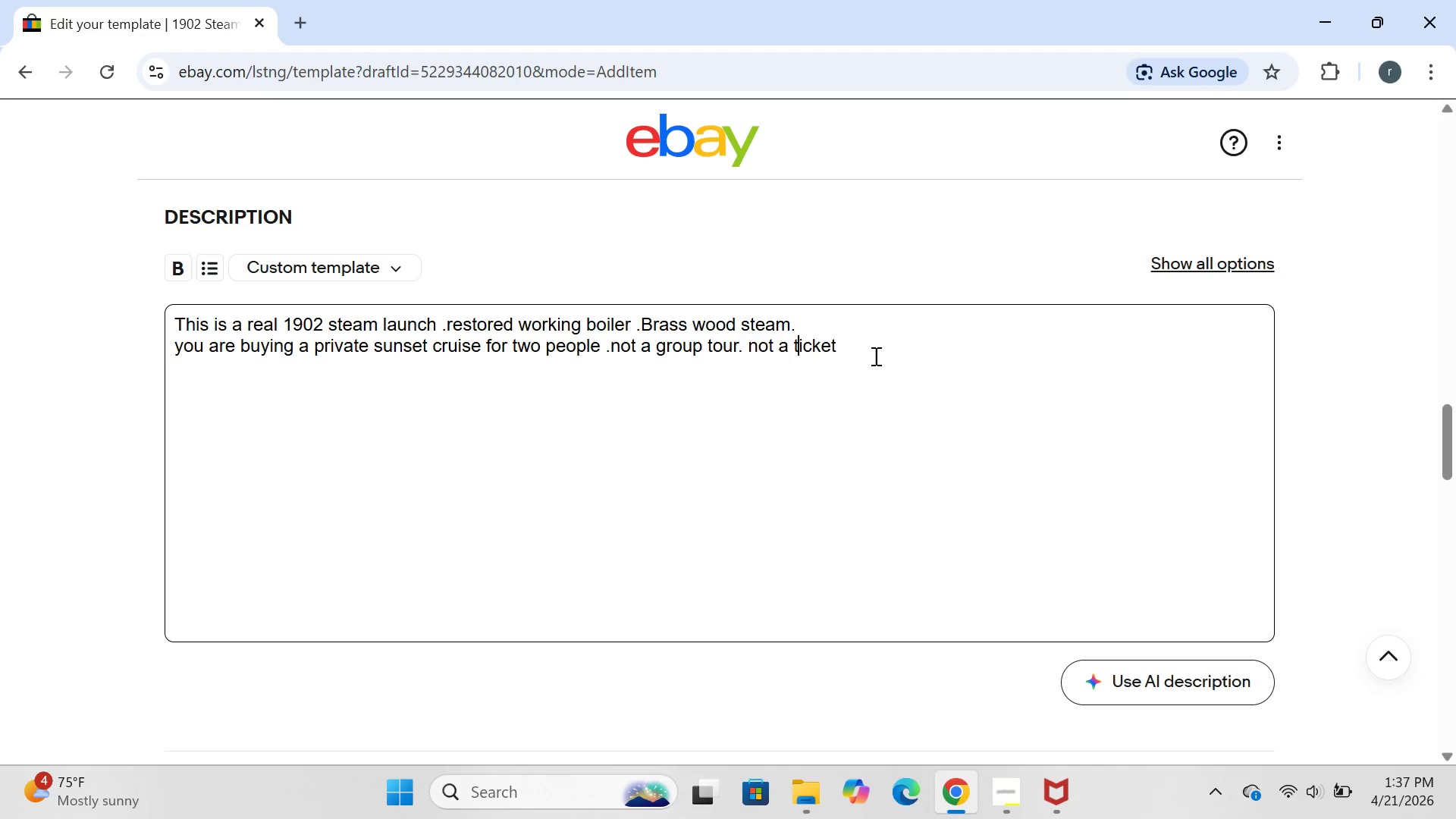 
left_click([859, 362])
 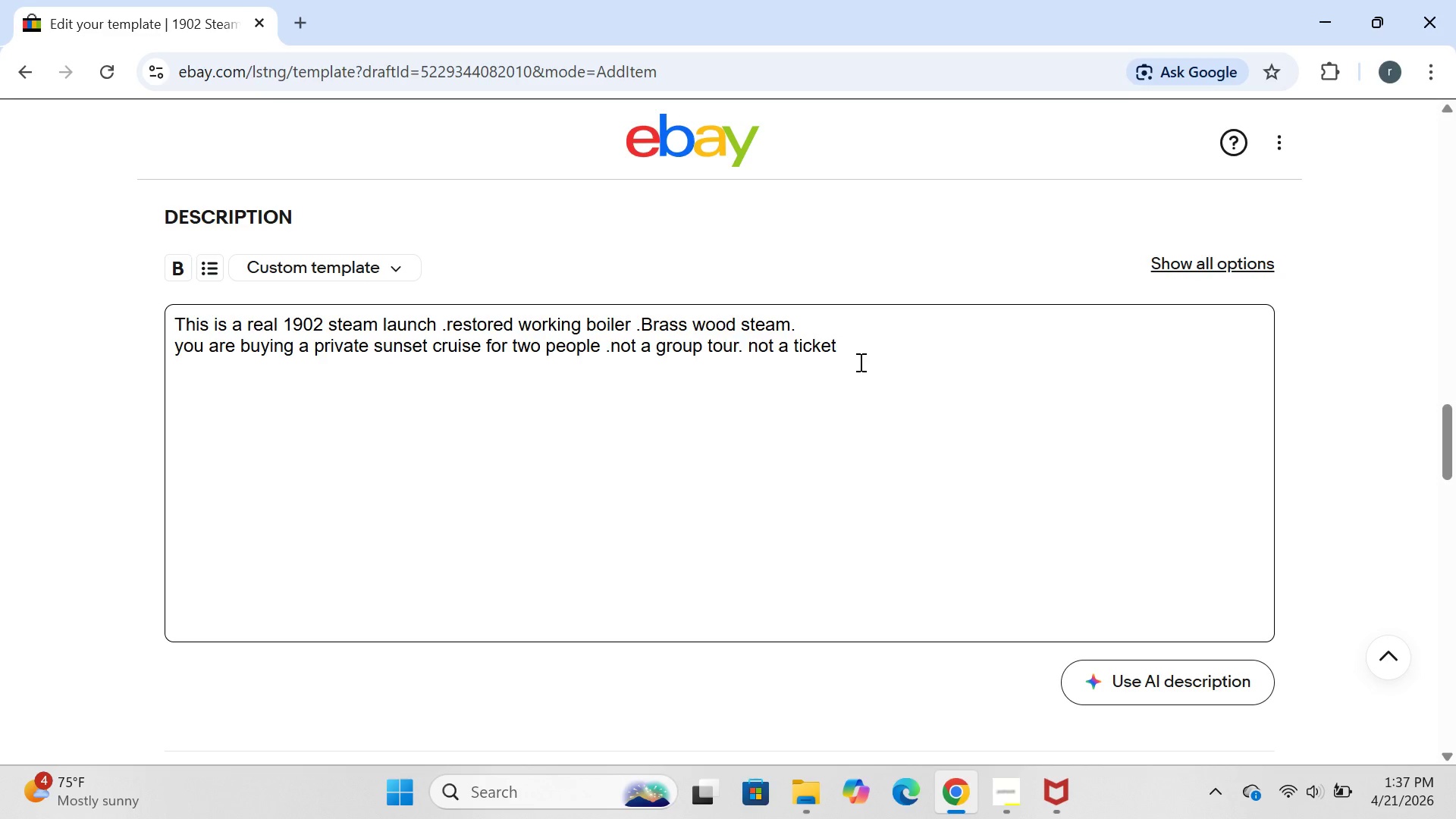 
type(you print )
 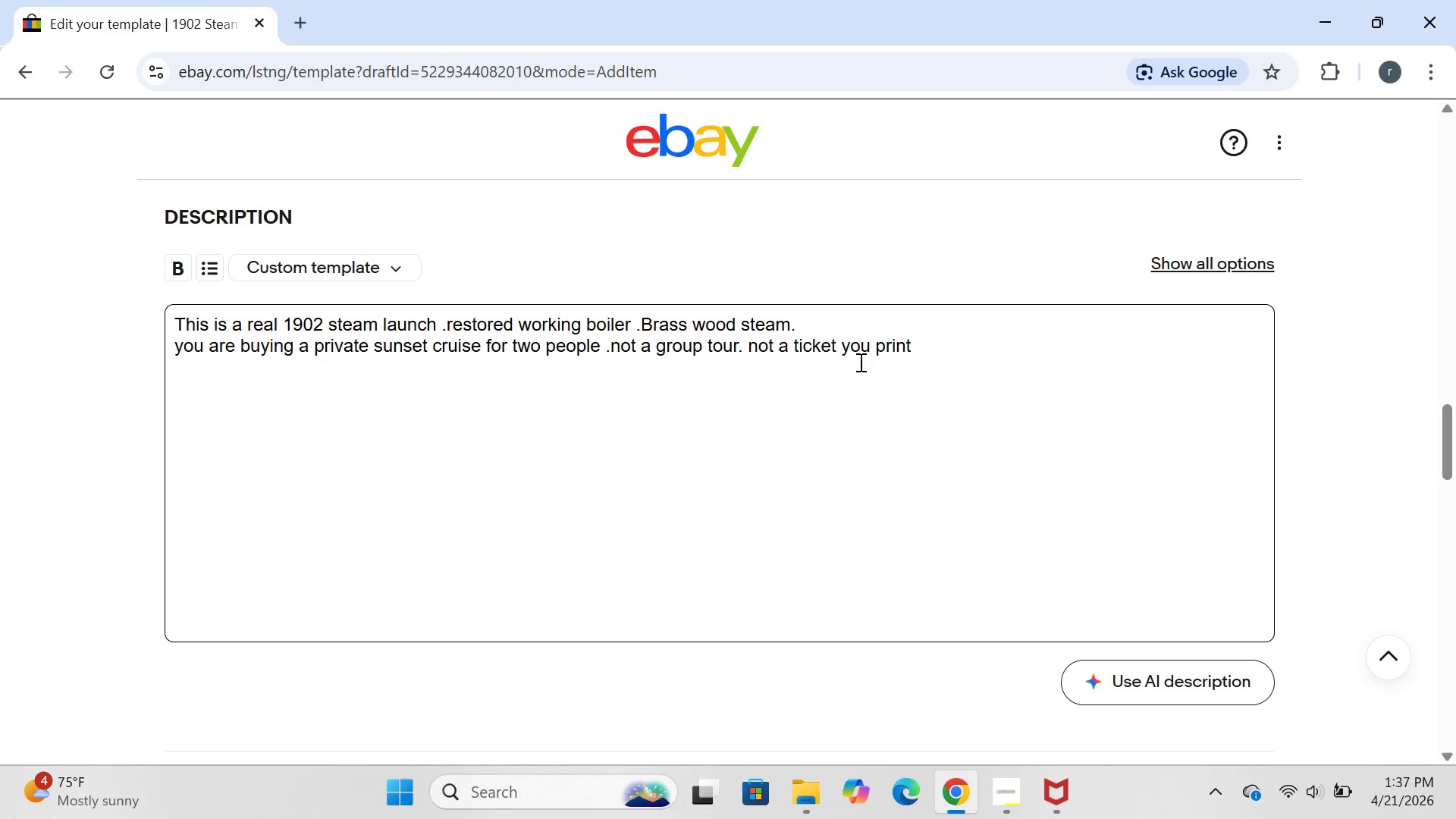 
wait(5.17)
 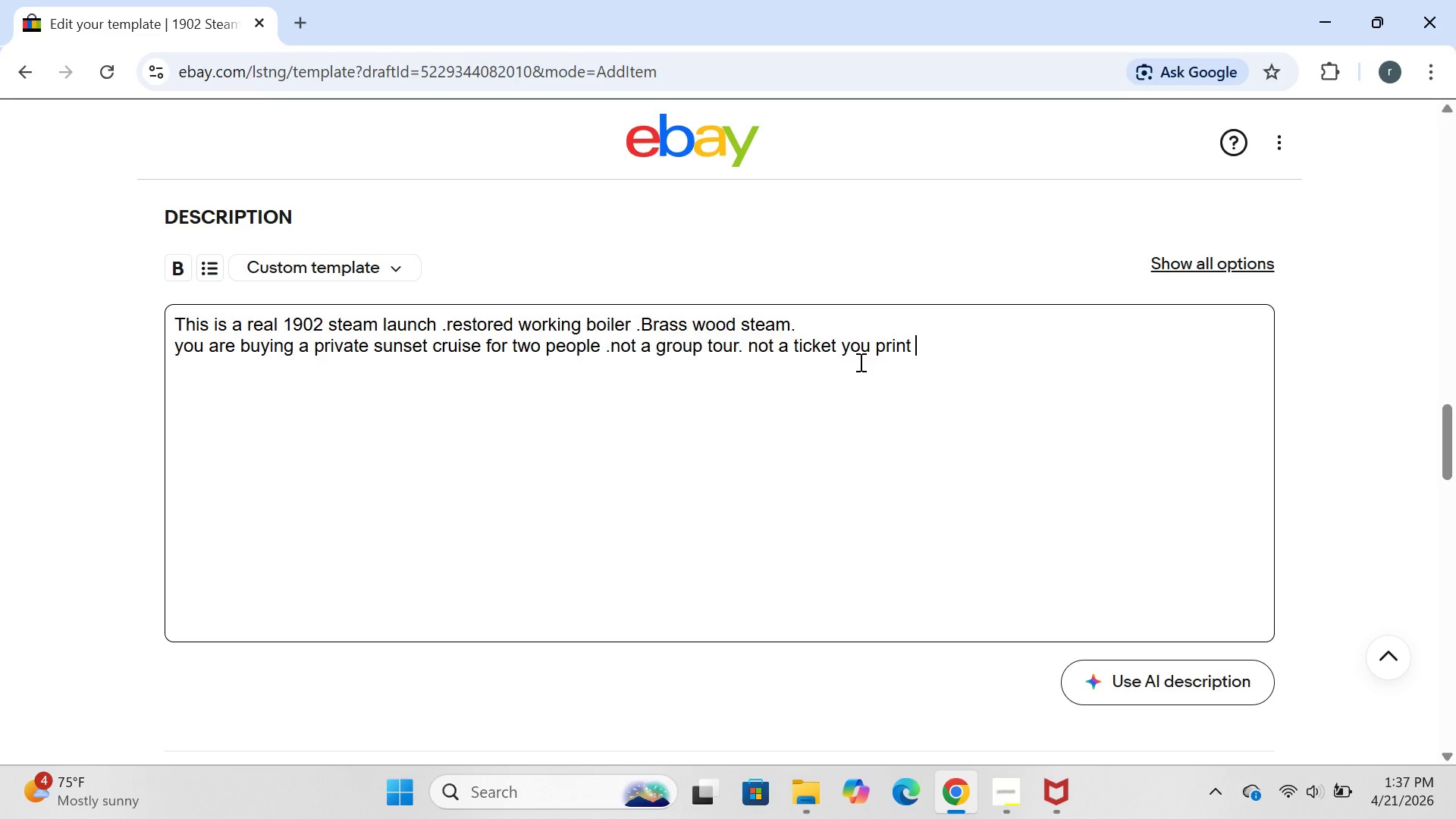 
type(at home,.)
key(Backspace)
key(Backspace)
type(.t)
key(Backspace)
type(you buy this,)
 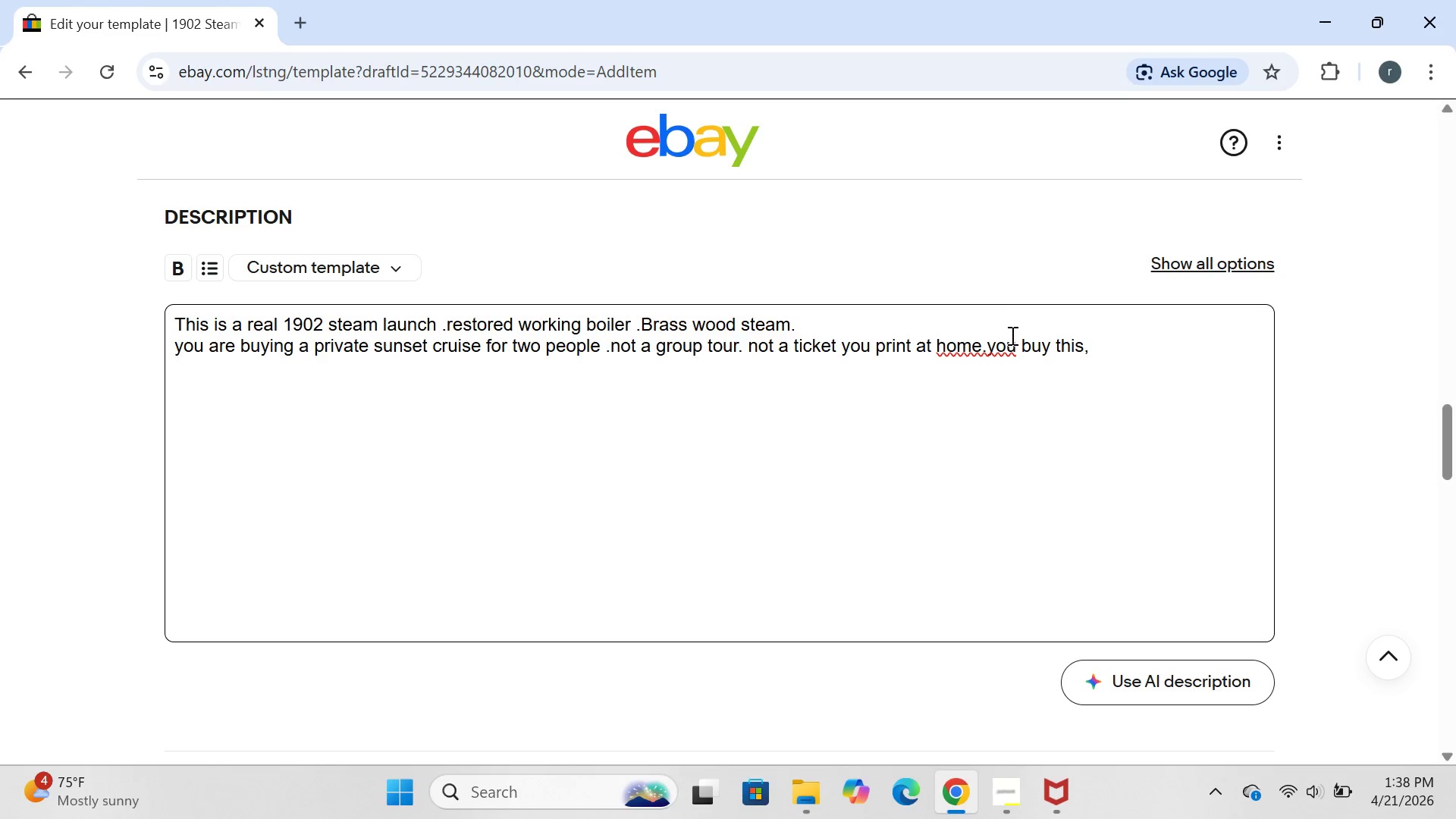 
left_click([985, 350])
 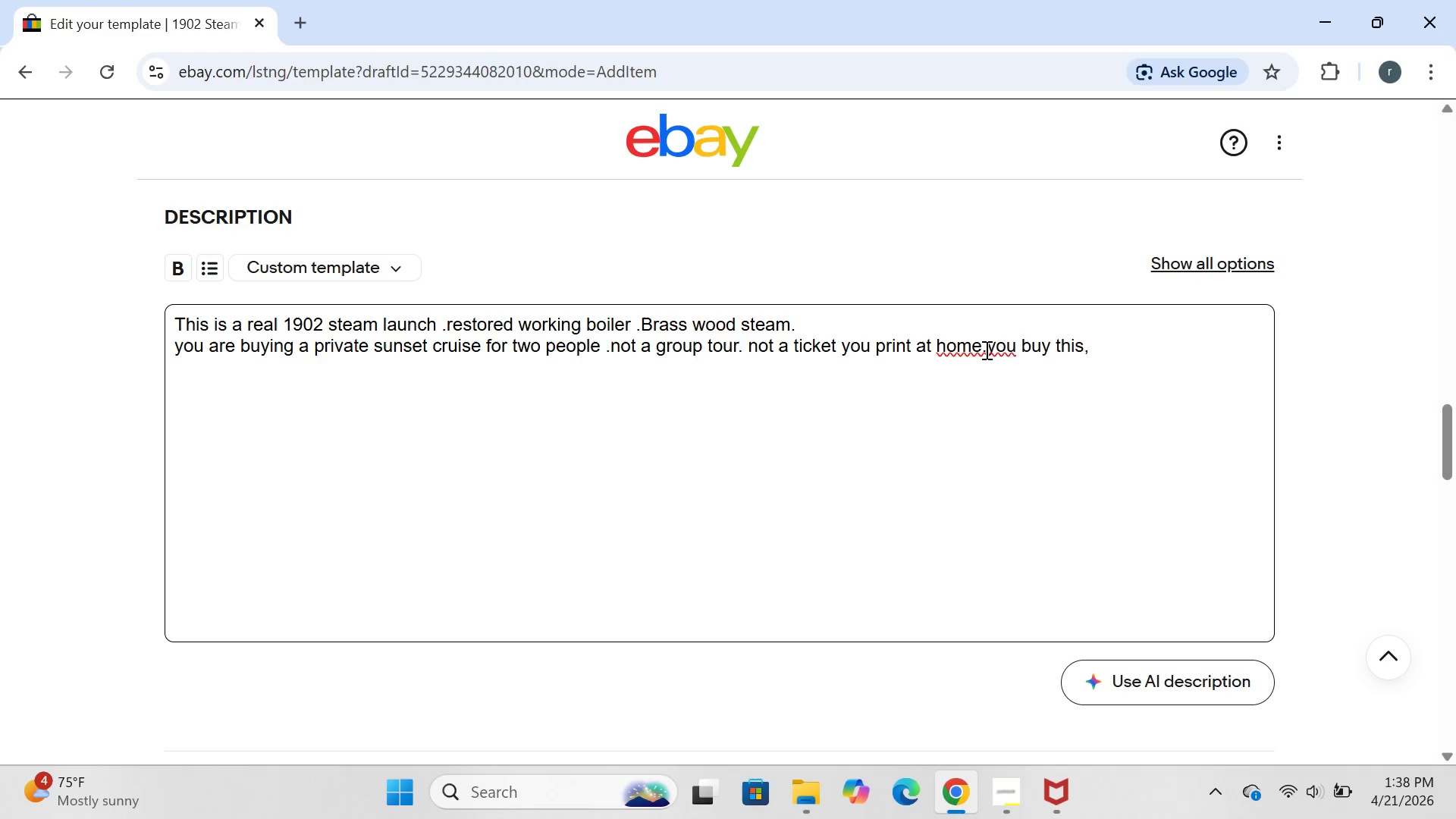 
key(Space)
 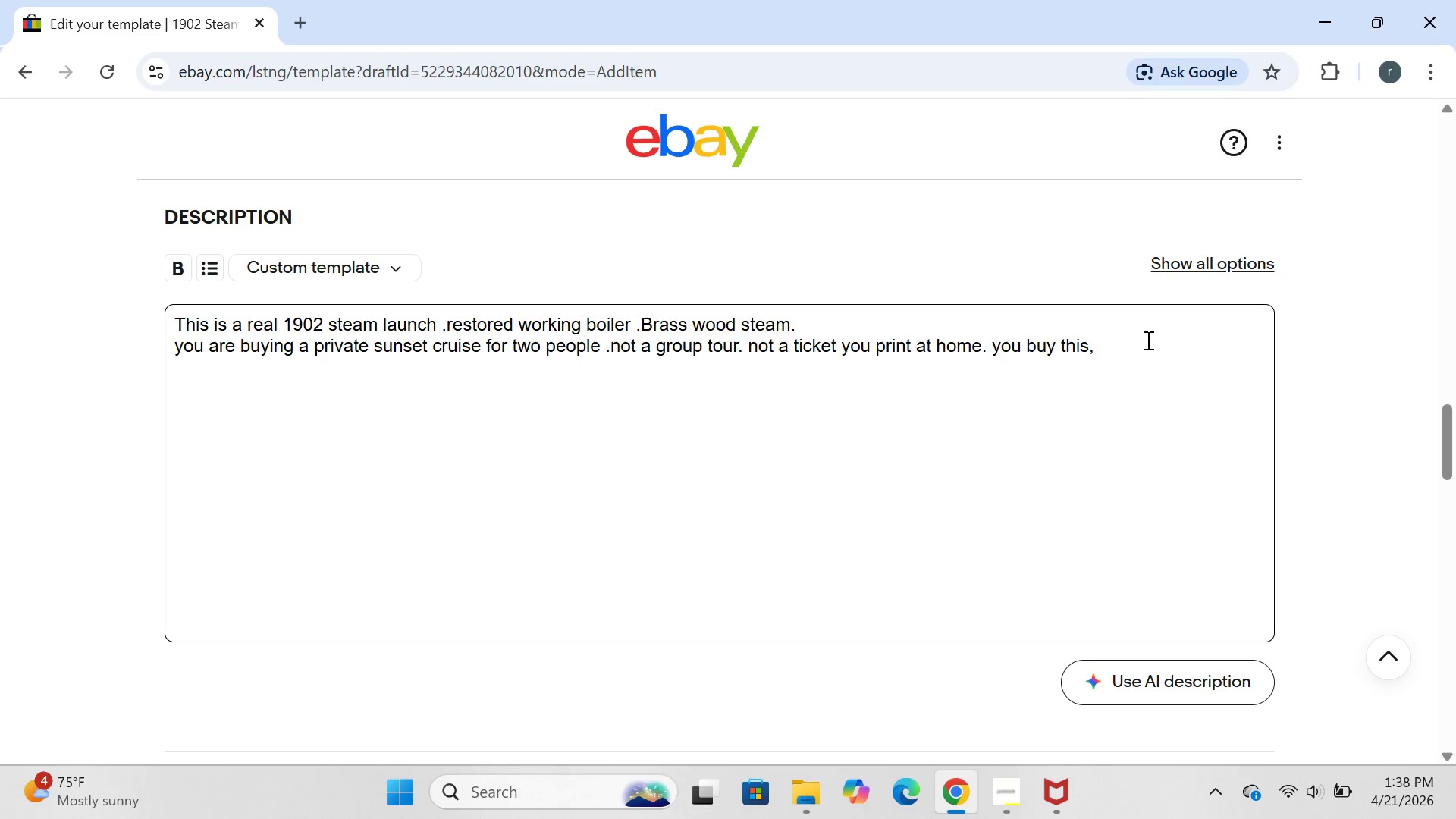 
left_click([1128, 340])
 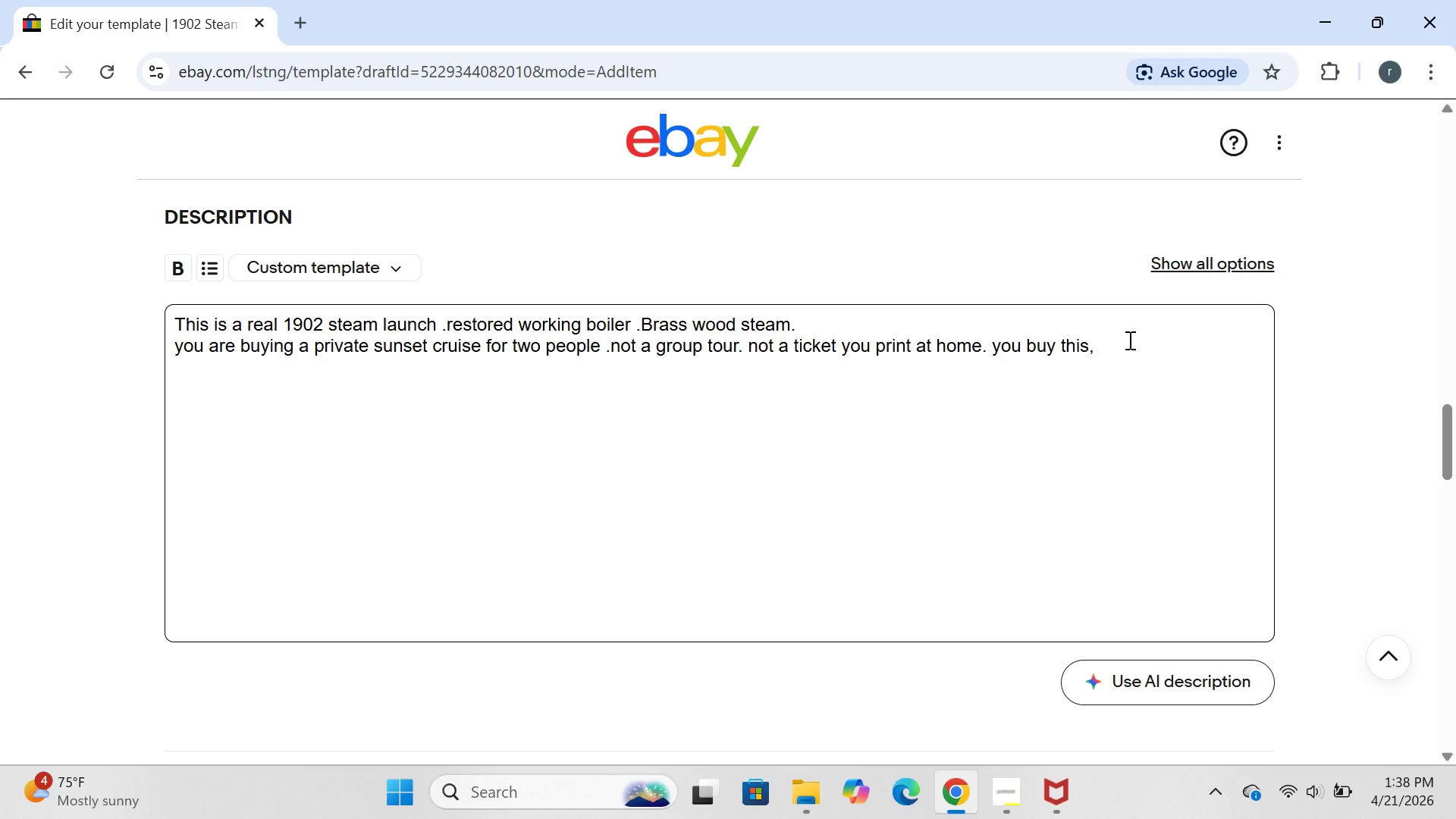 
type( and  i send vocher through ebay)
 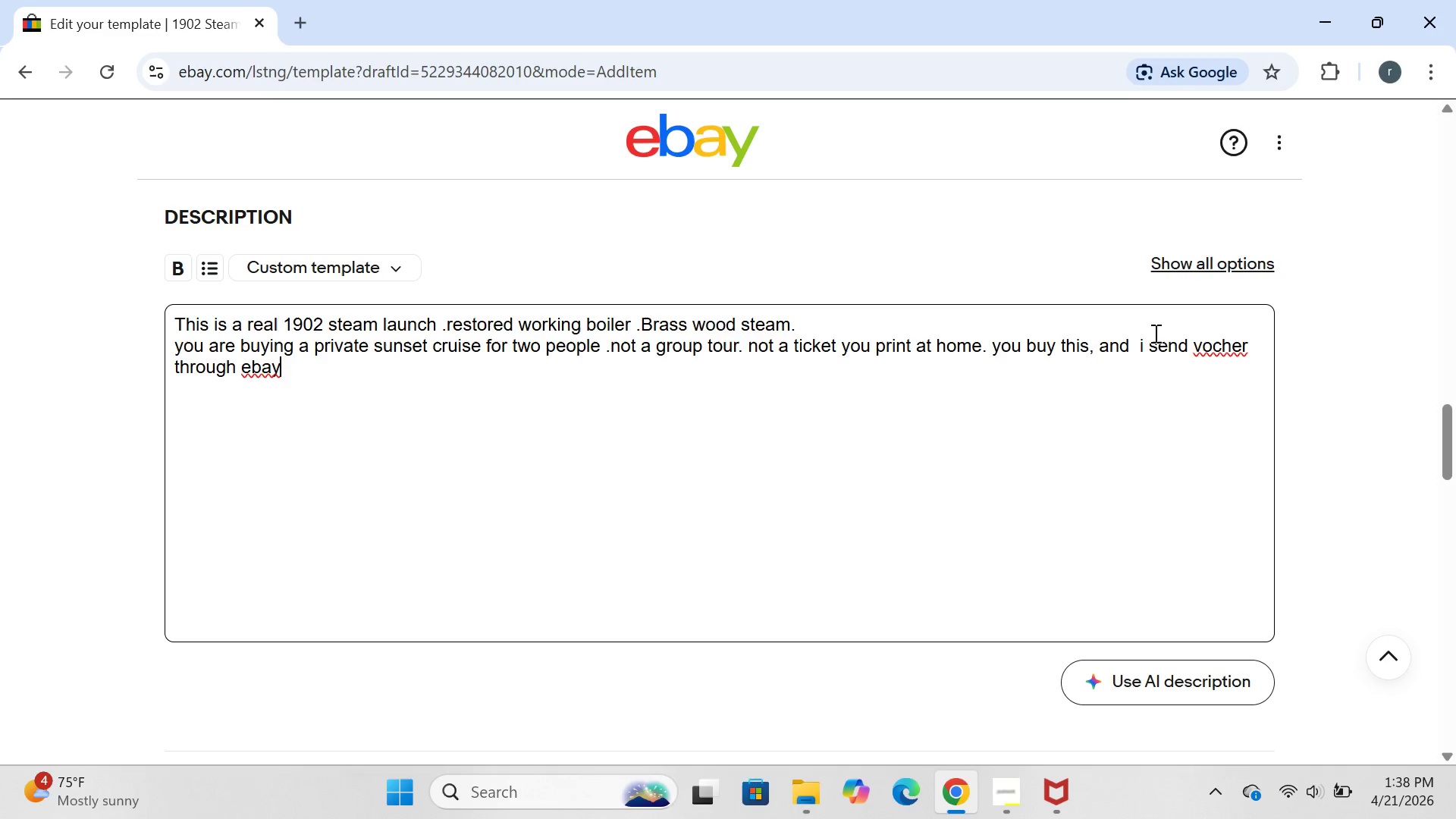 
key(ArrowLeft)
 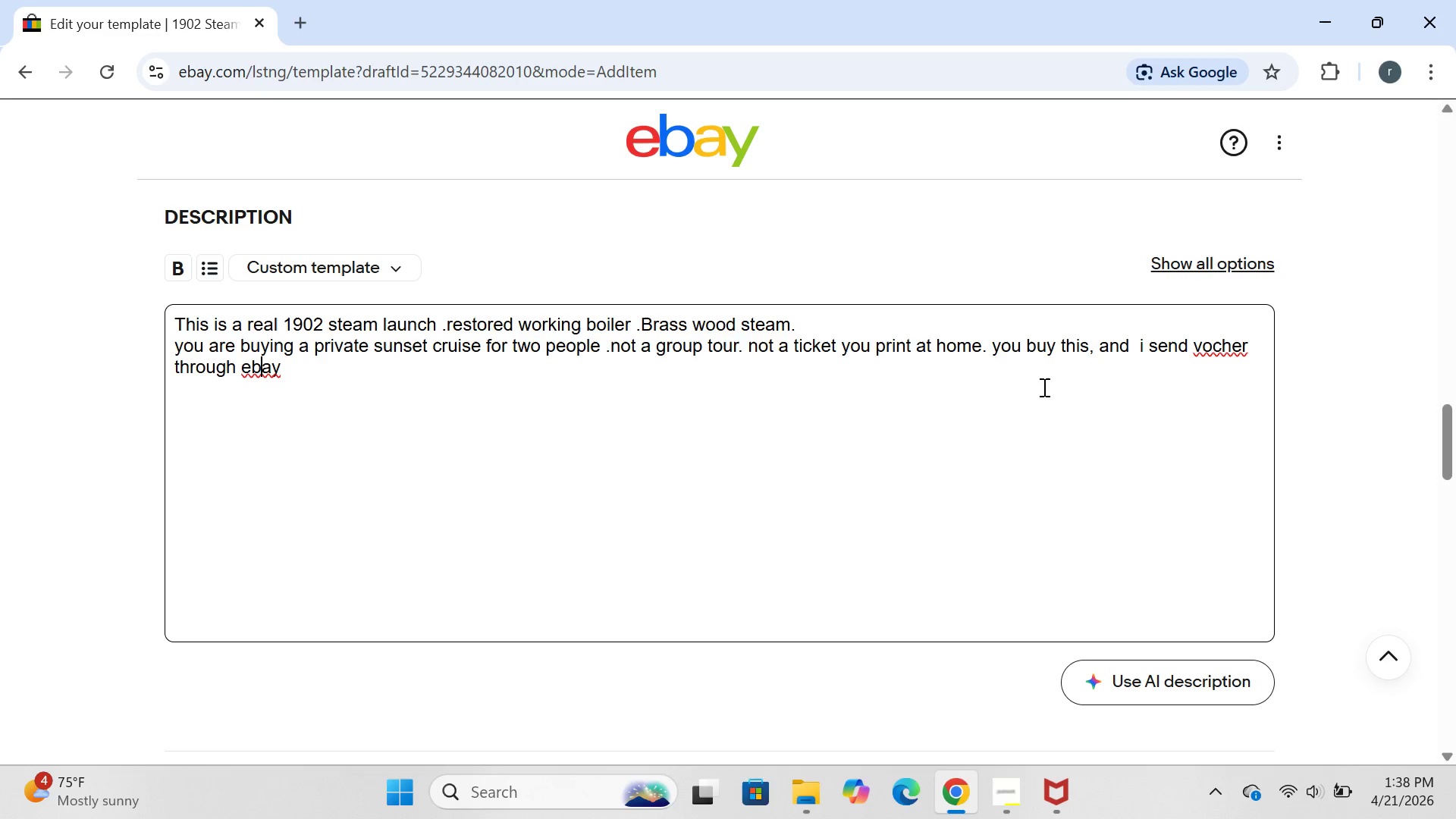 
key(ArrowLeft)
 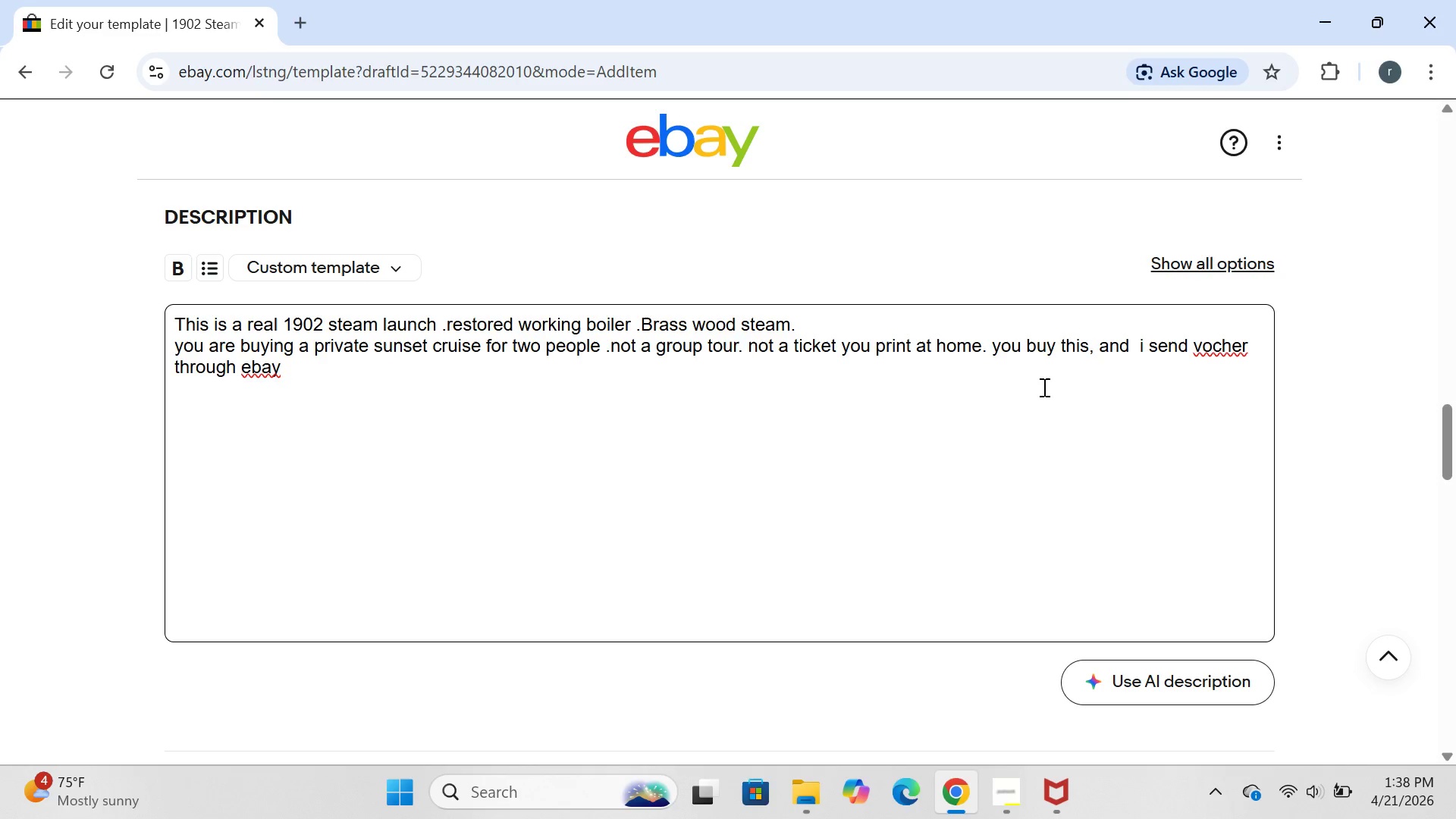 
key(Backspace)
 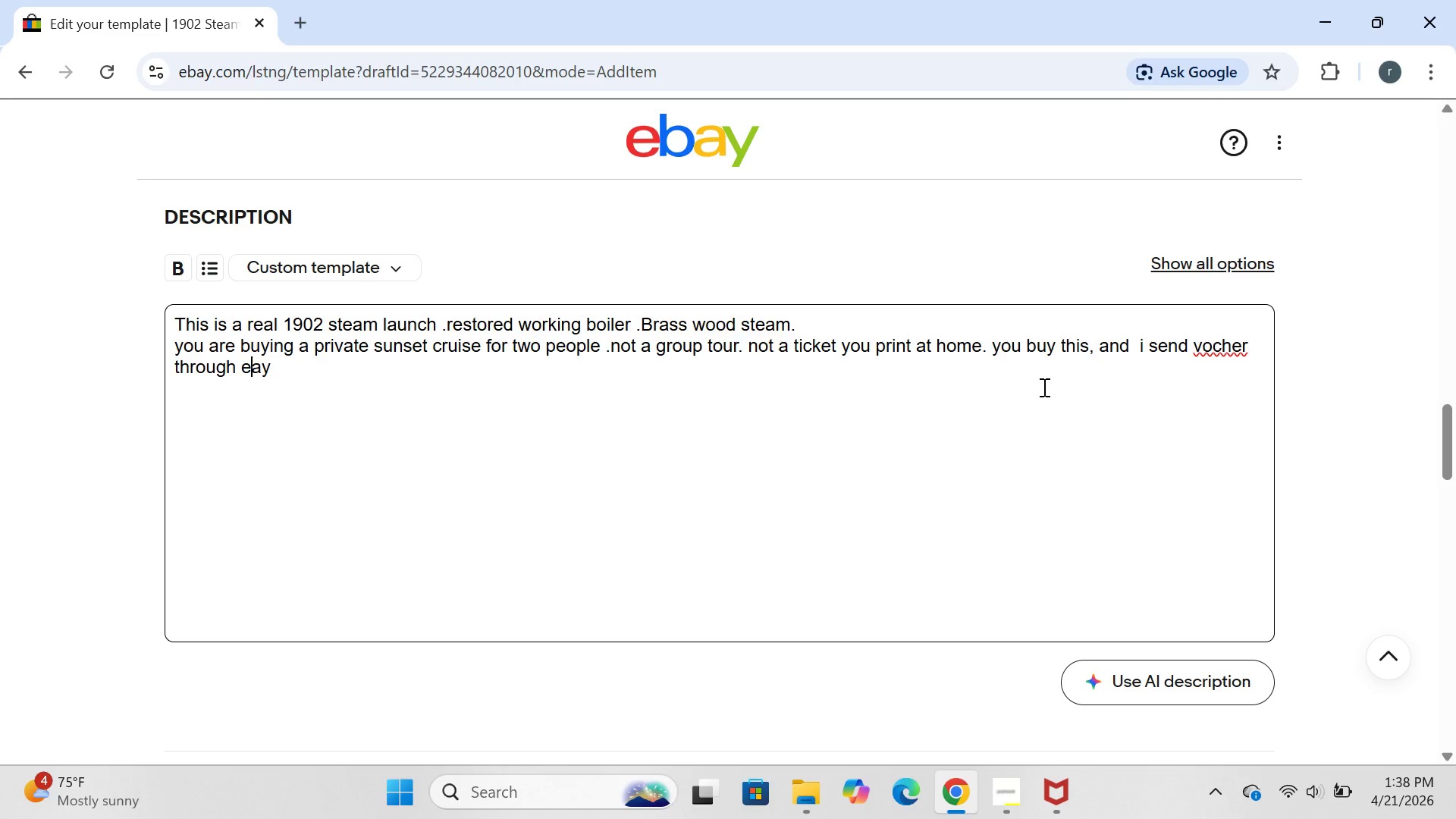 
key(CapsLock)
 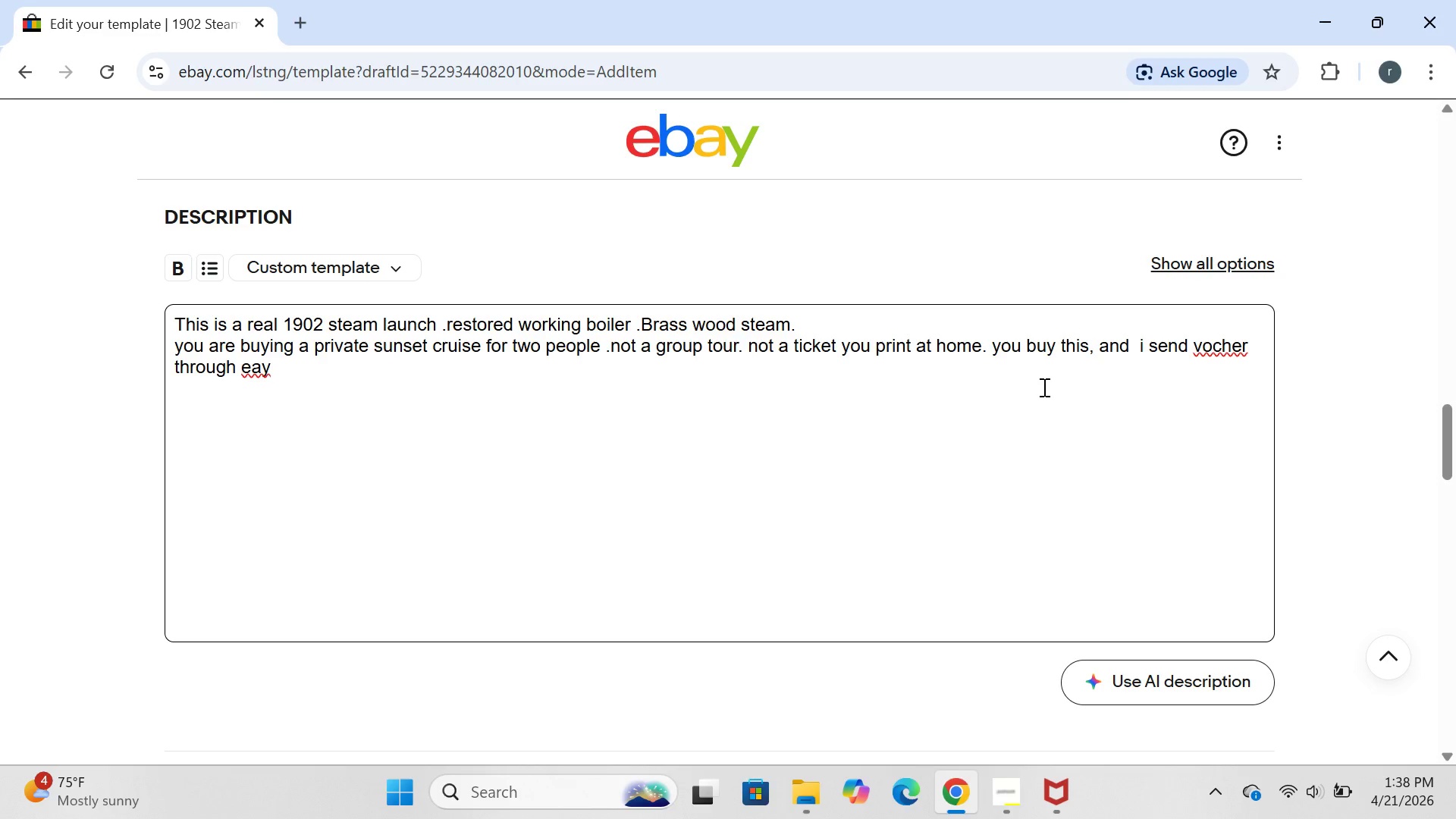 
key(B)
 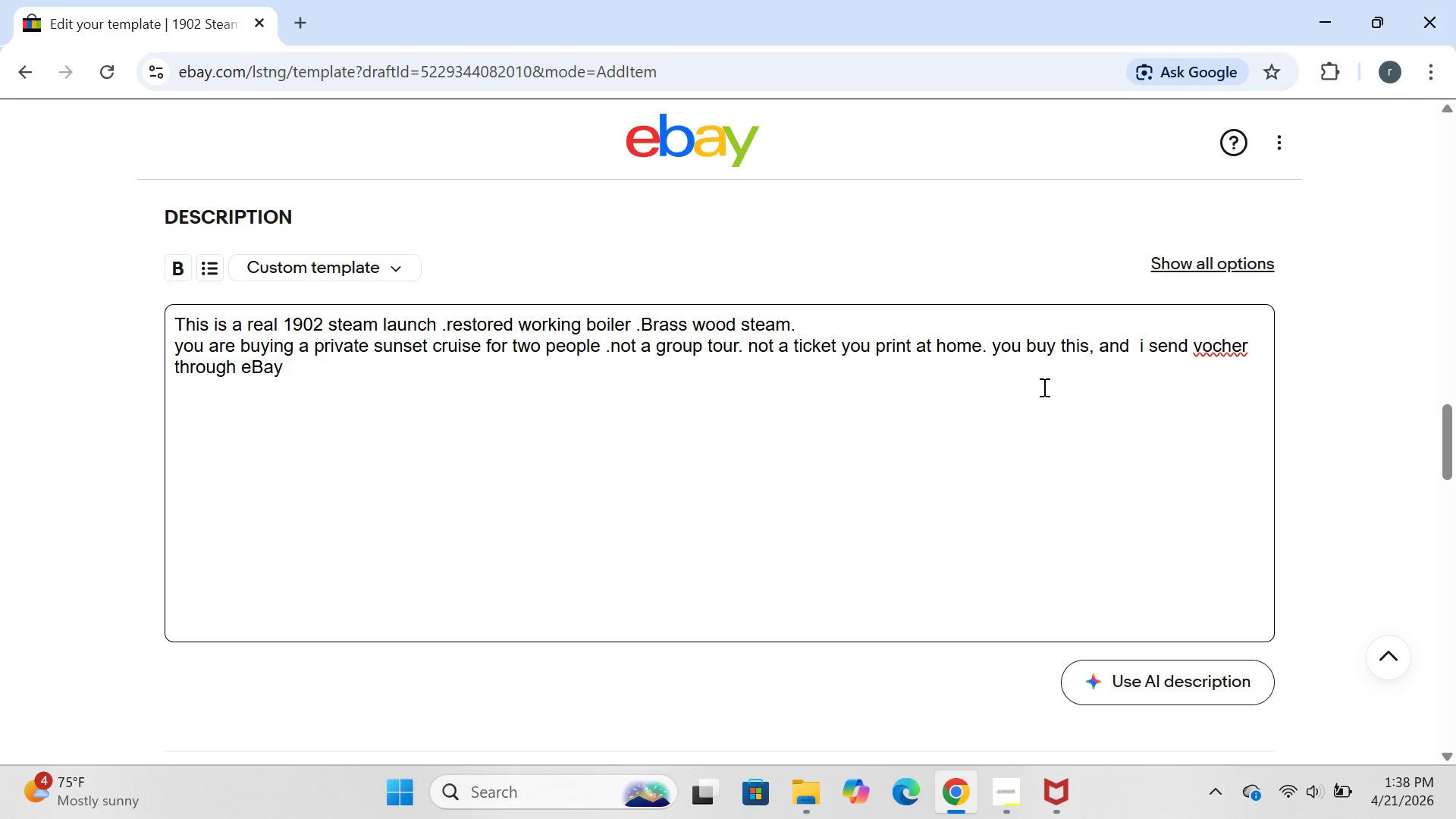 
key(CapsLock)
 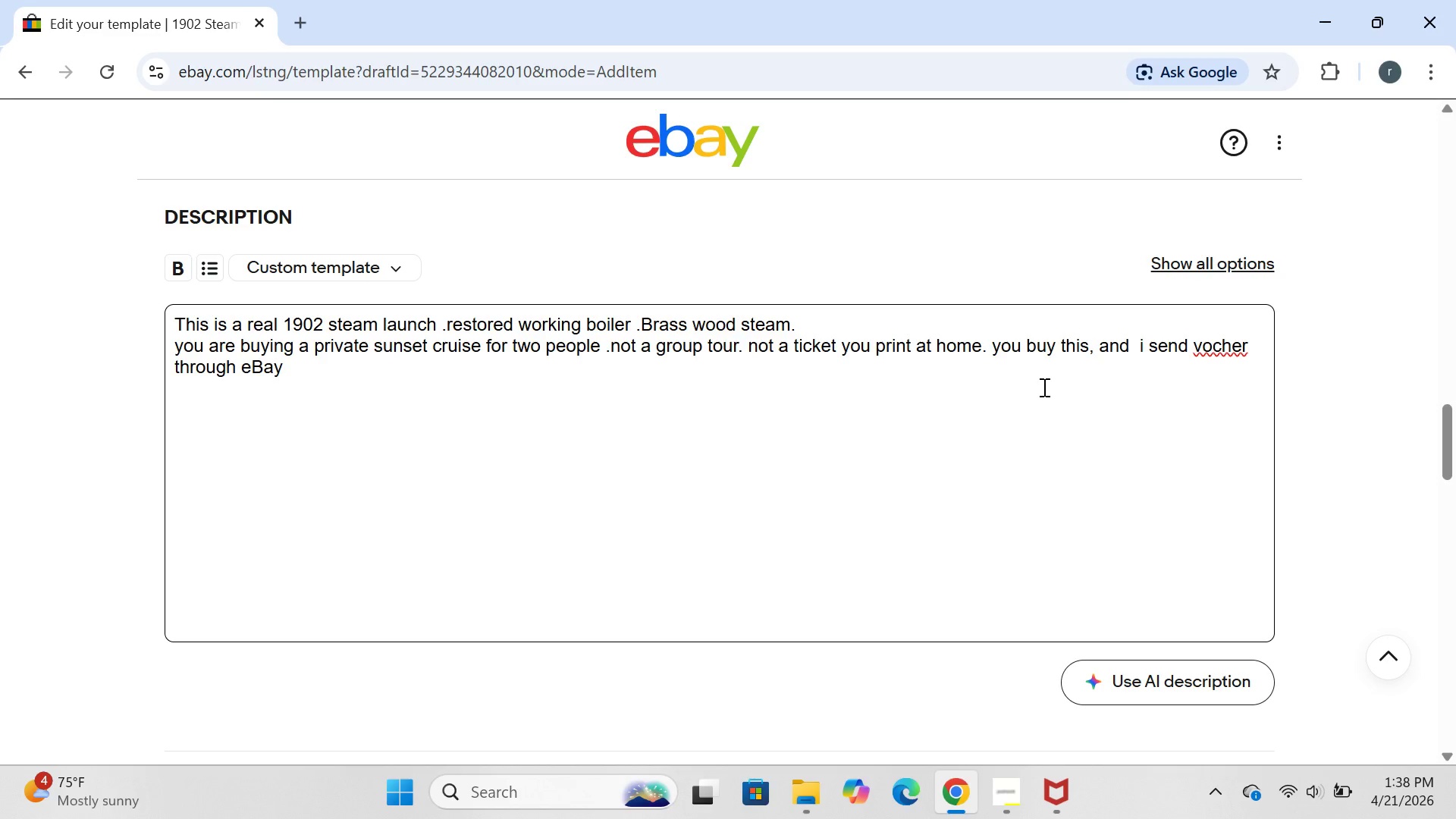 
wait(7.12)
 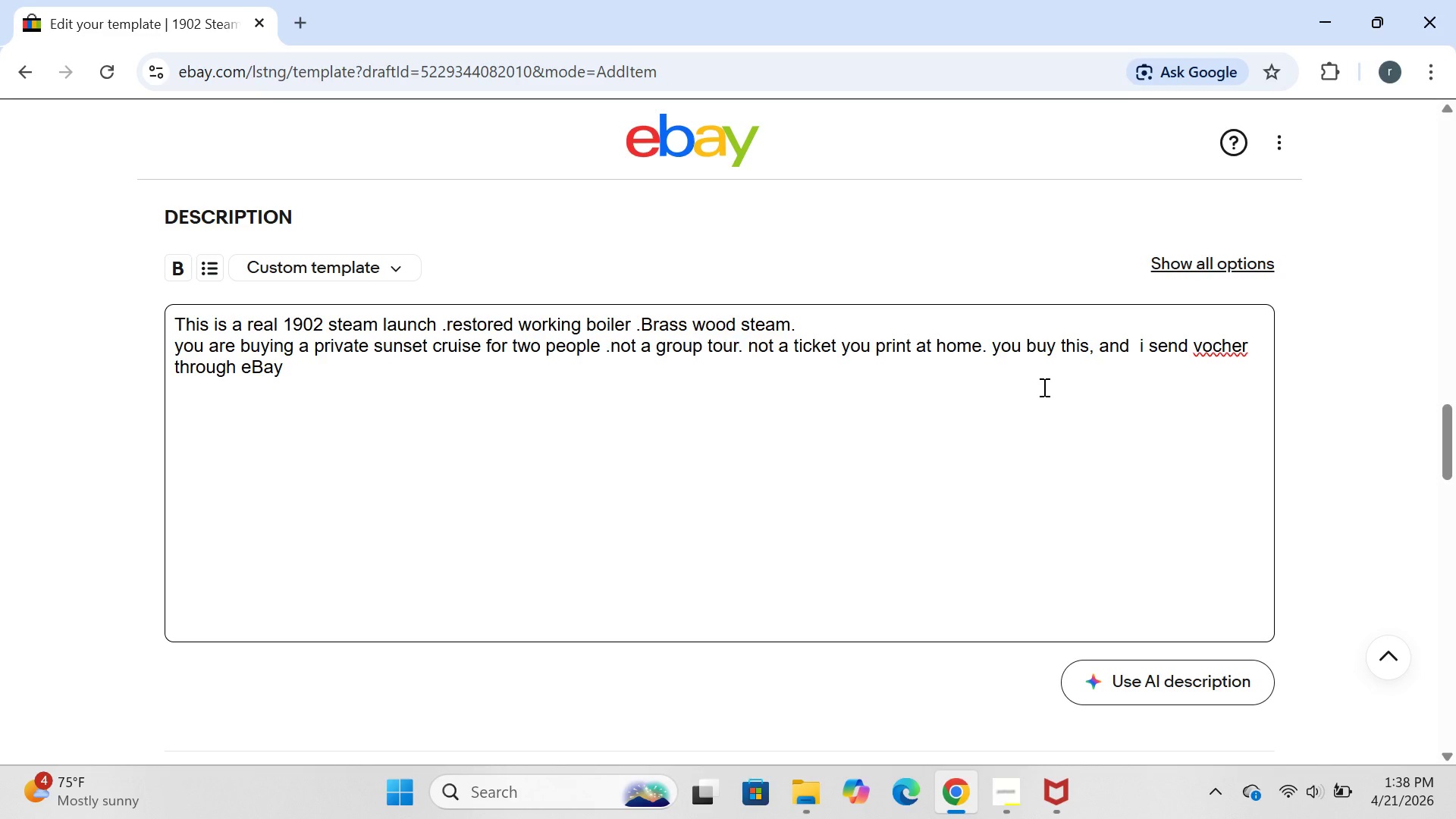 
left_click([291, 362])
 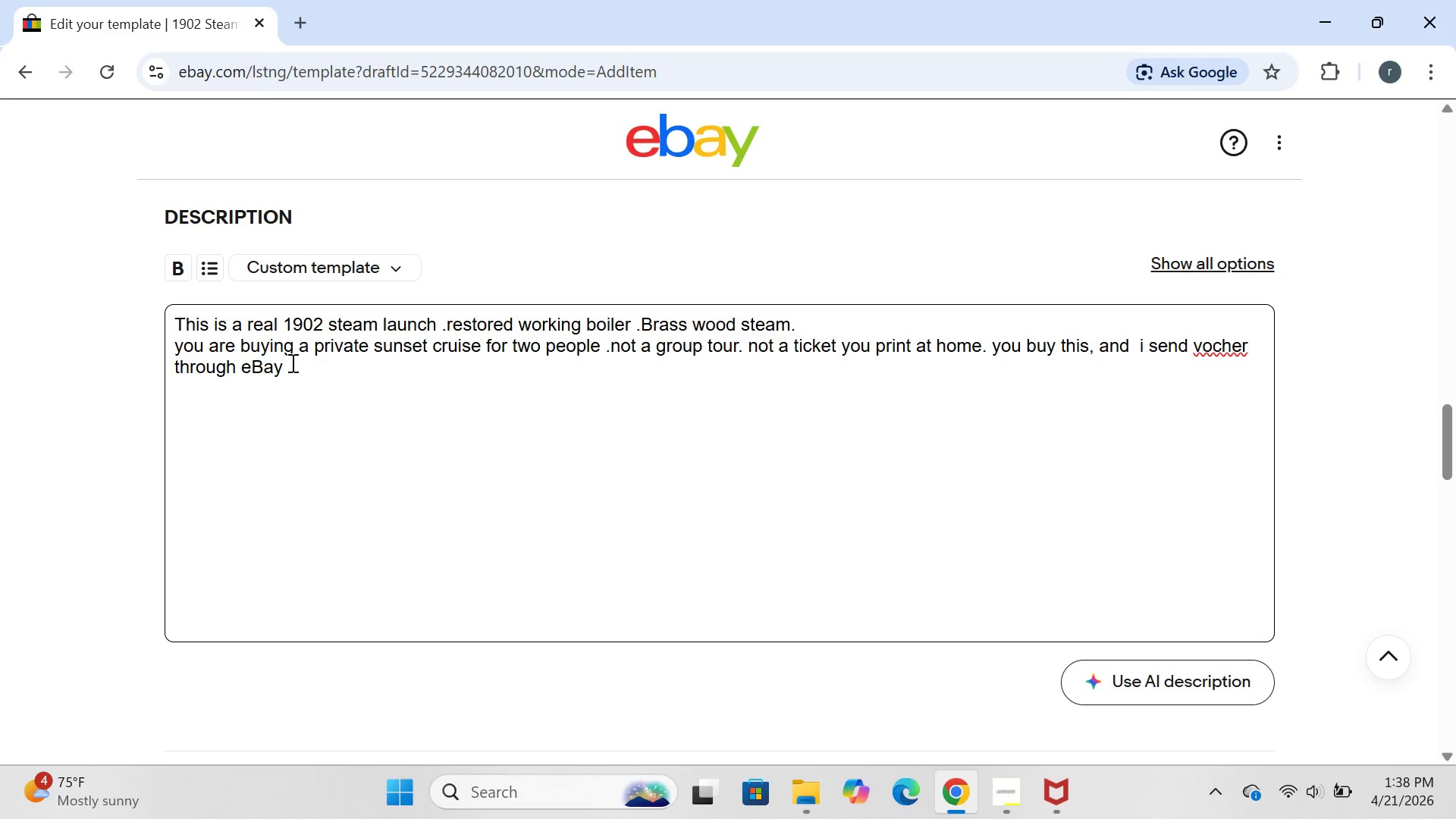 
wait(6.83)
 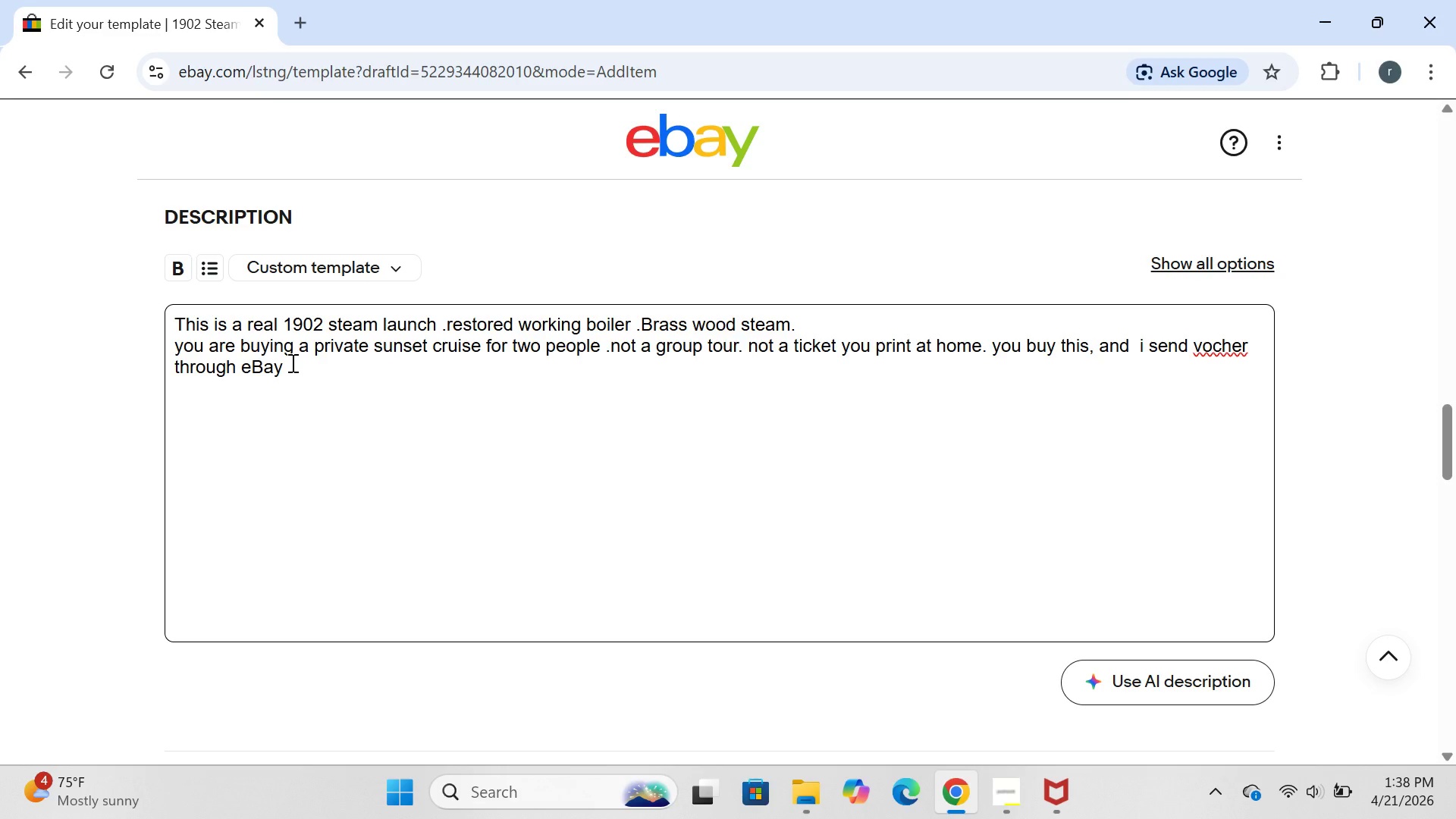 
key(Space)
 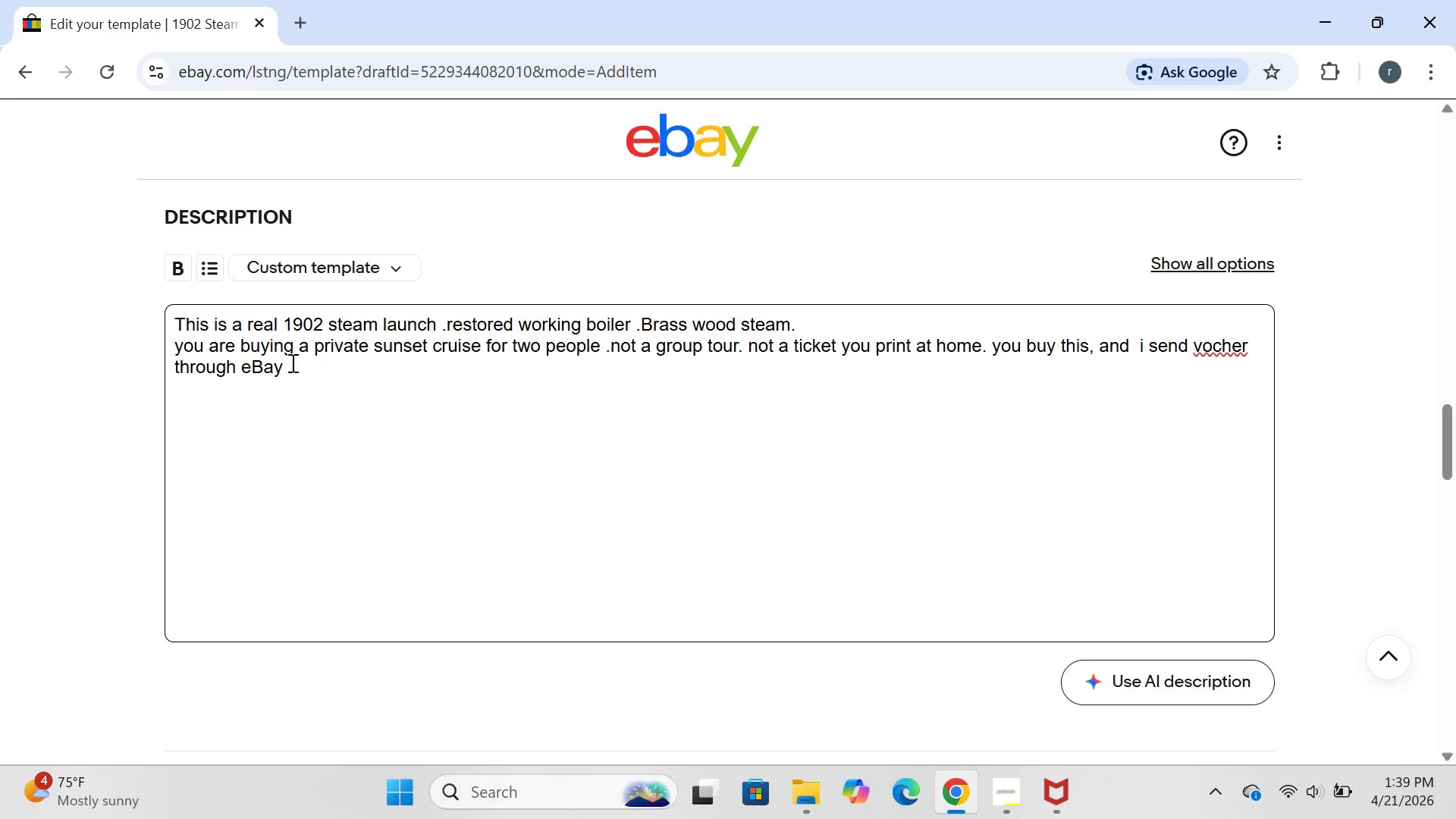 
wait(5.11)
 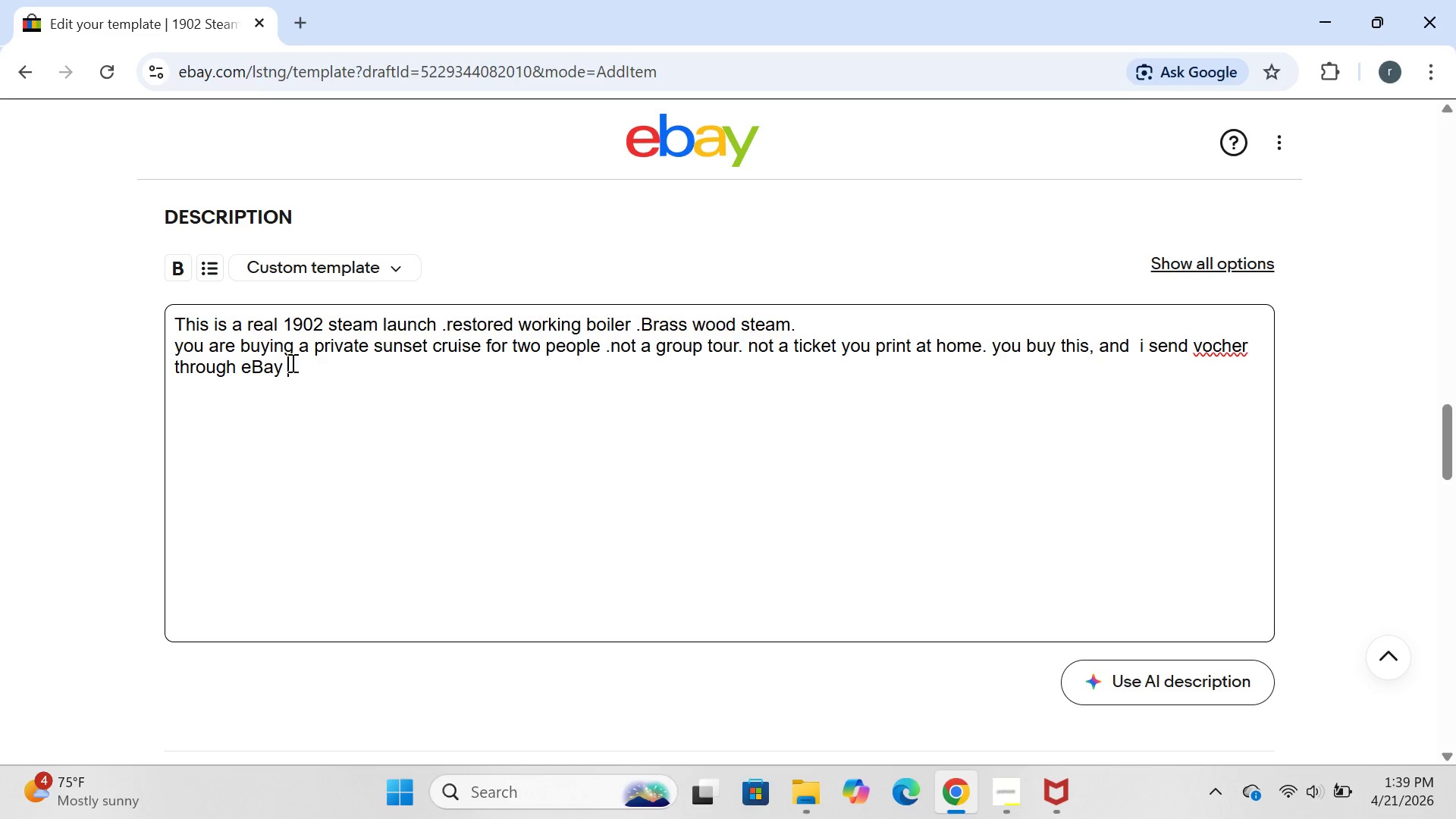 
type(messages within )
 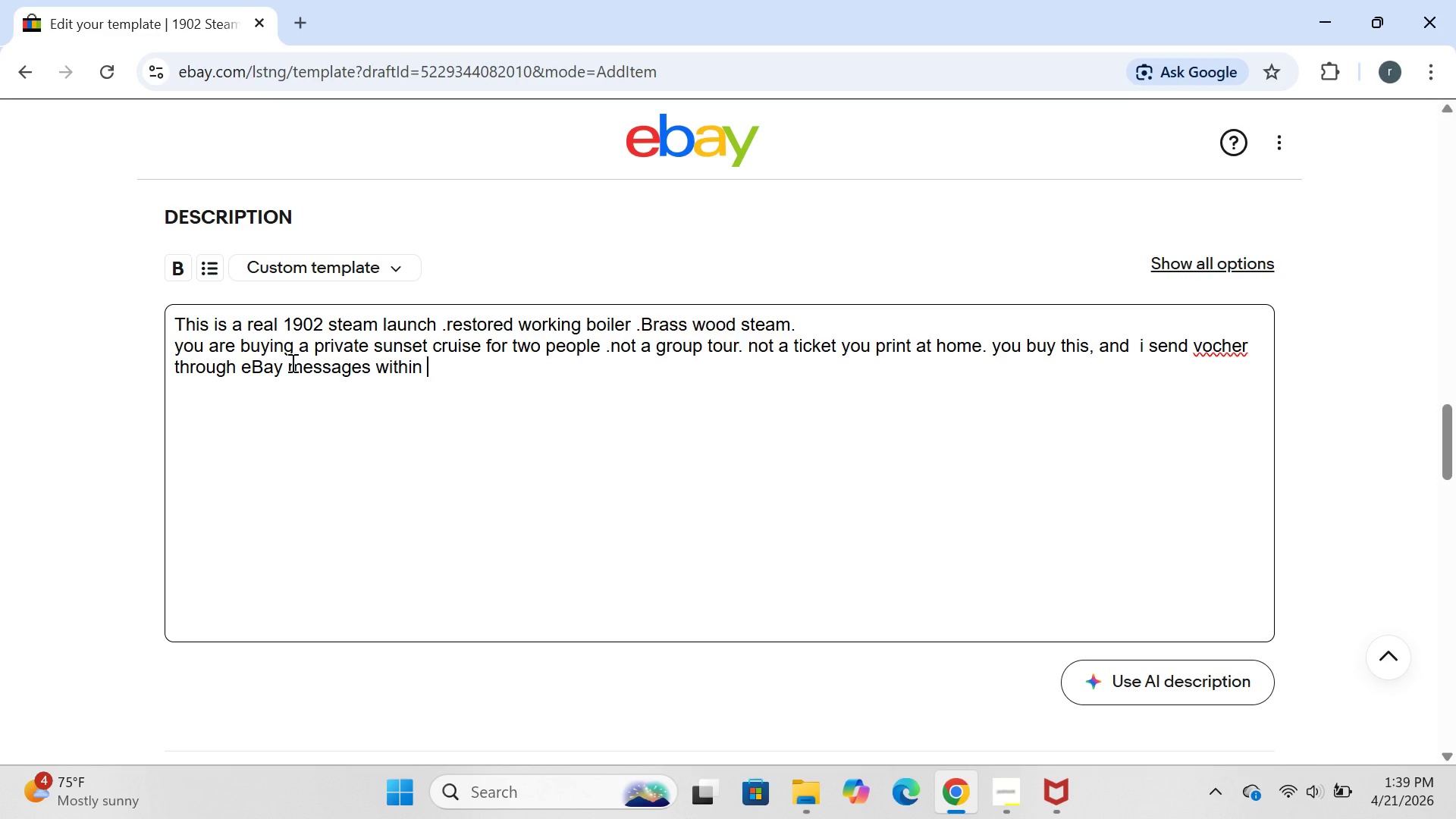 
type(one hour.you )
 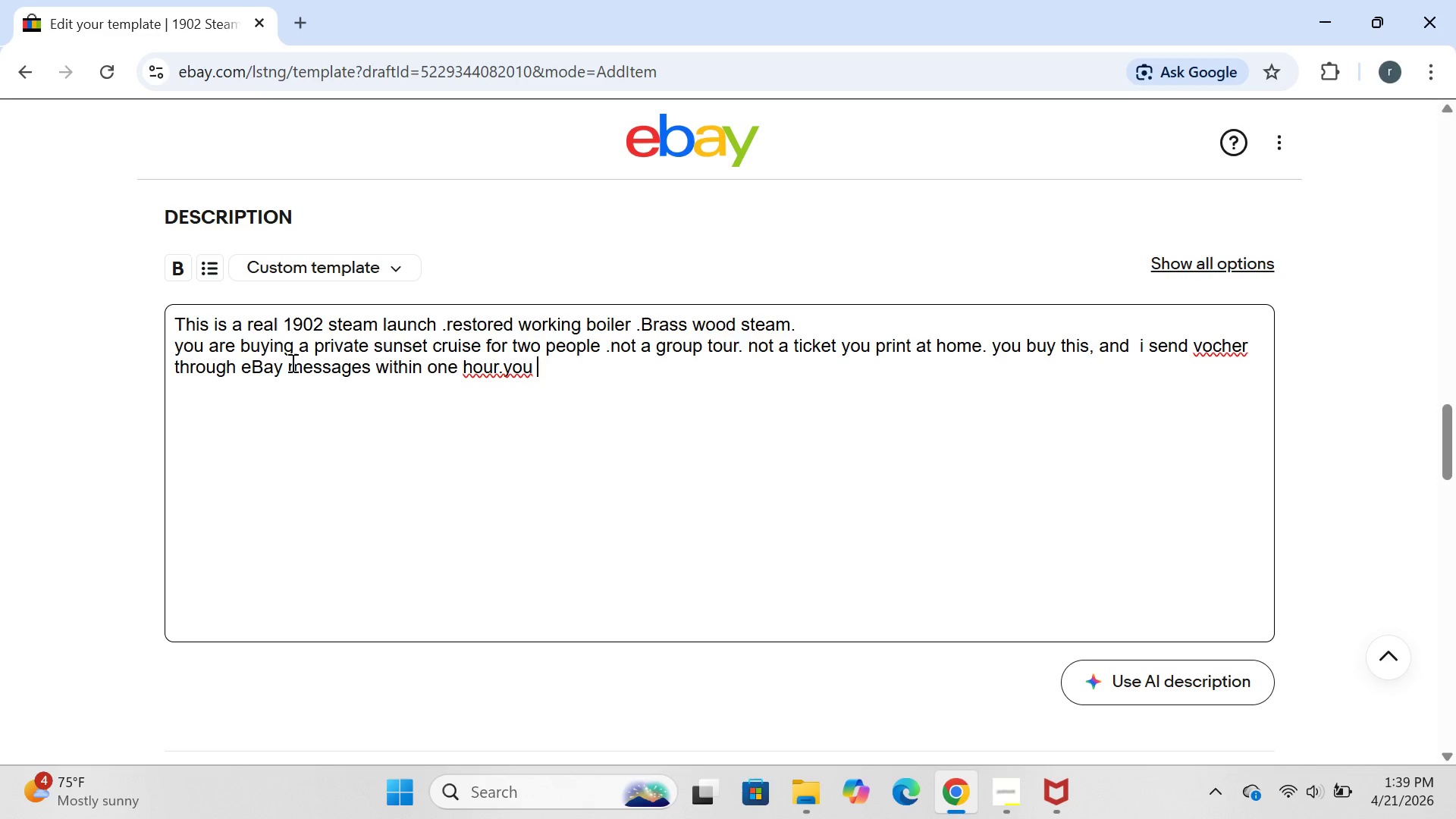 
key(ArrowLeft)
 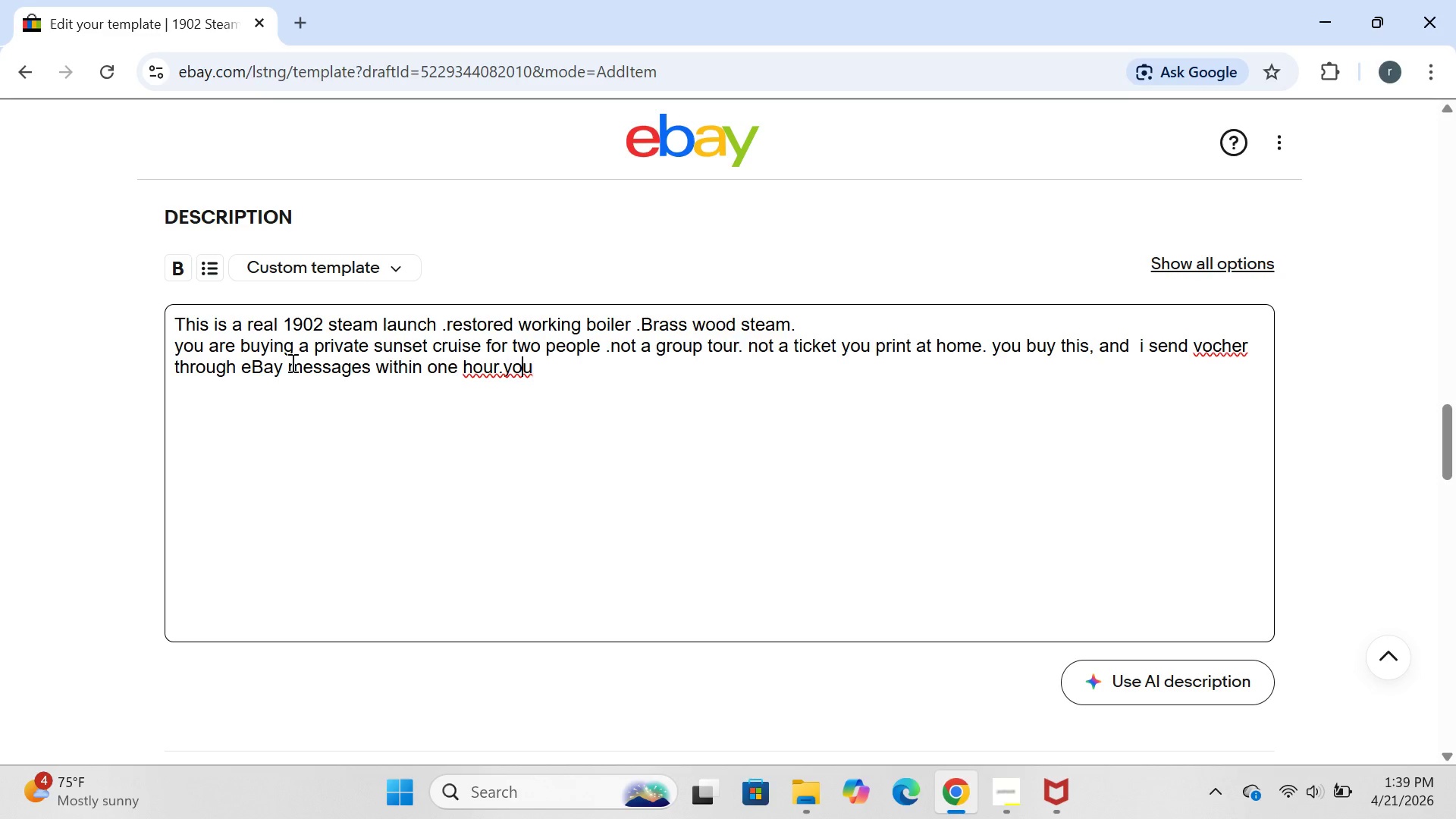 
key(ArrowLeft)
 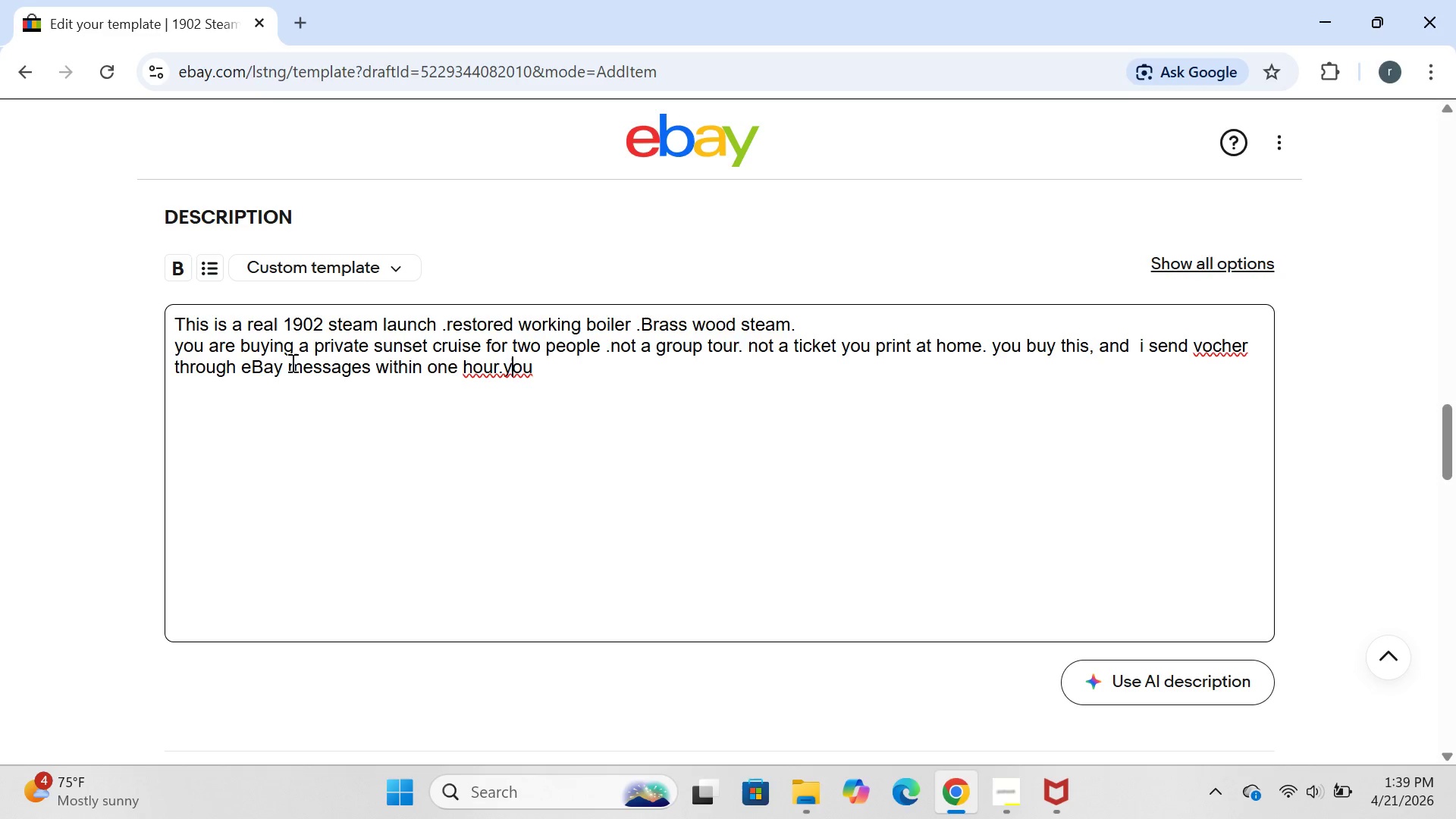 
key(ArrowLeft)
 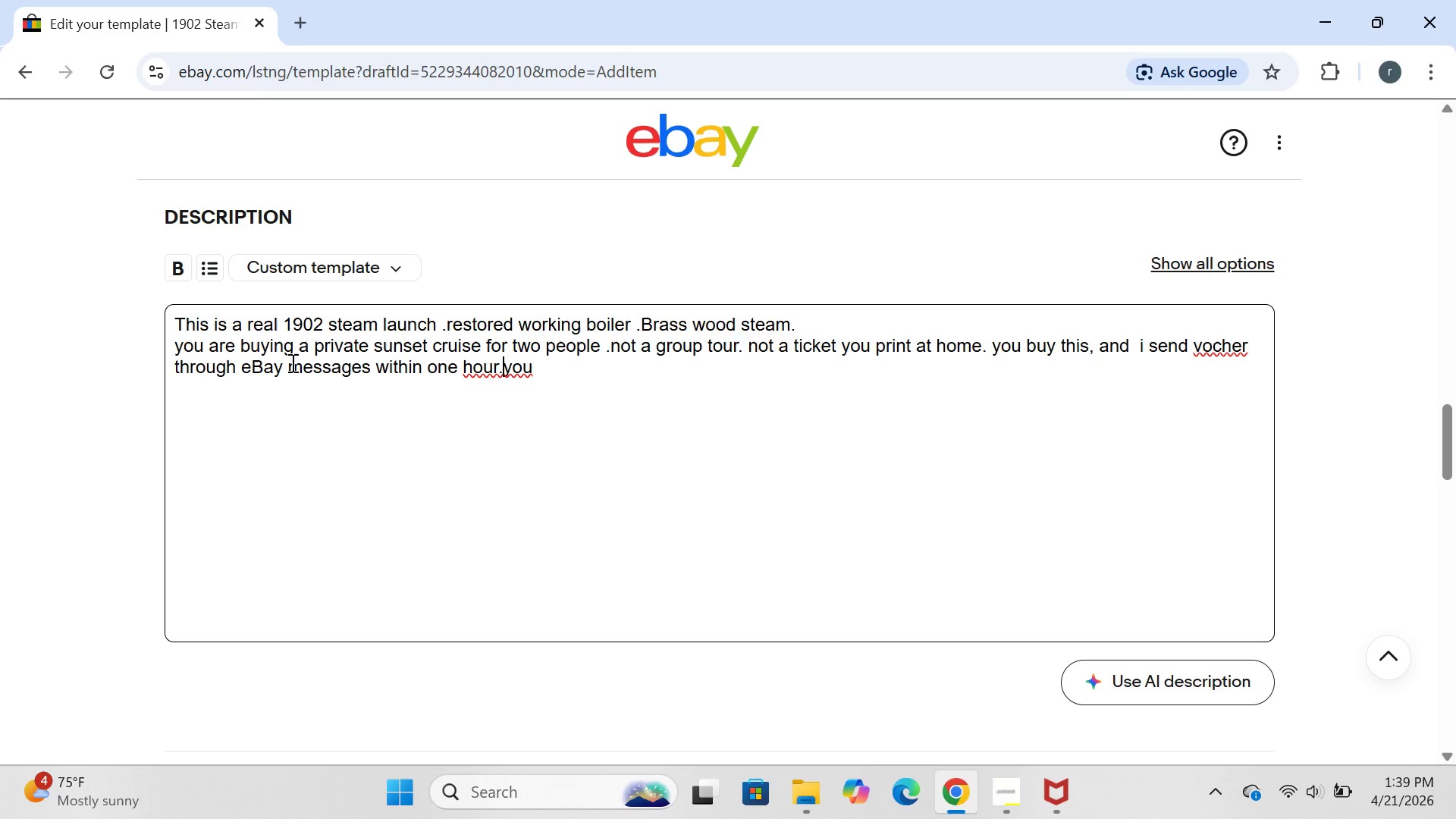 
key(ArrowLeft)
 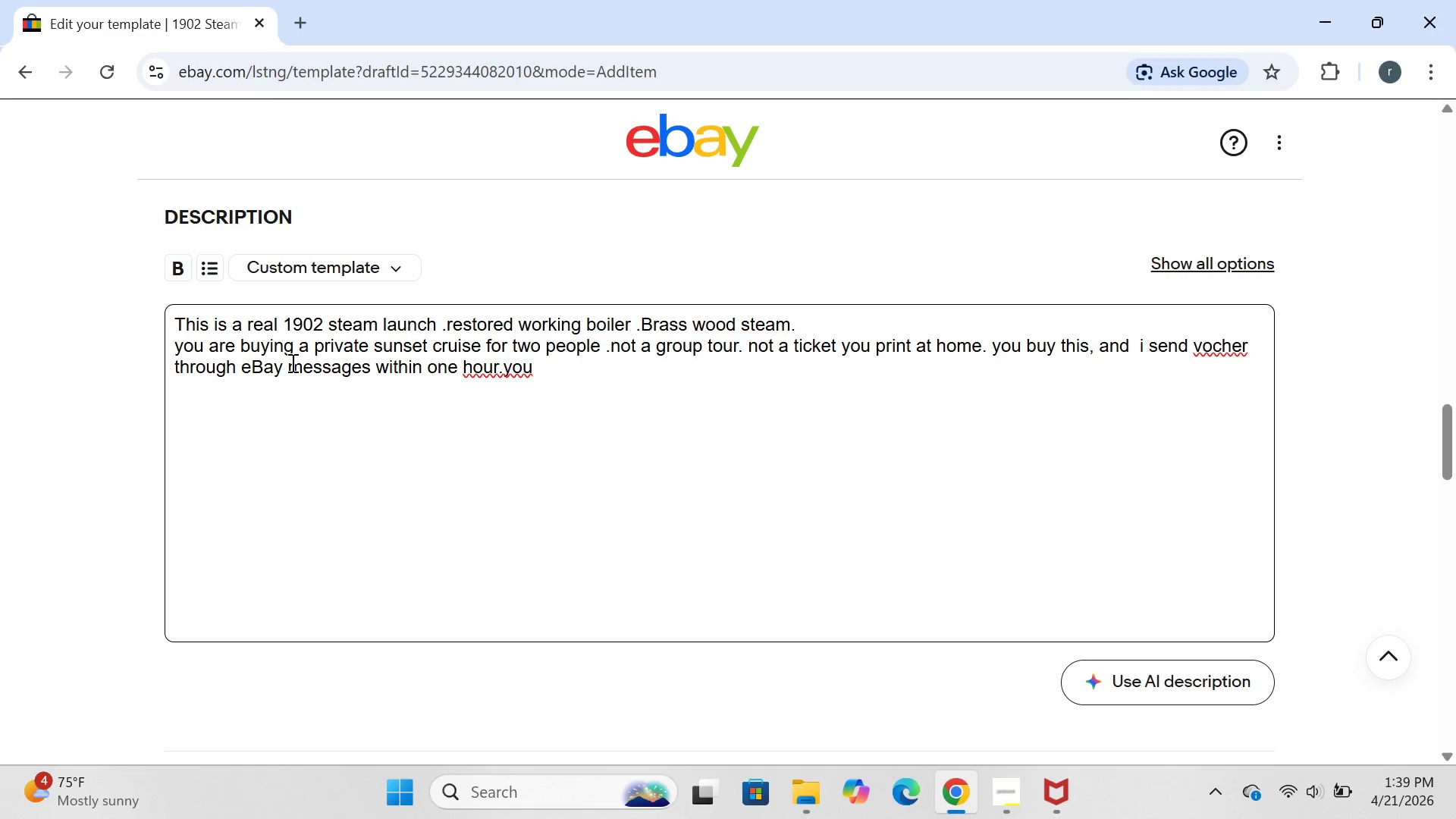 
key(Space)
 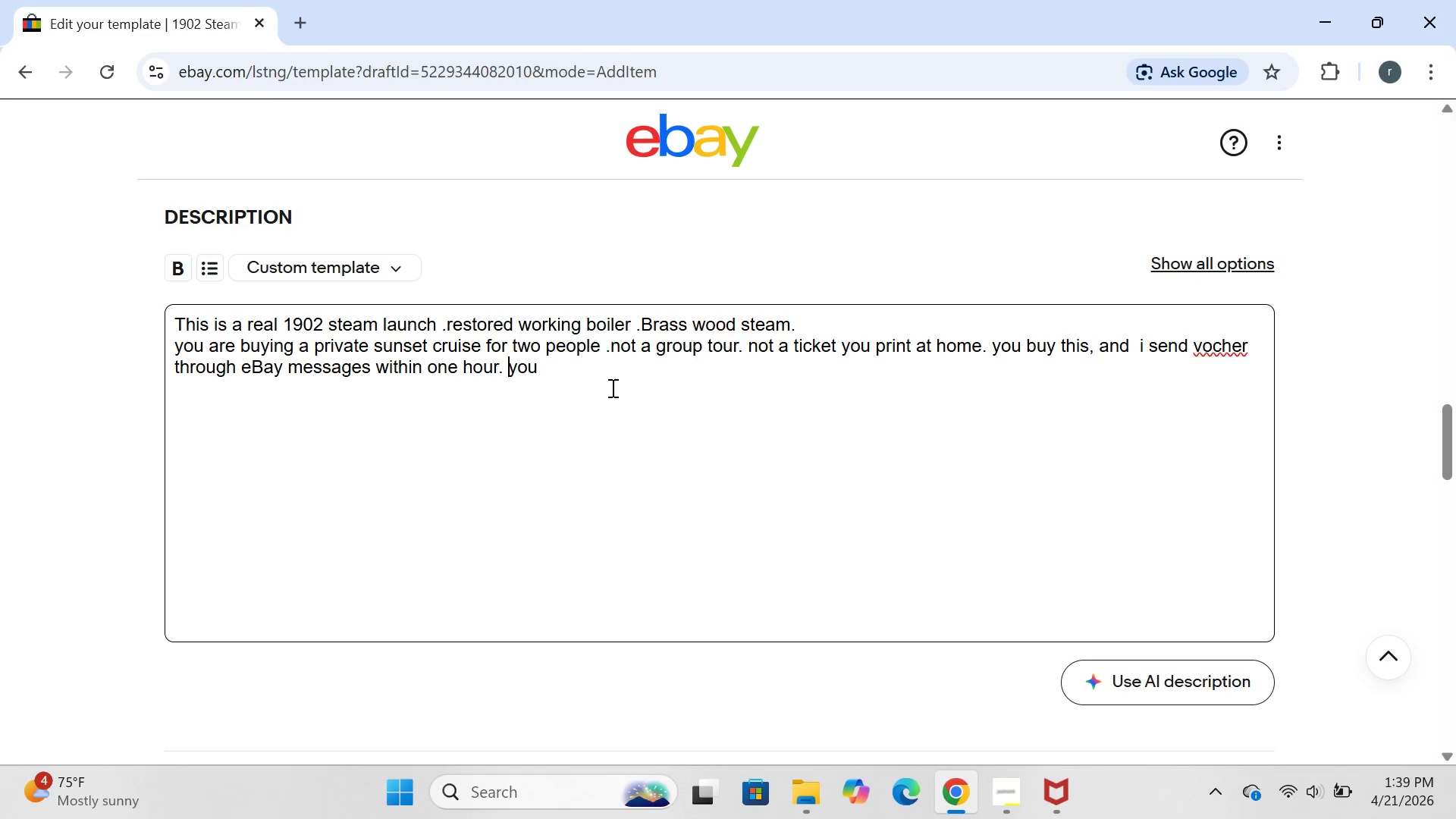 
left_click([599, 375])
 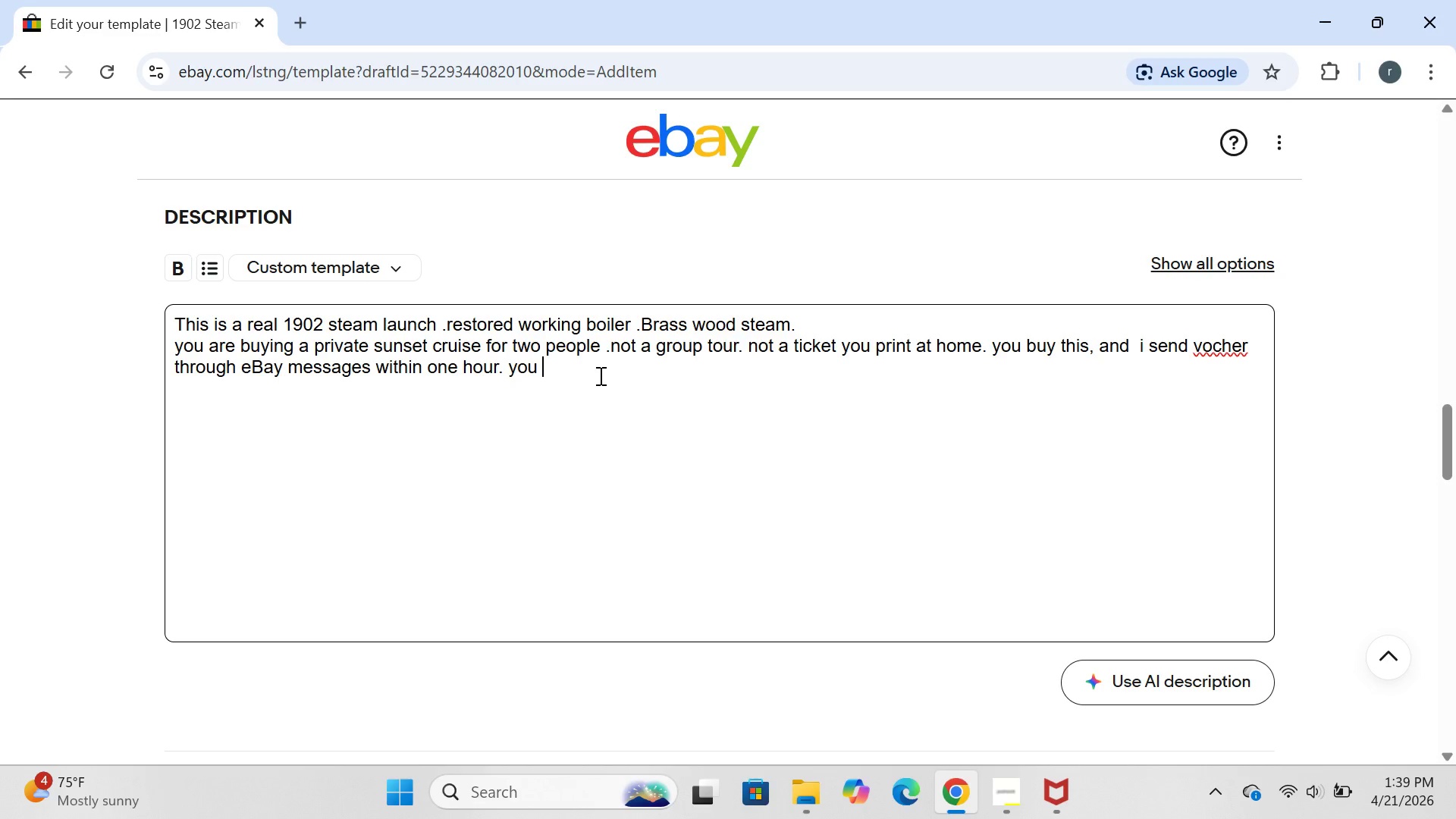 
type(use )
 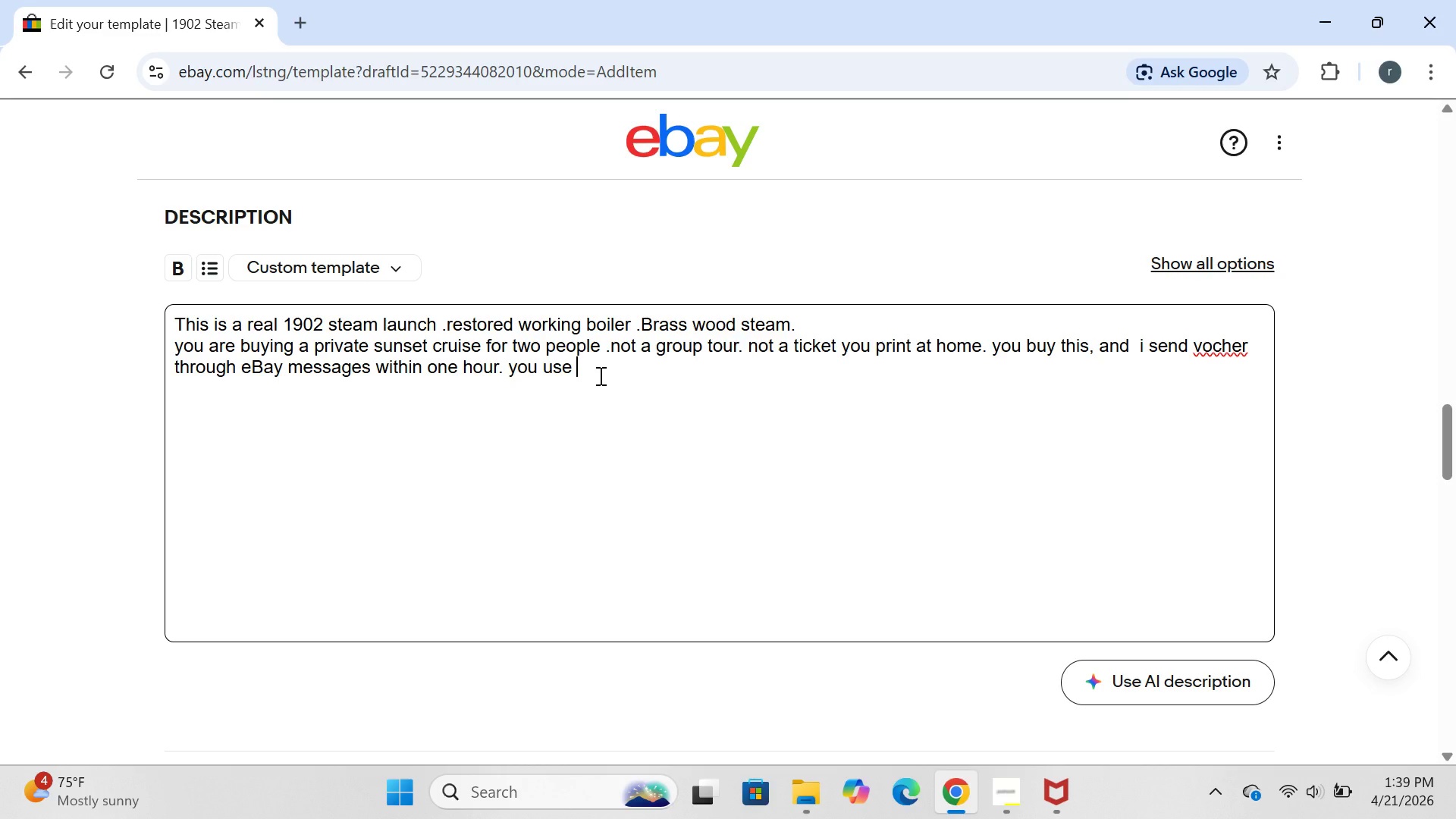 
wait(5.92)
 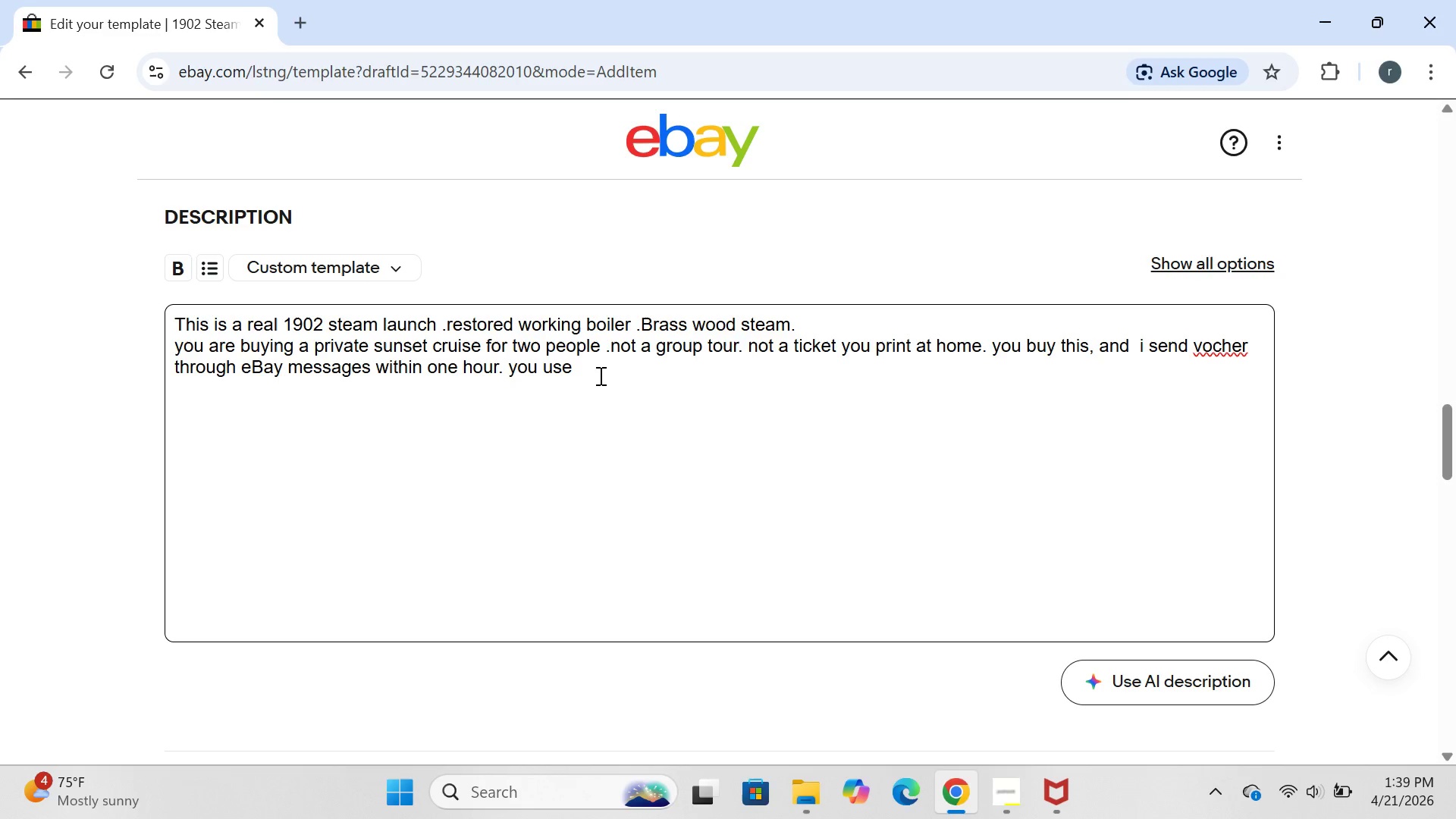 
type(that )
 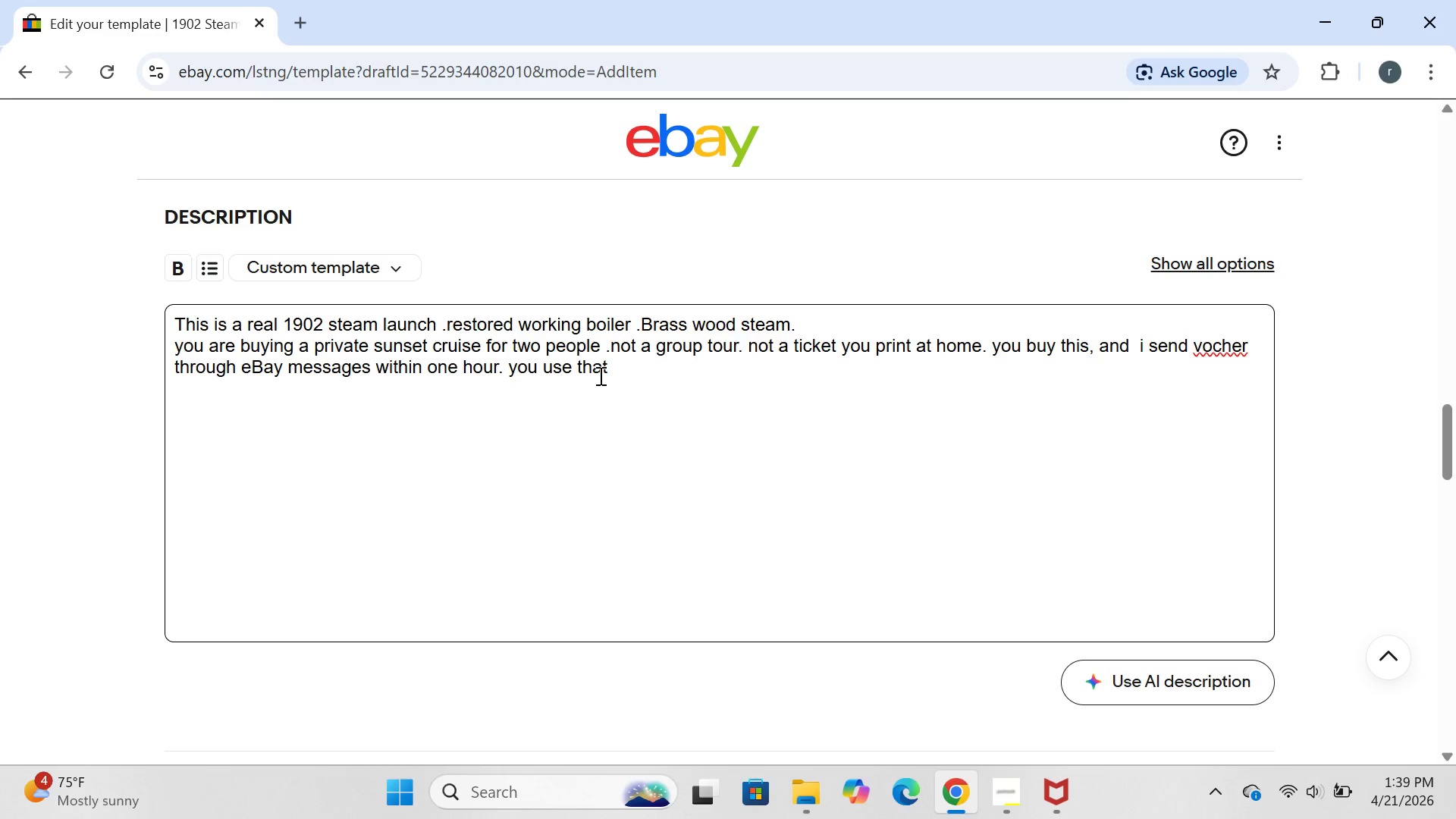 
type(vocher )
 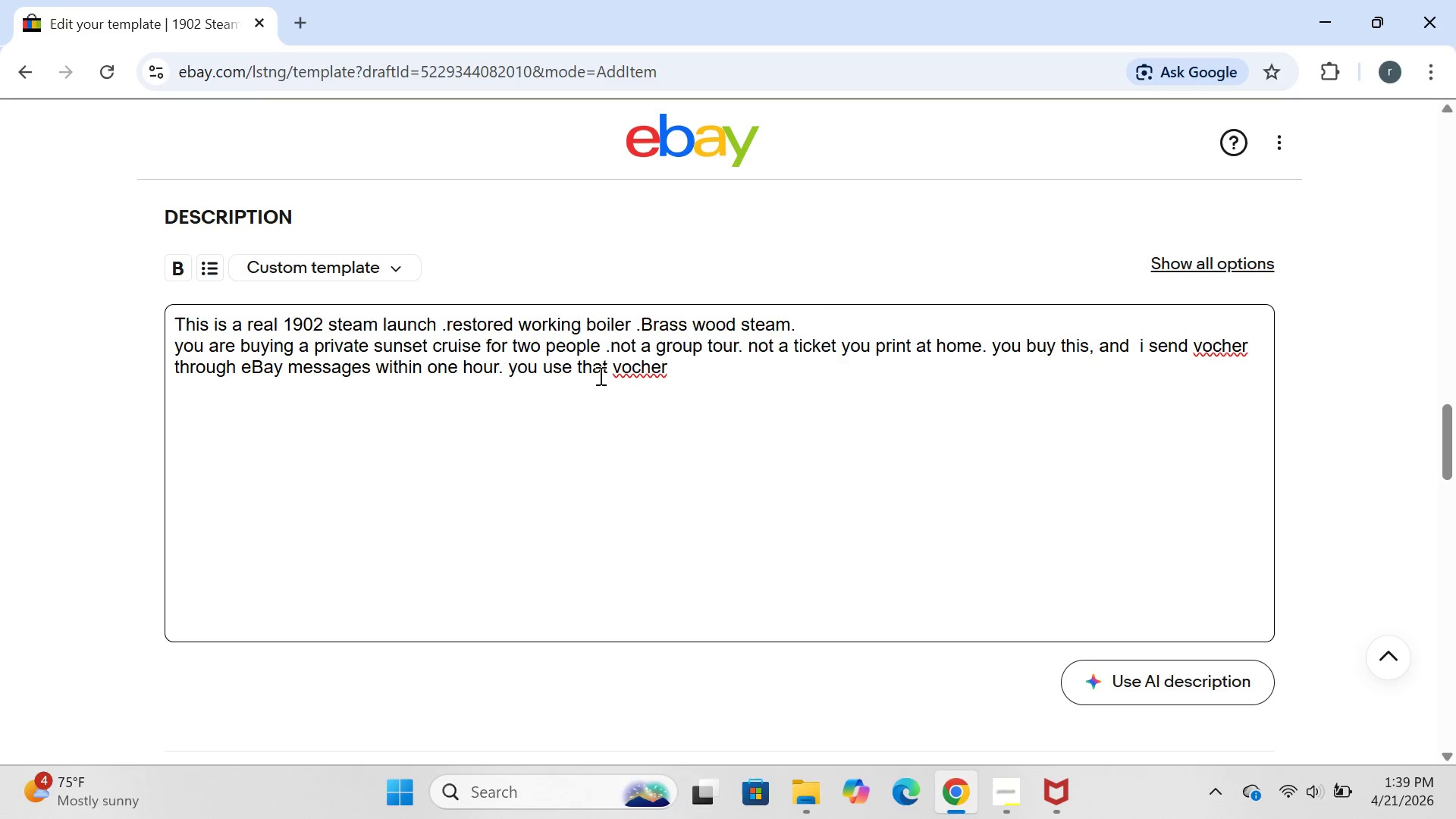 
wait(8.62)
 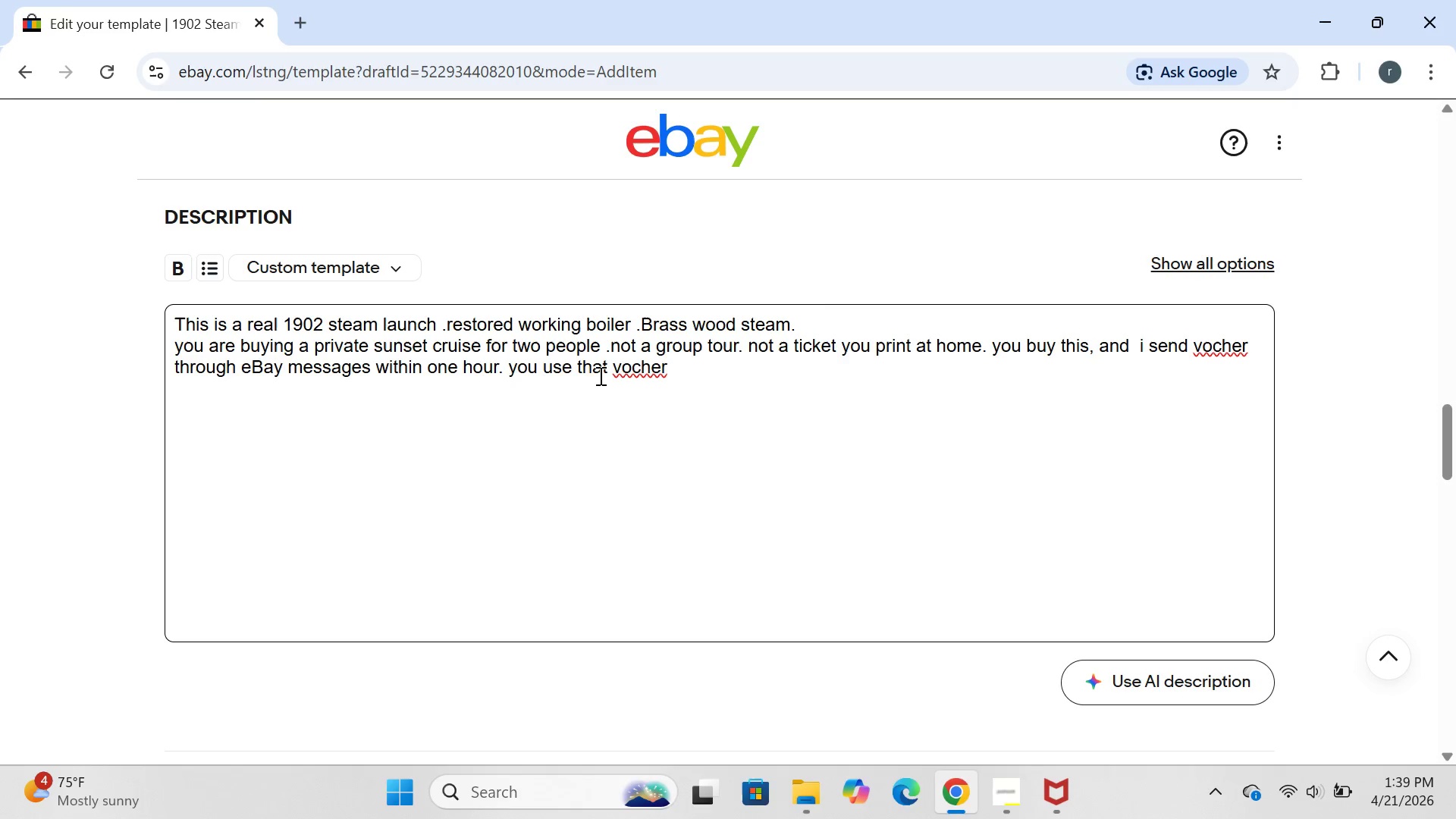 
left_click([634, 371])
 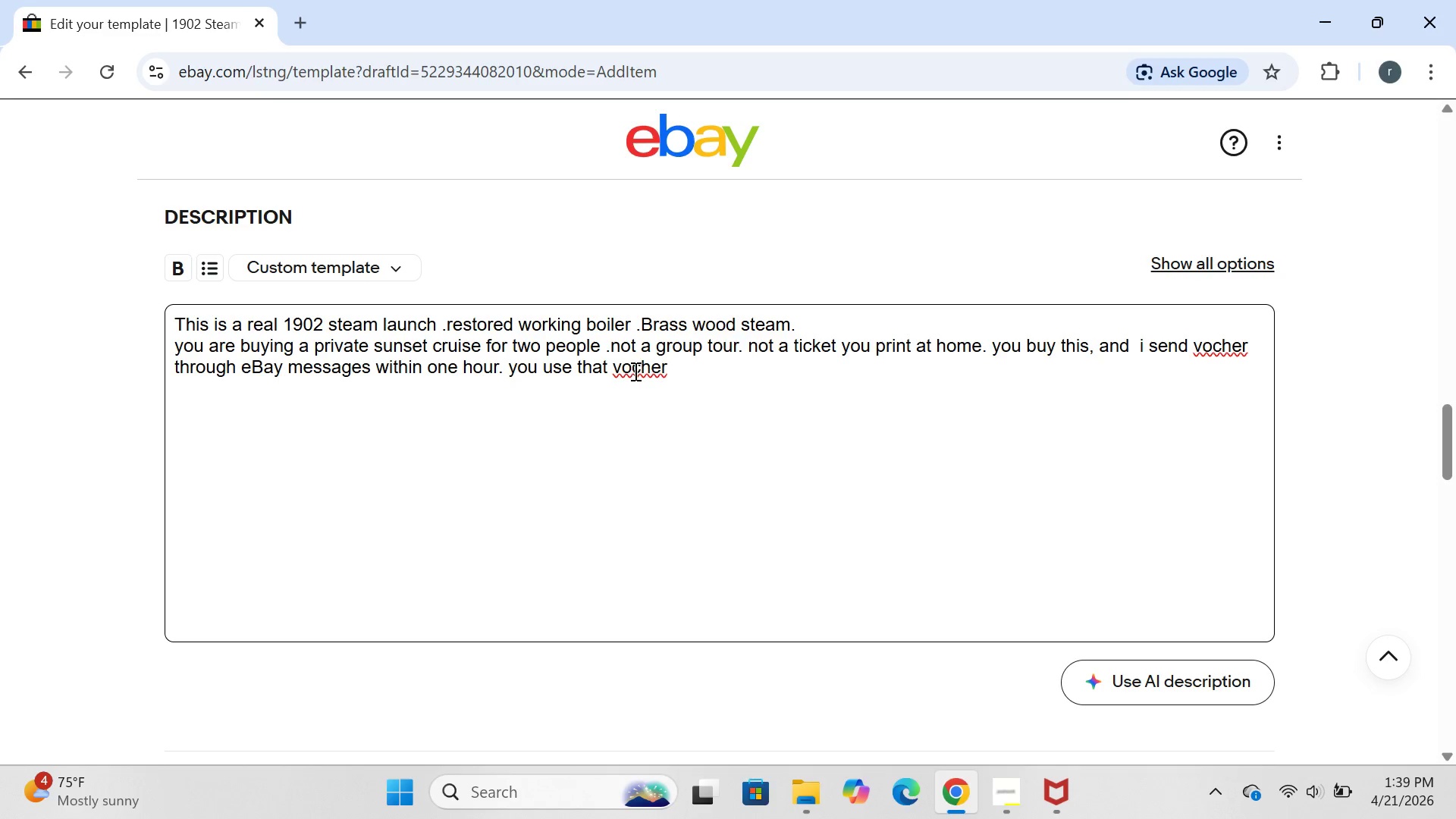 
key(U)
 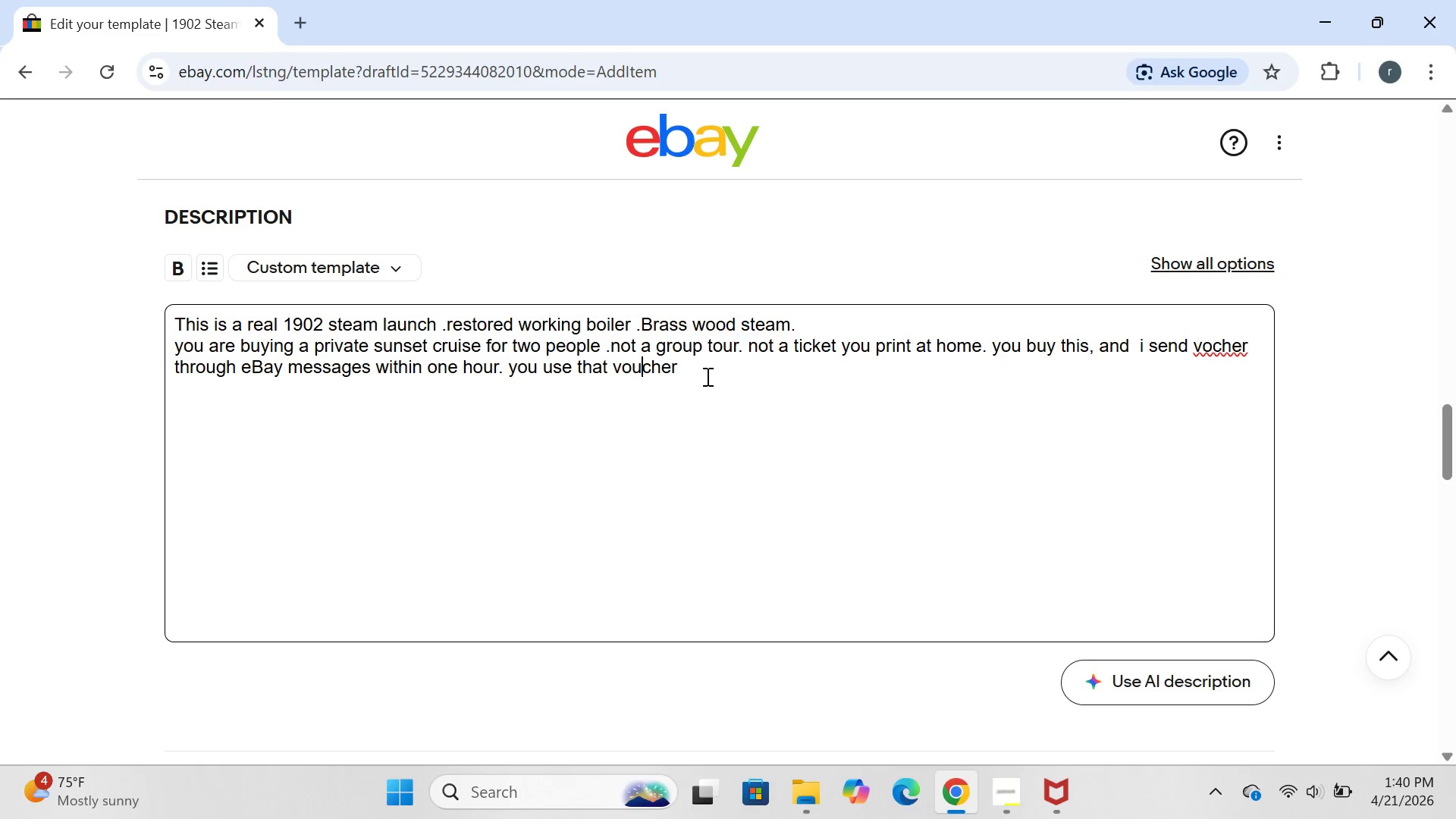 
left_click([688, 366])
 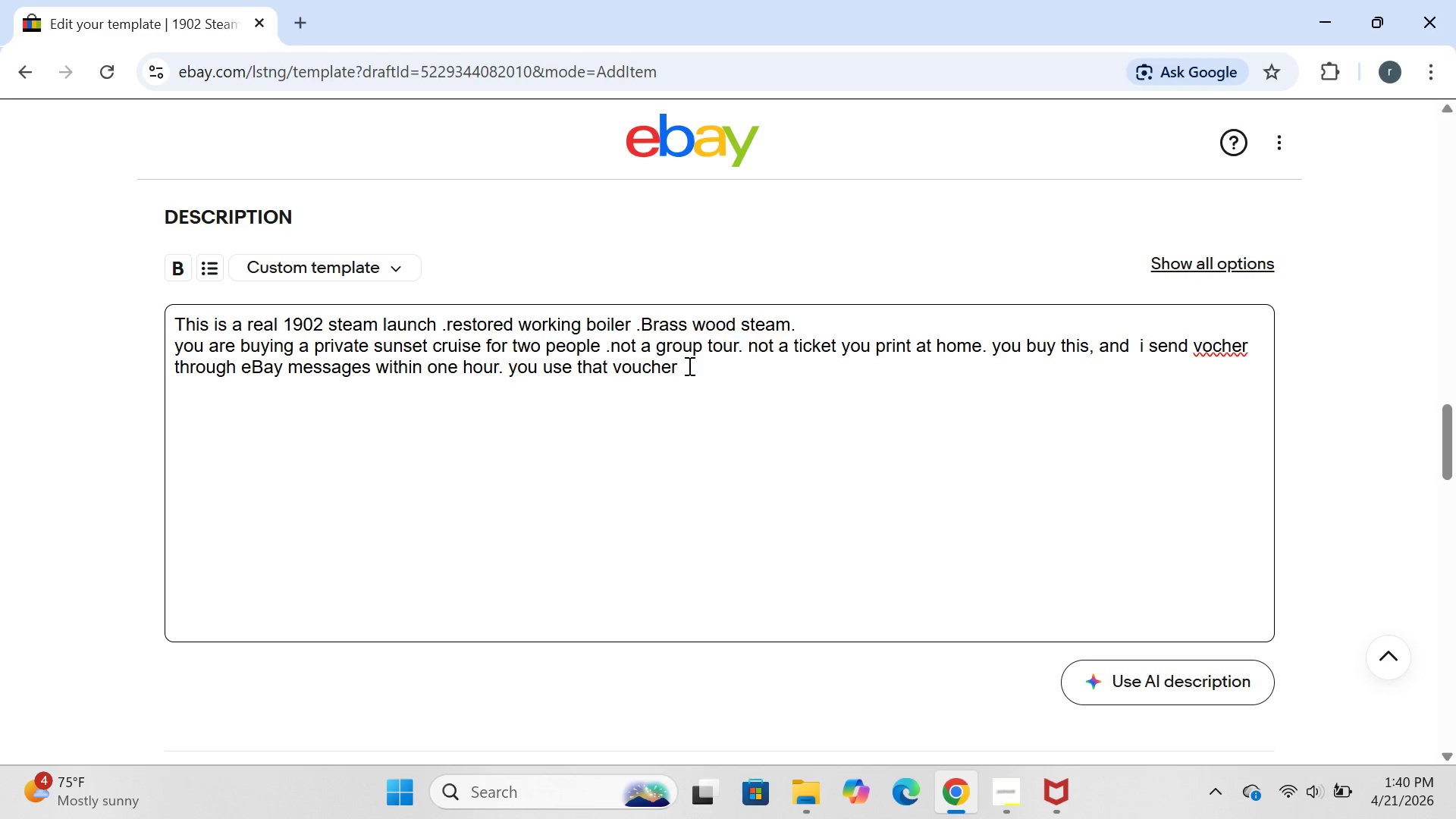 
type(to book your date.)
 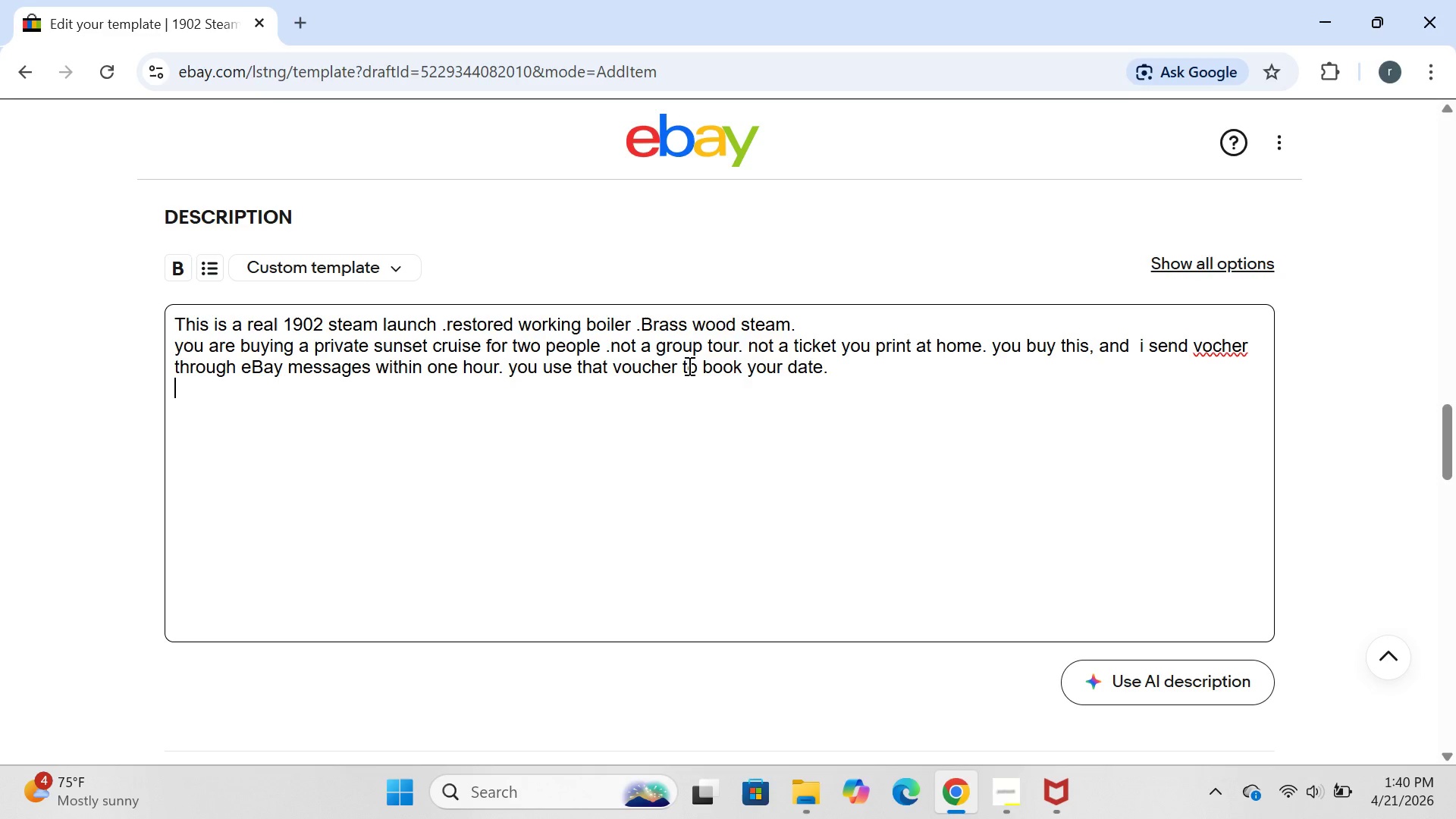 
key(Enter)
 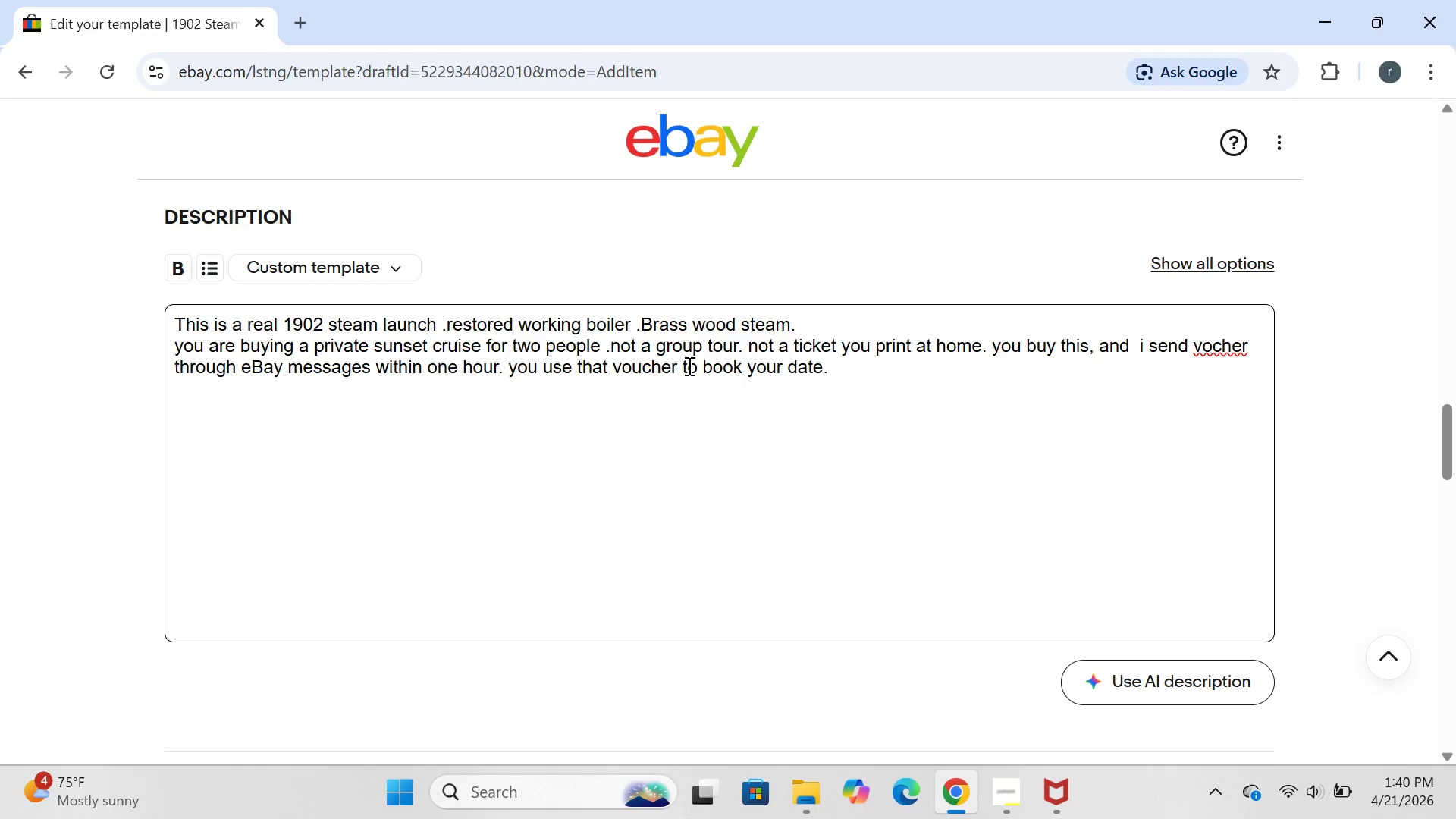 
type(what you get")
key(Backspace)
type(:)
 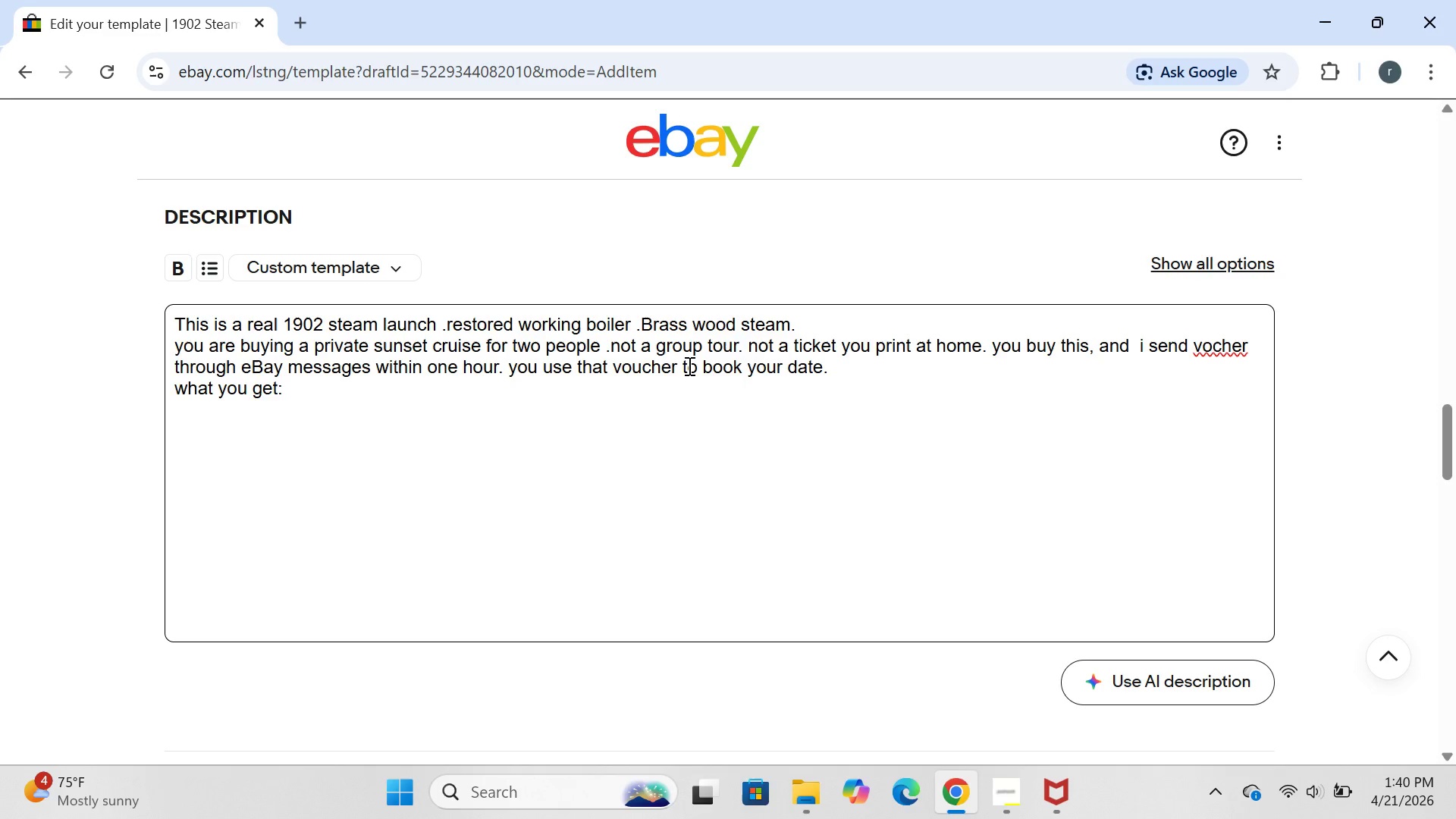 
key(Enter)
 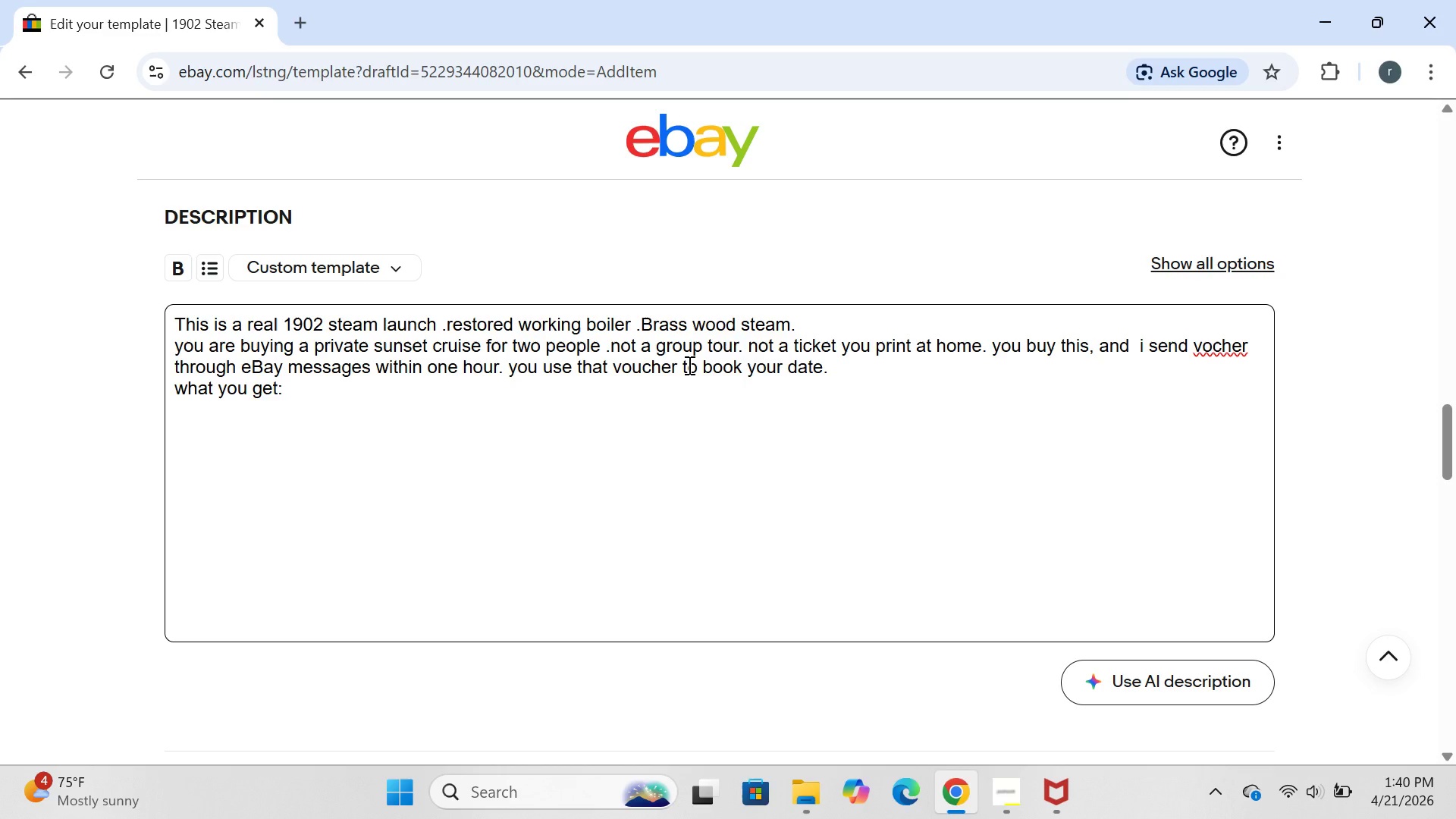 
type(two hoy)
key(Backspace)
type(urs on the water around sunset )
 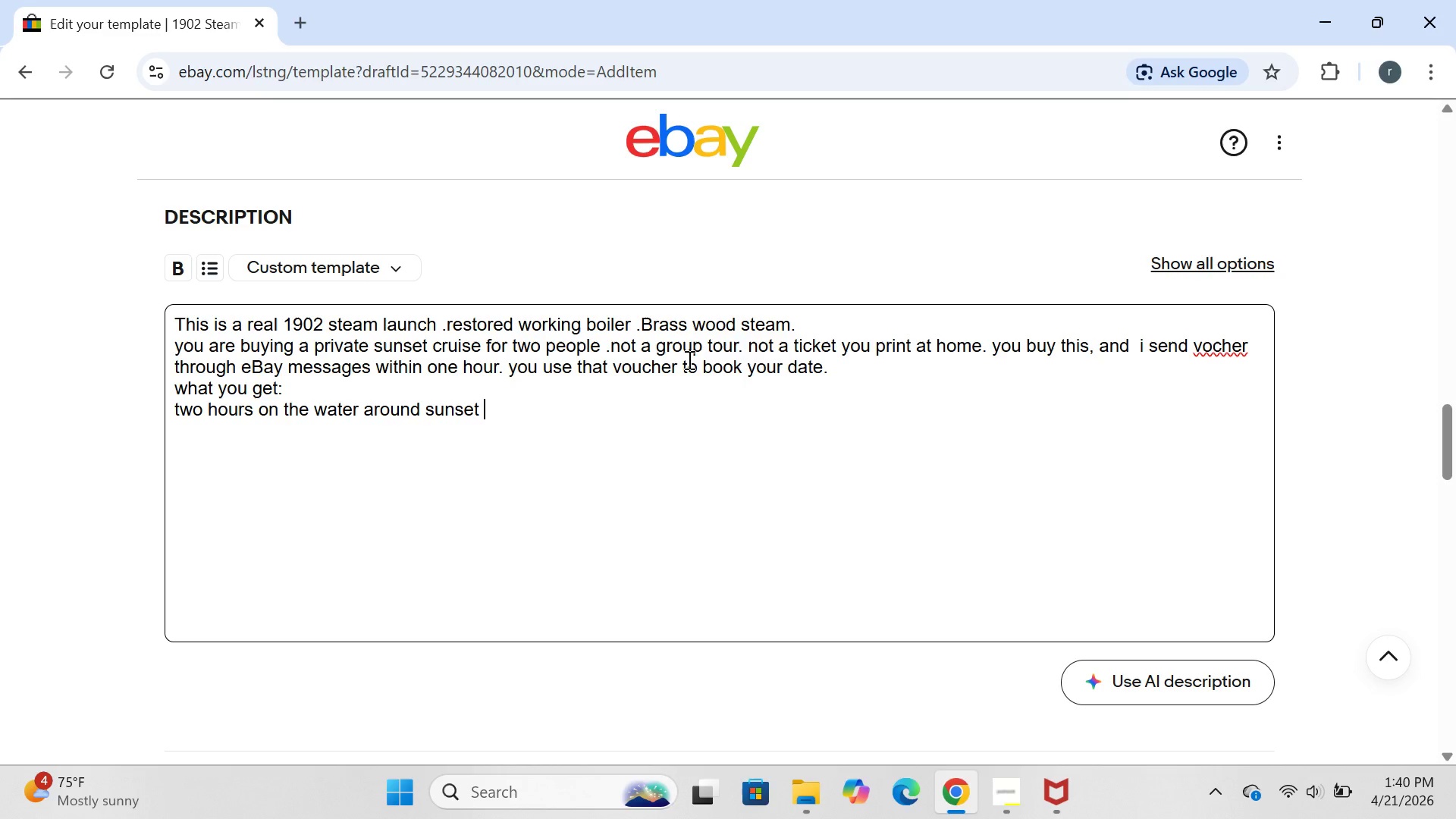 
key(Enter)
 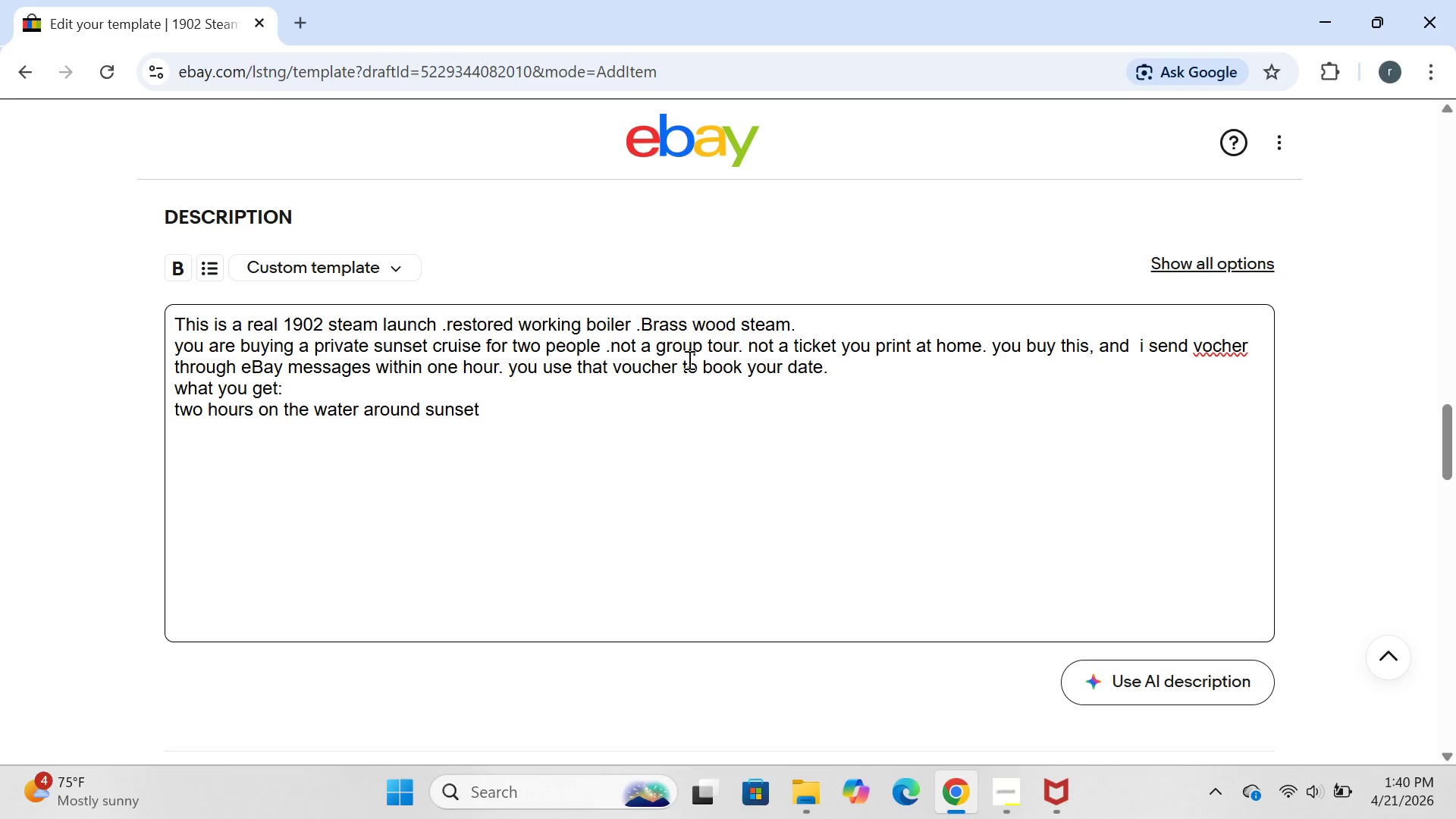 
type(private boat-)
 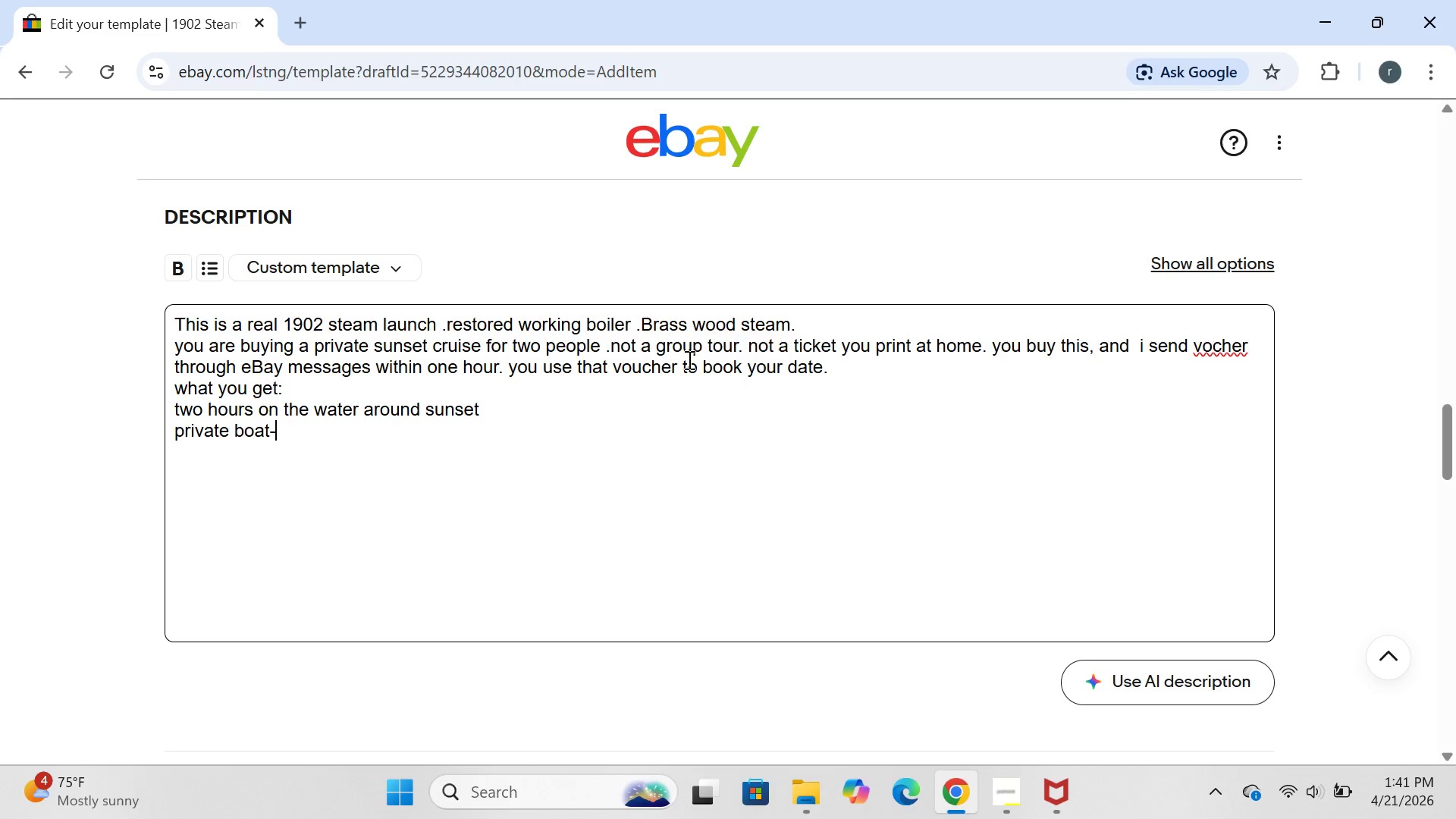 
wait(10.44)
 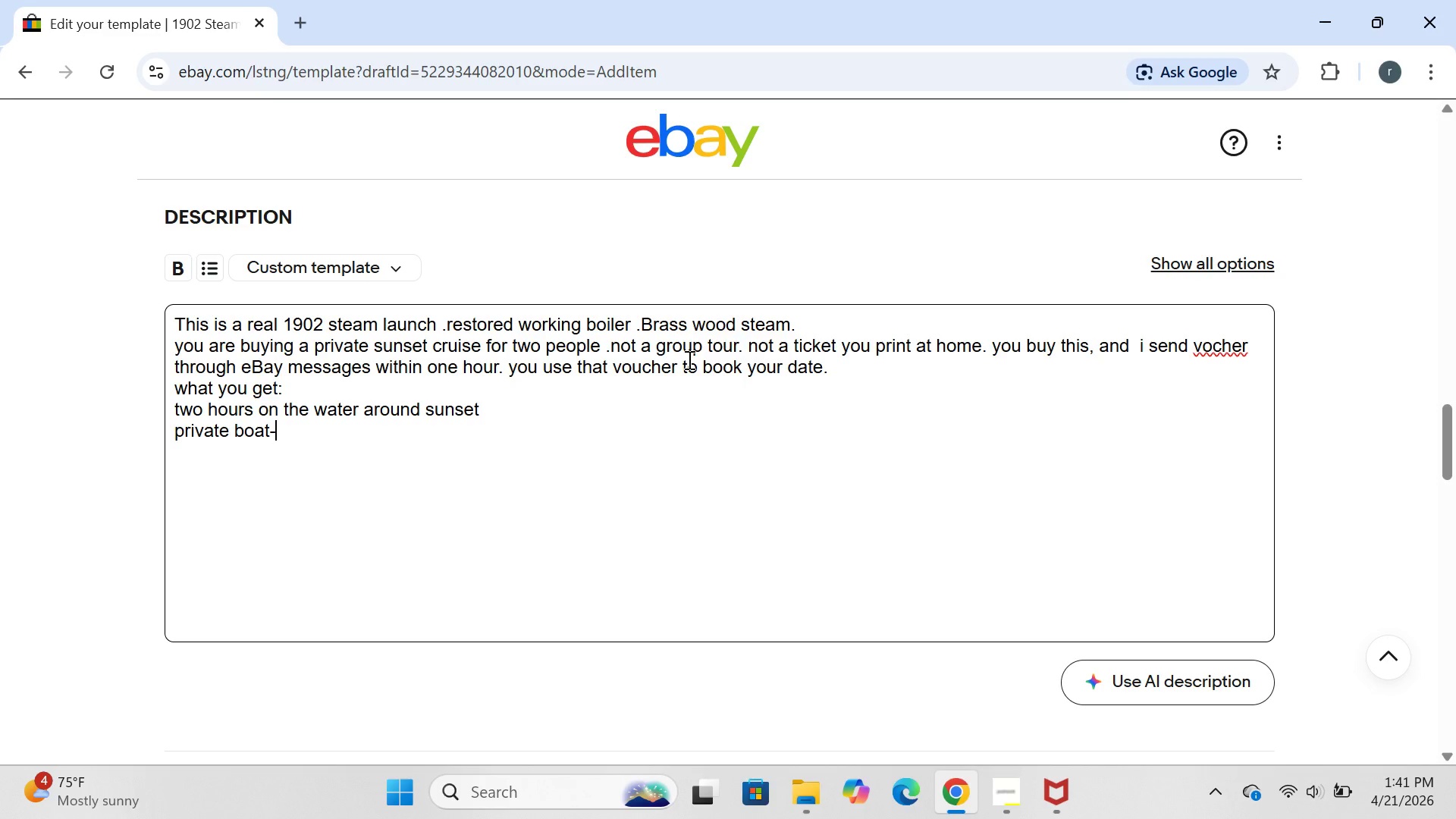 
key(ArrowLeft)
 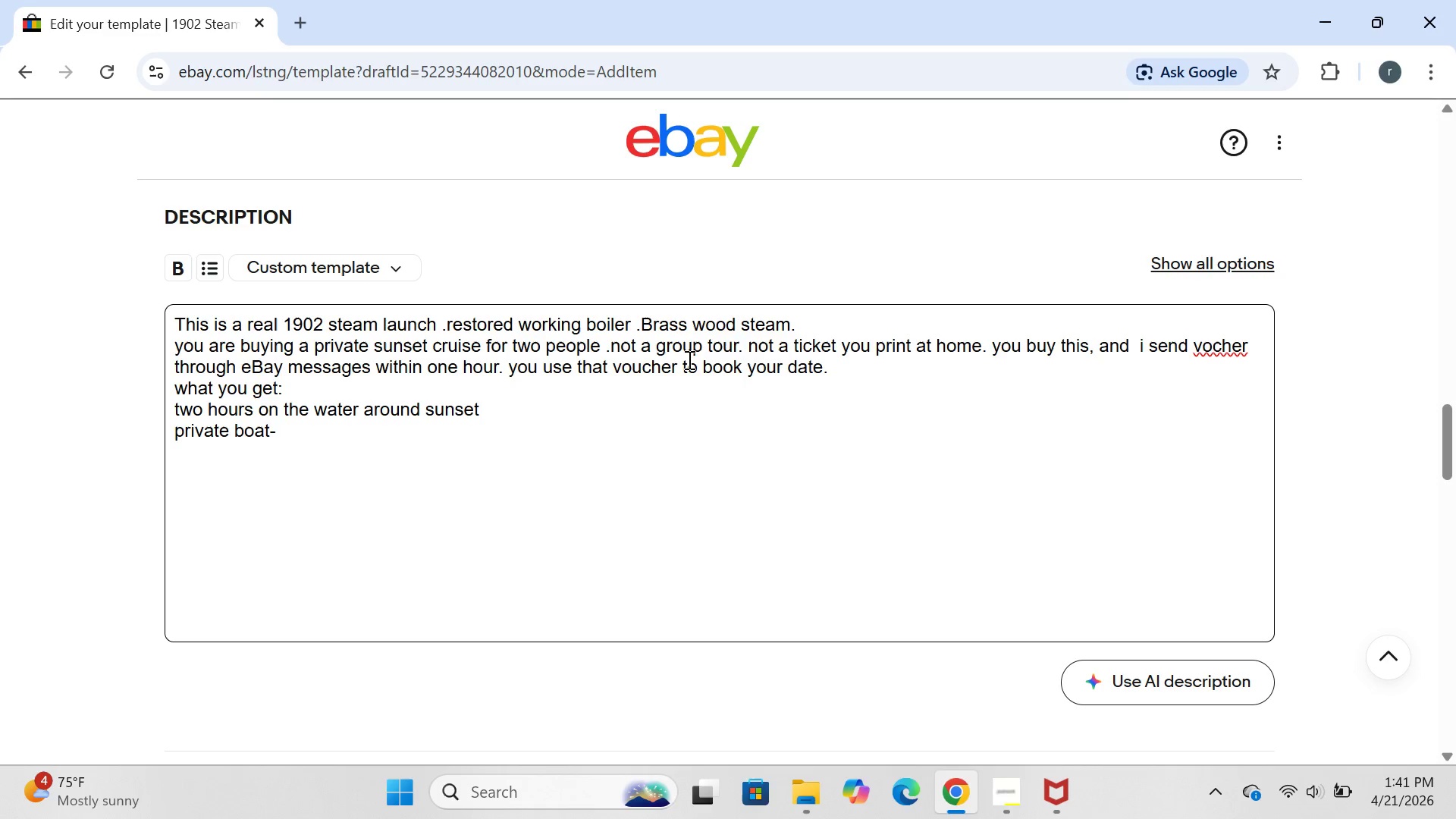 
key(Space)
 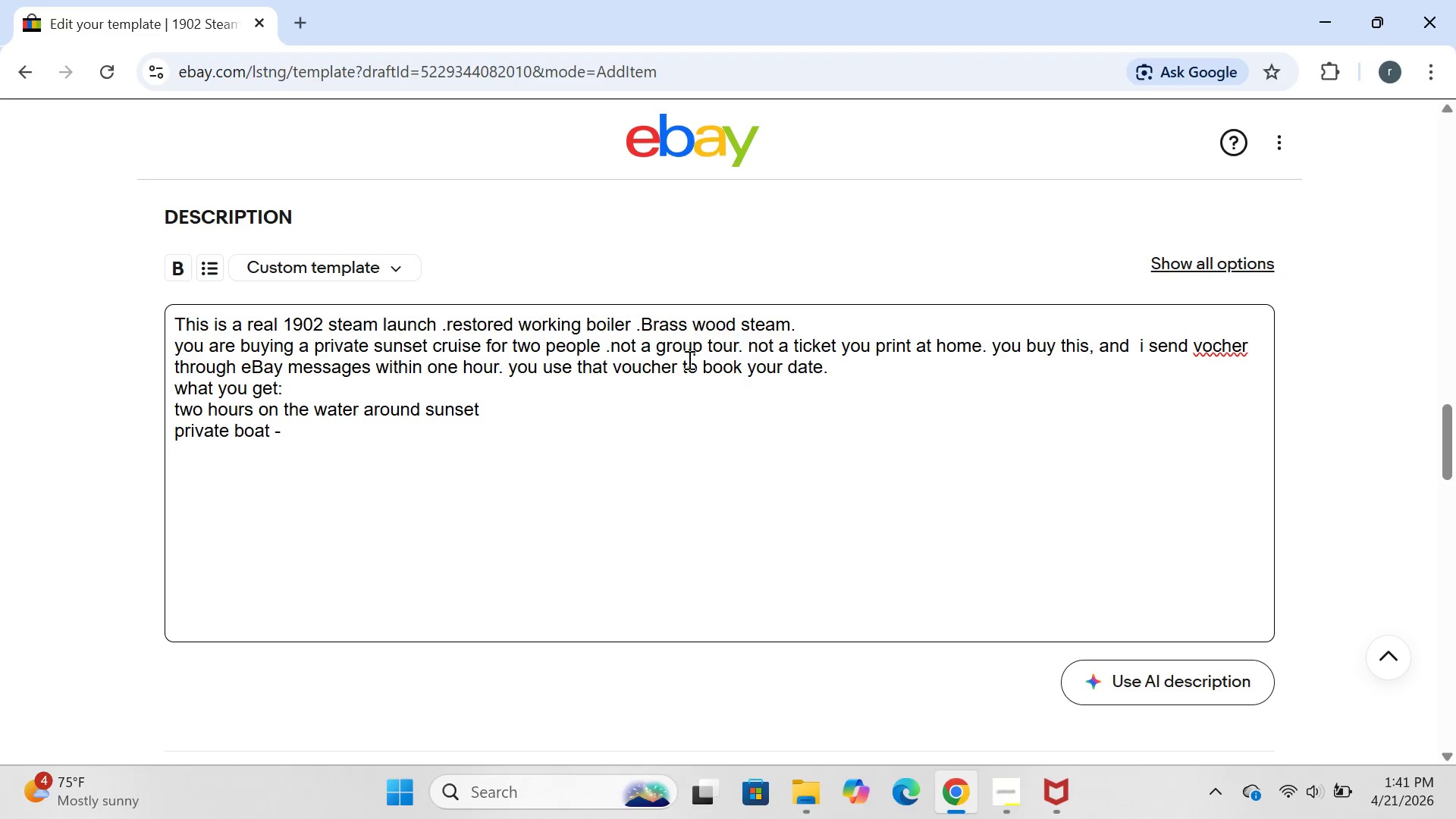 
key(ArrowRight)
 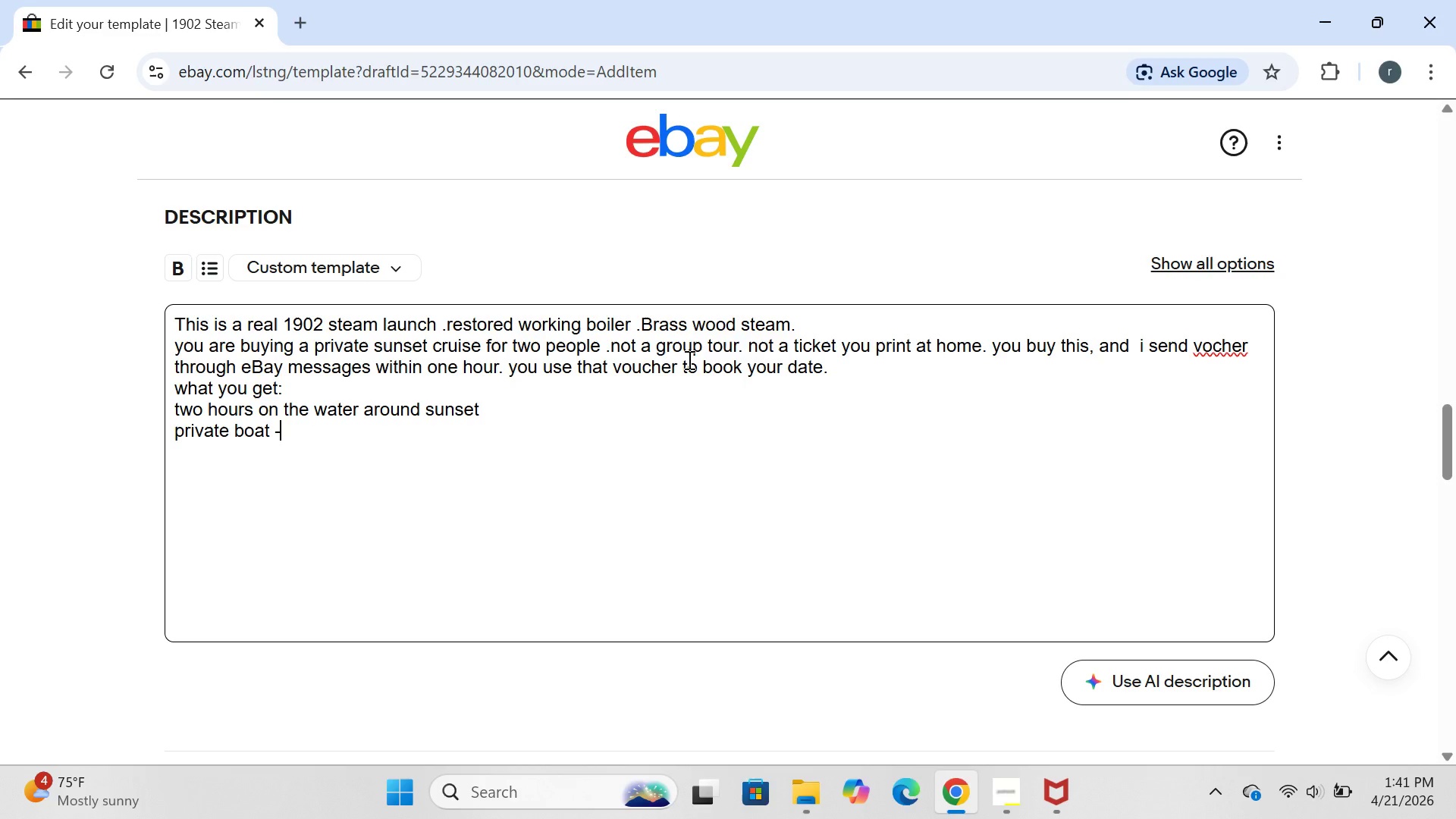 
key(ArrowRight)
 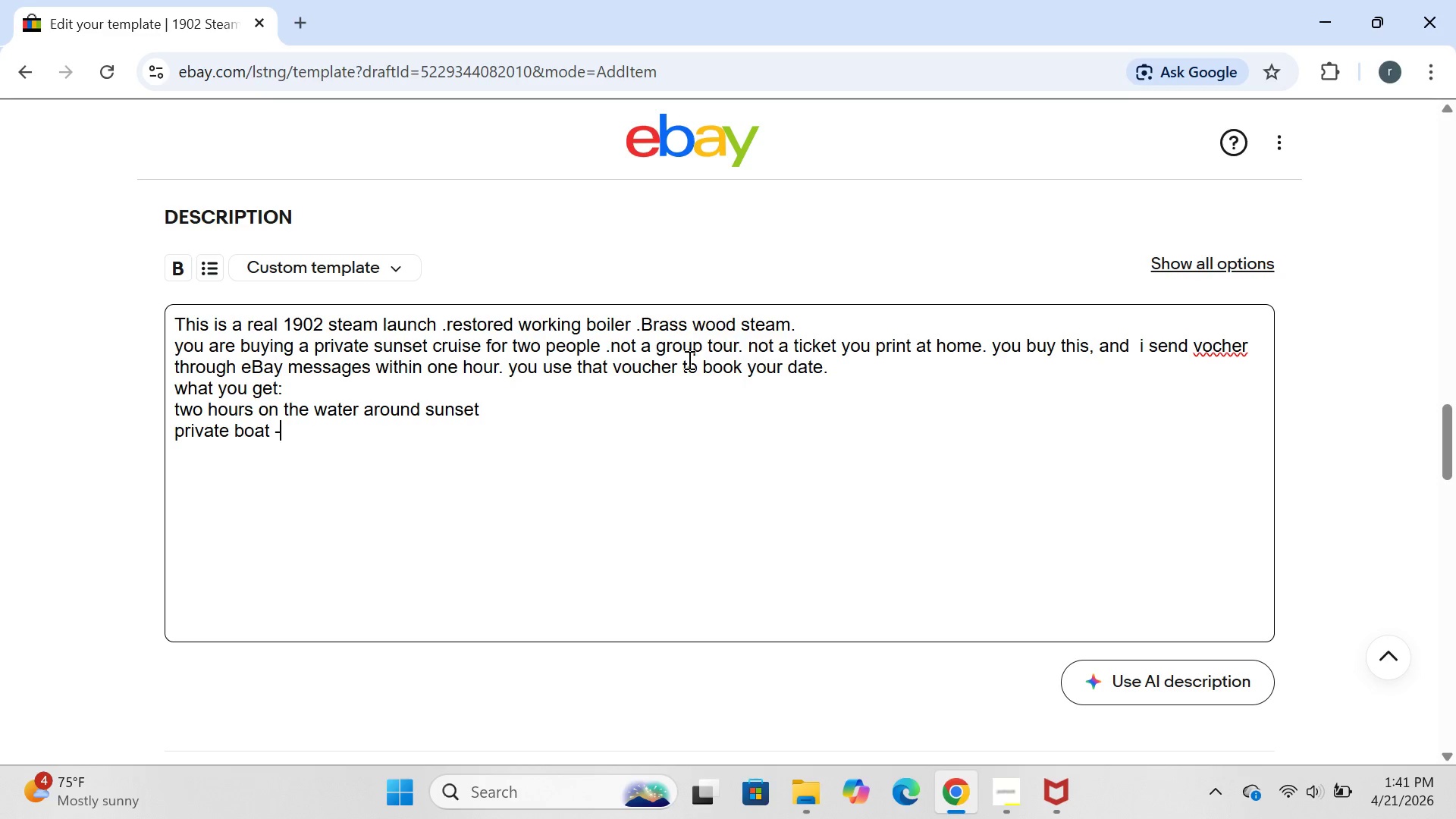 
type( just )
 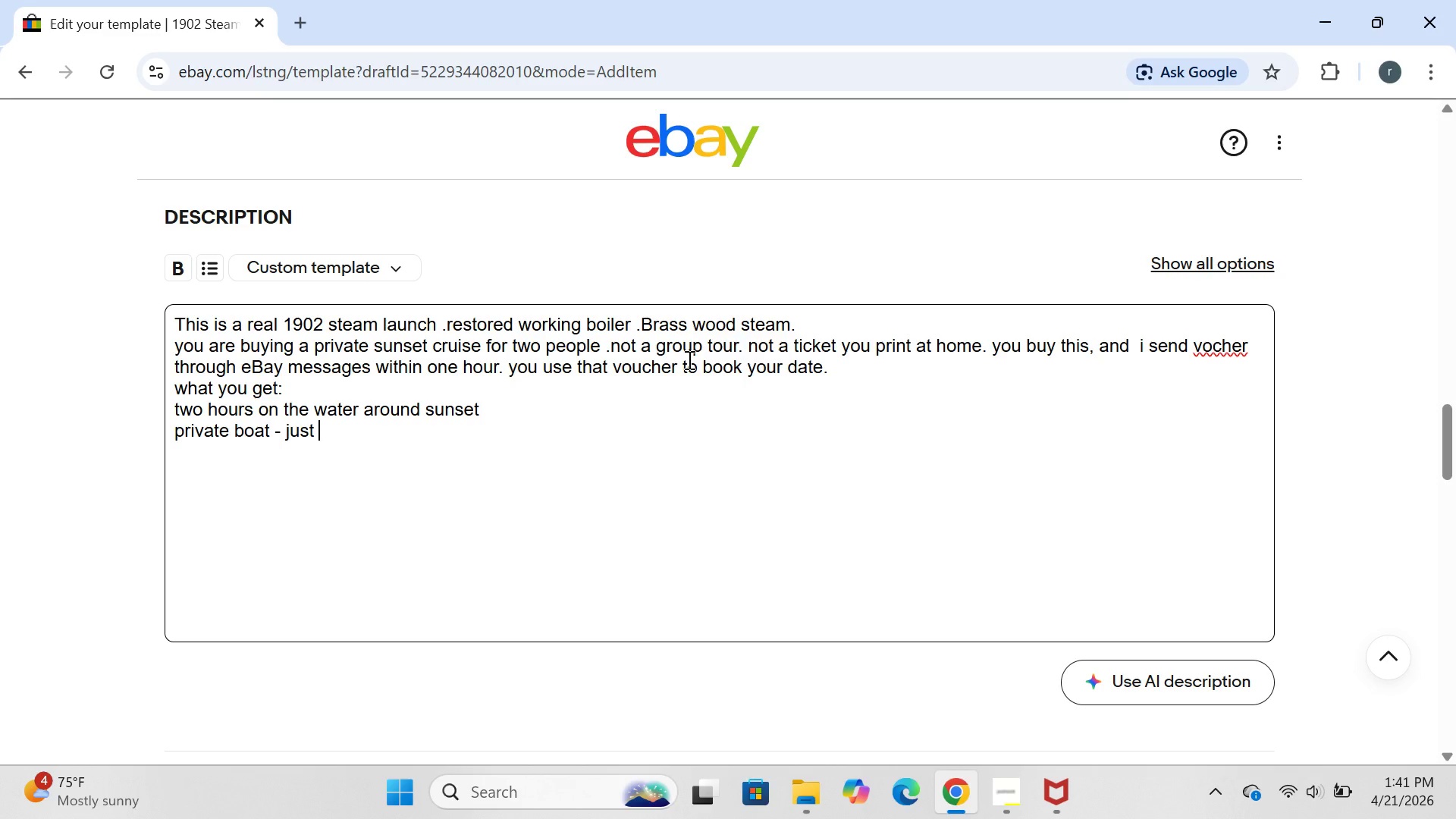 
type(you two )
 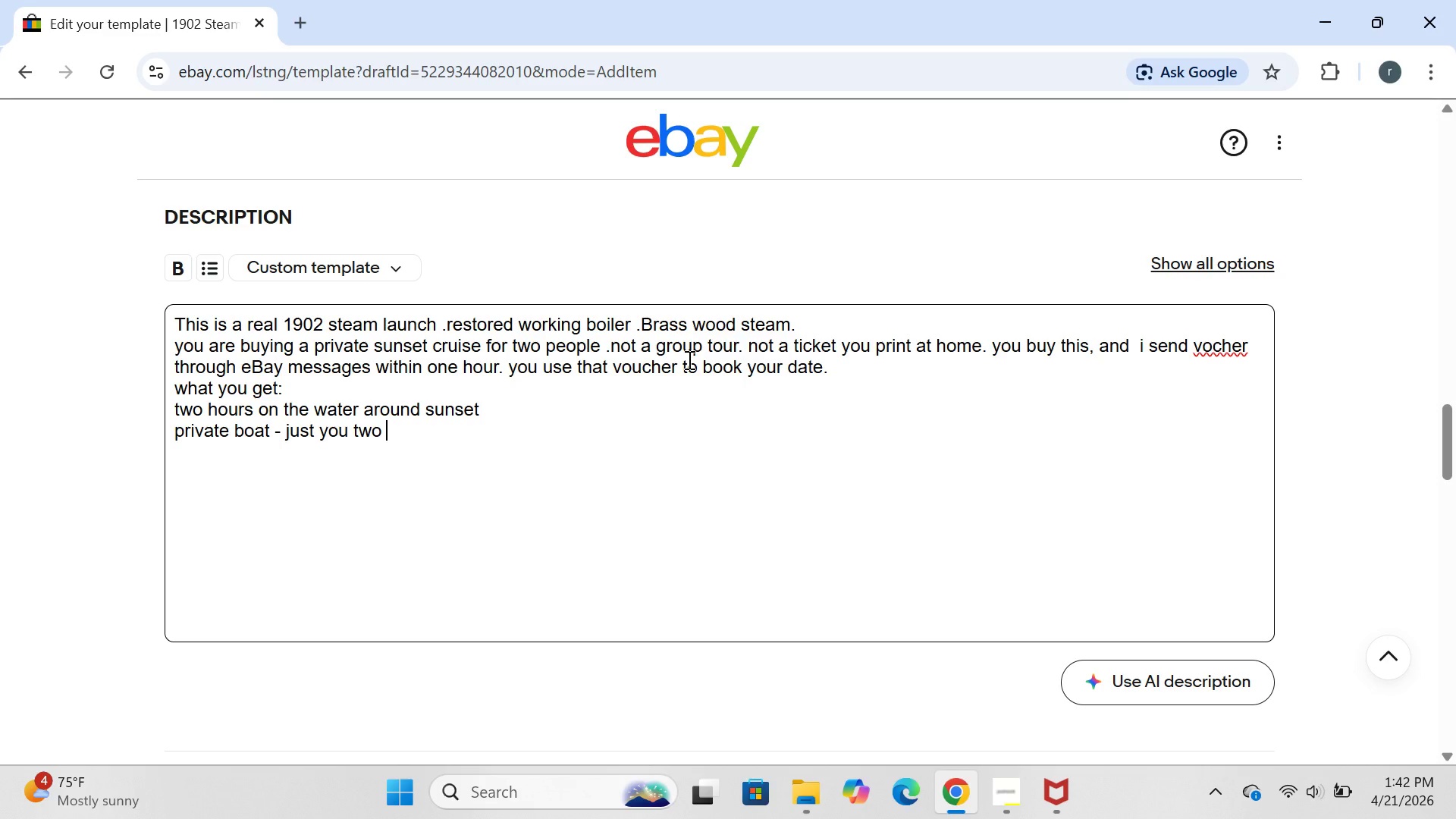 
wait(42.25)
 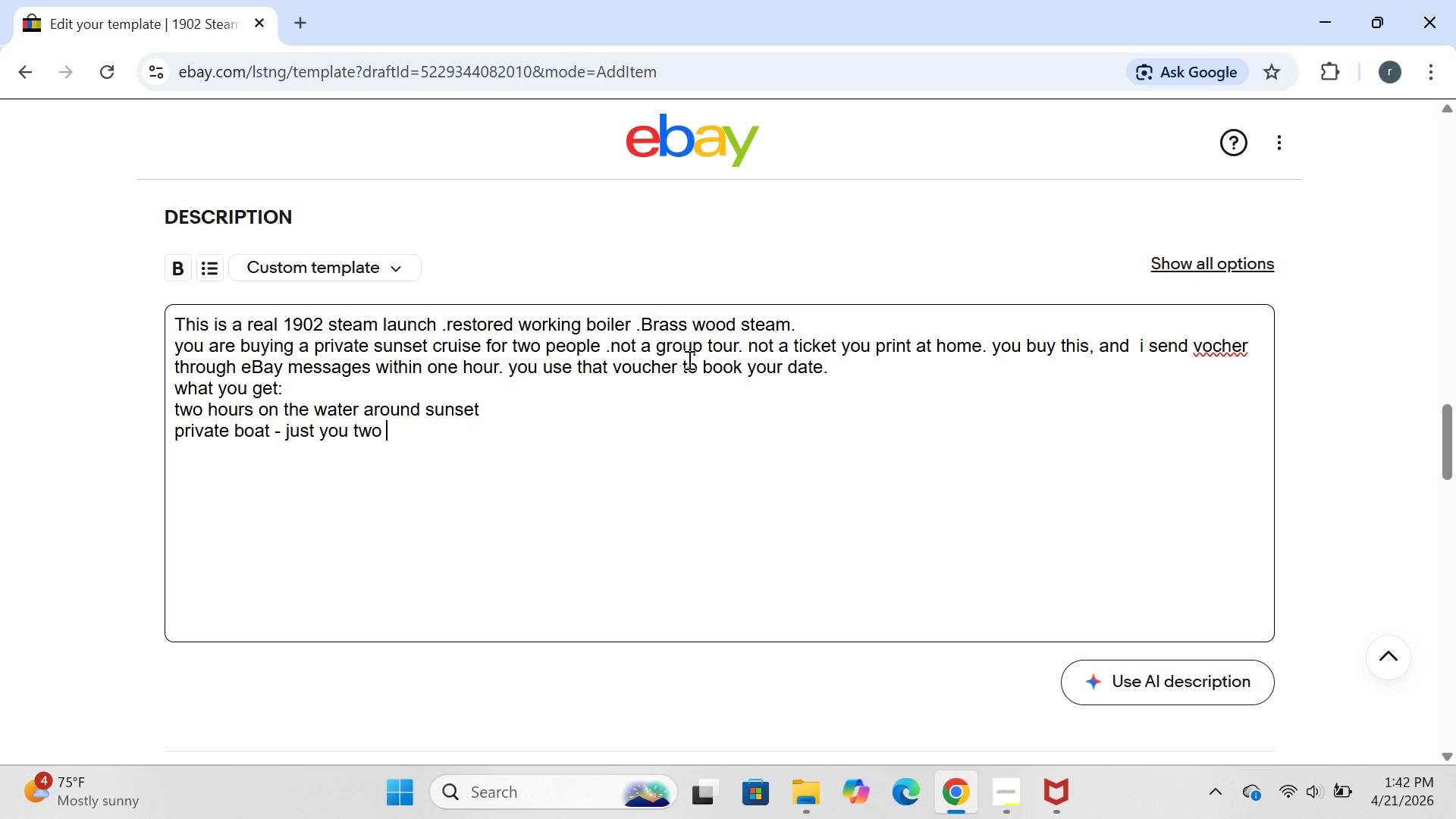 
type(amd )
key(Backspace)
key(Backspace)
key(Backspace)
type(nd the captain)
 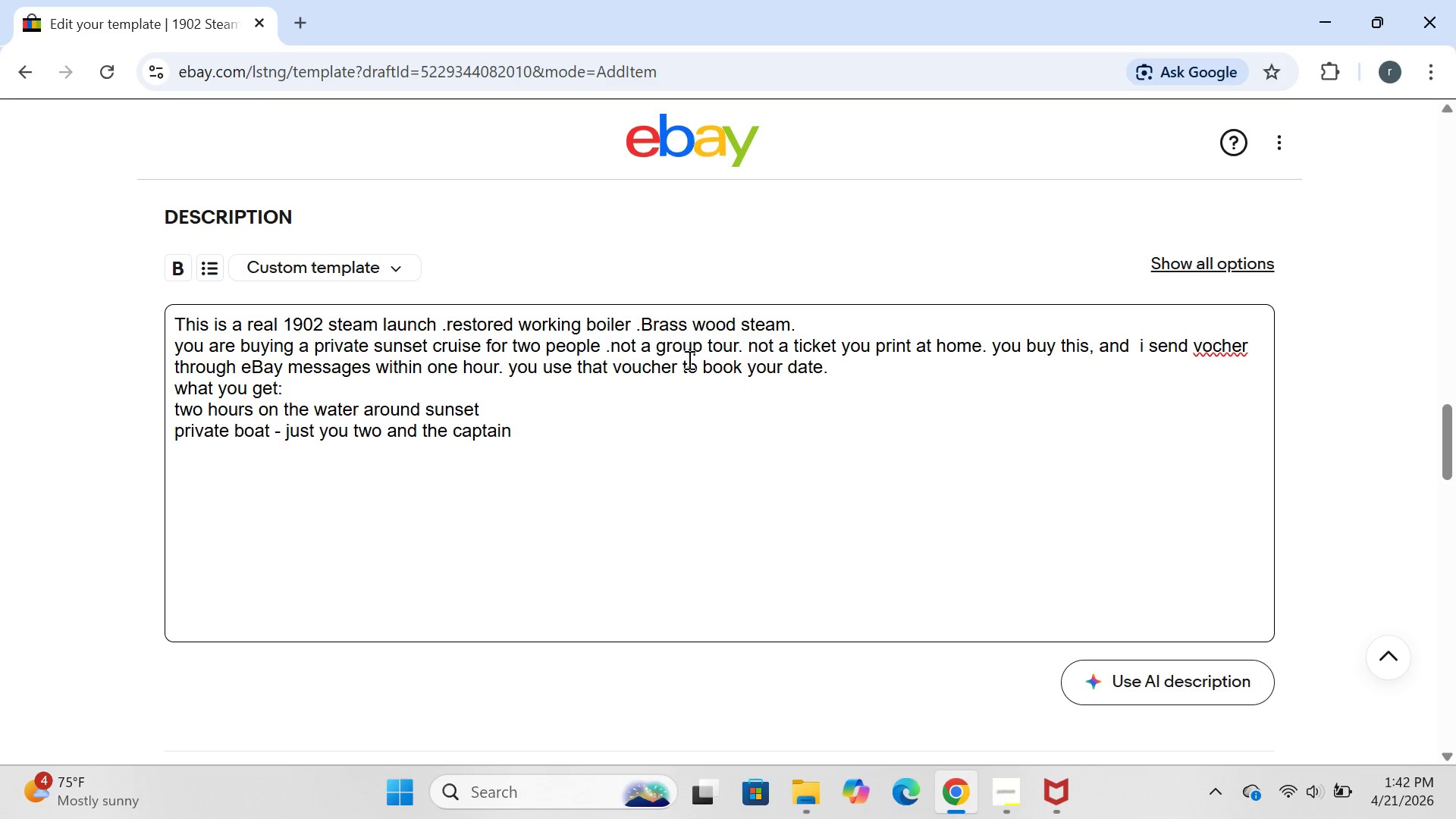 
key(Enter)
 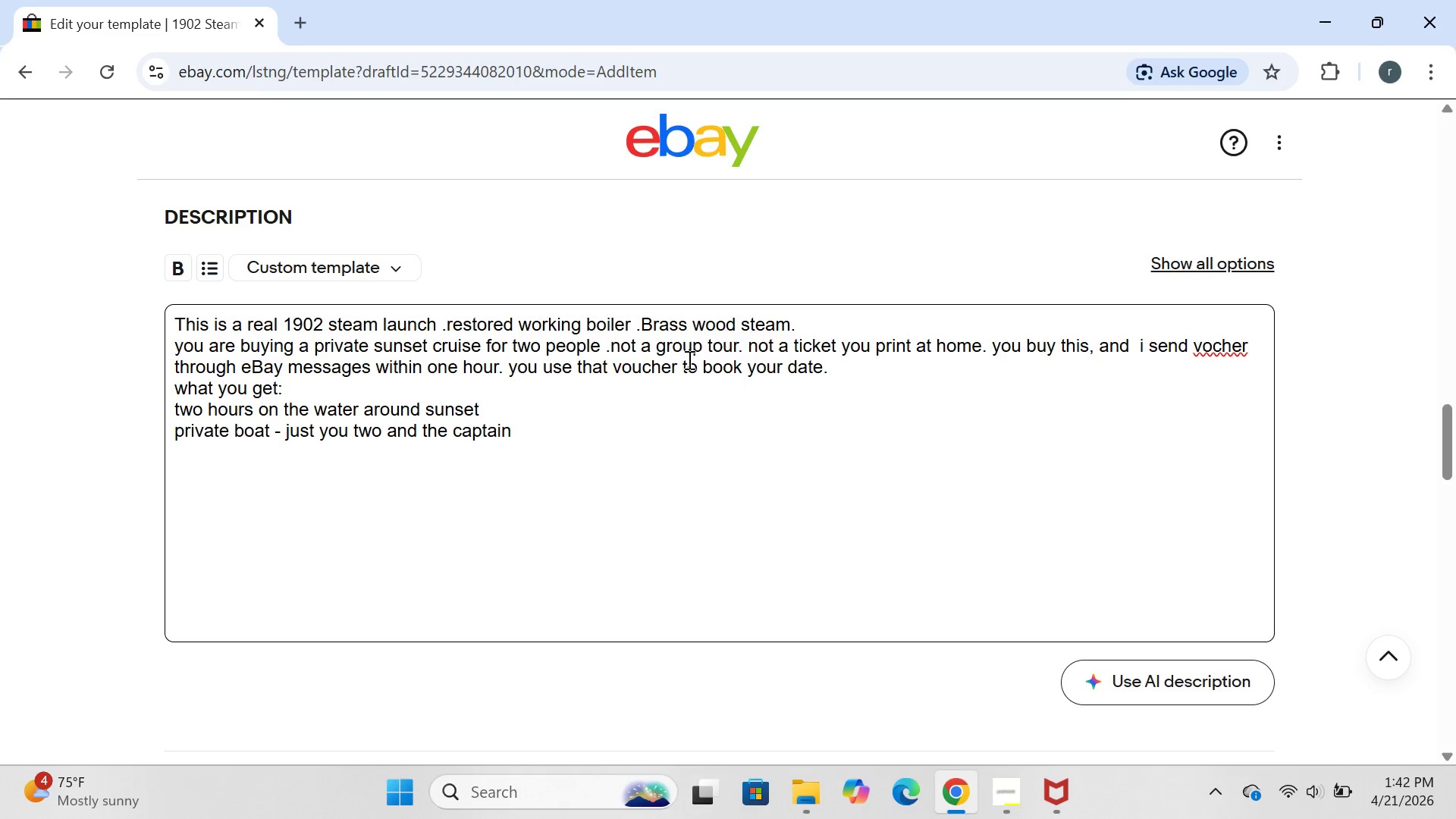 
type(one bottle of champage )
 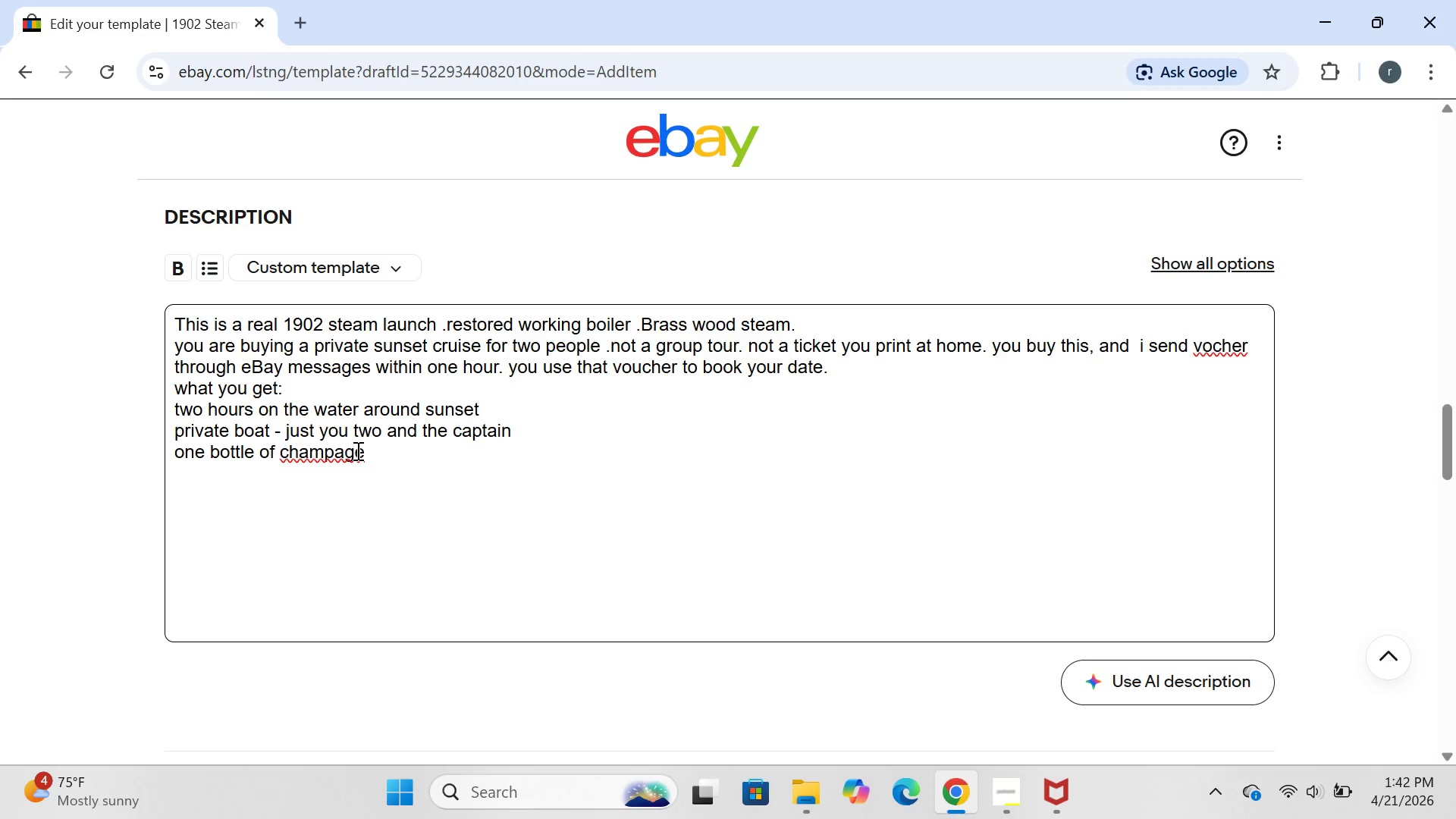 
wait(5.22)
 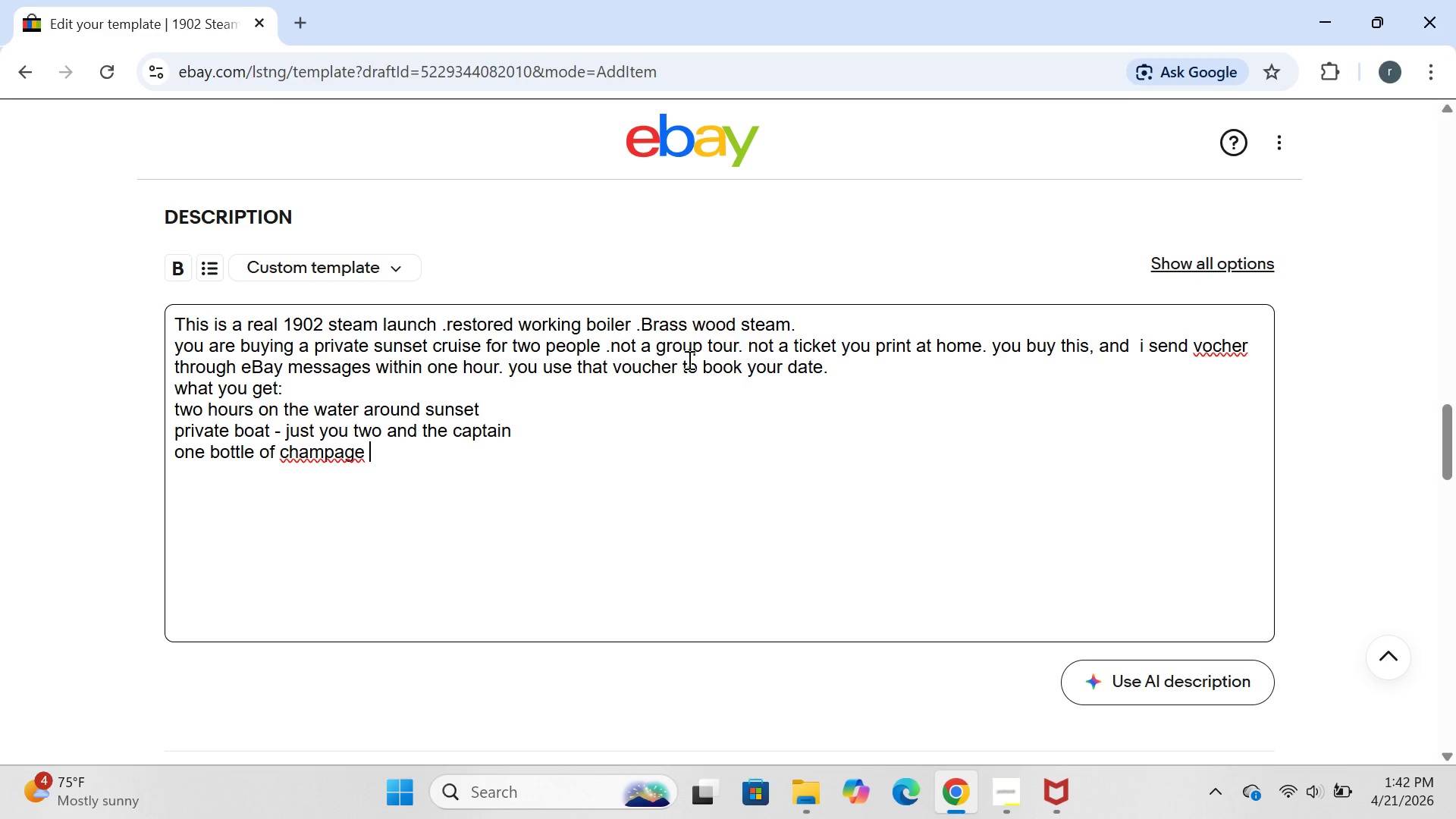 
left_click([353, 463])
 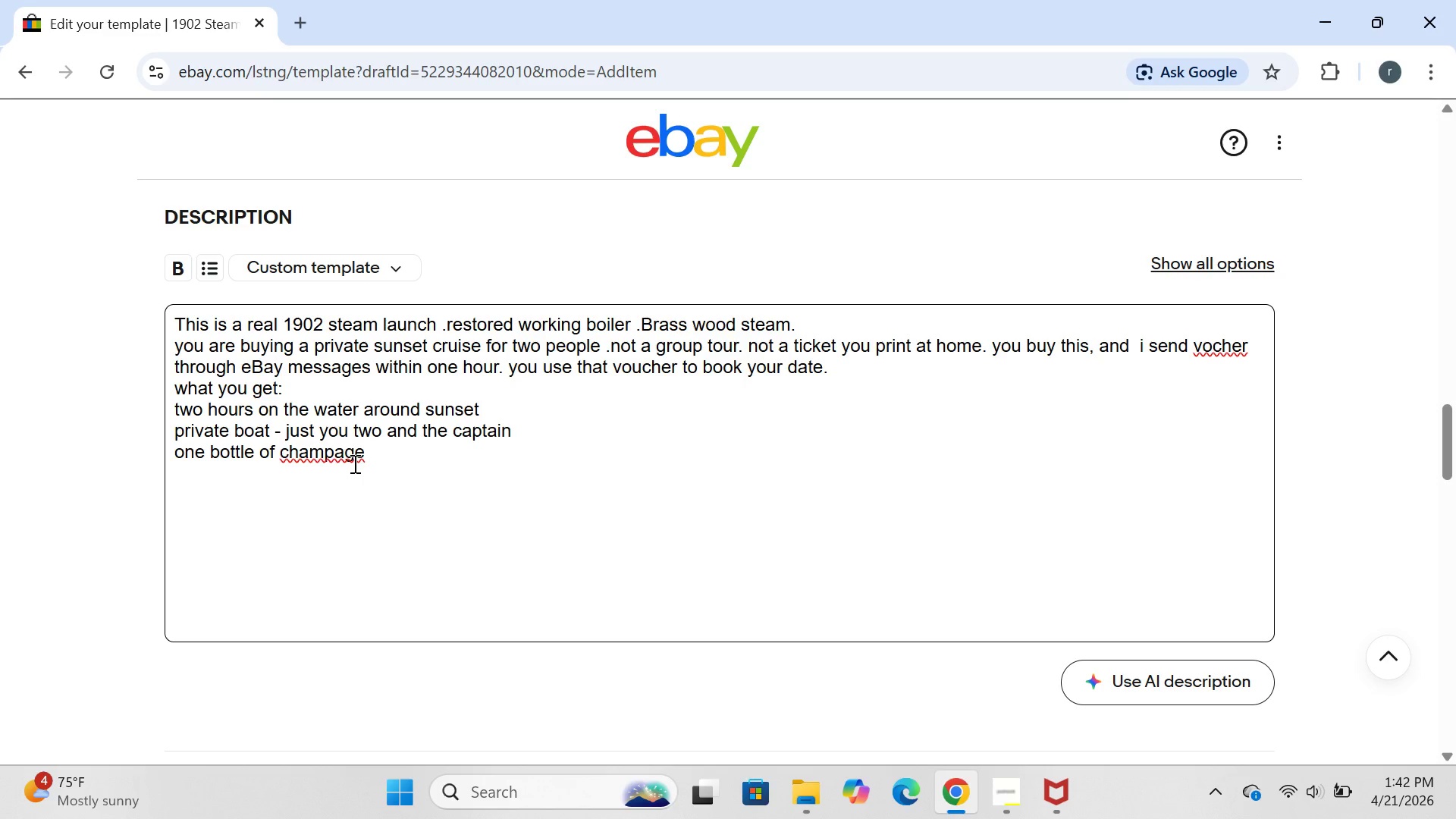 
key(N)
 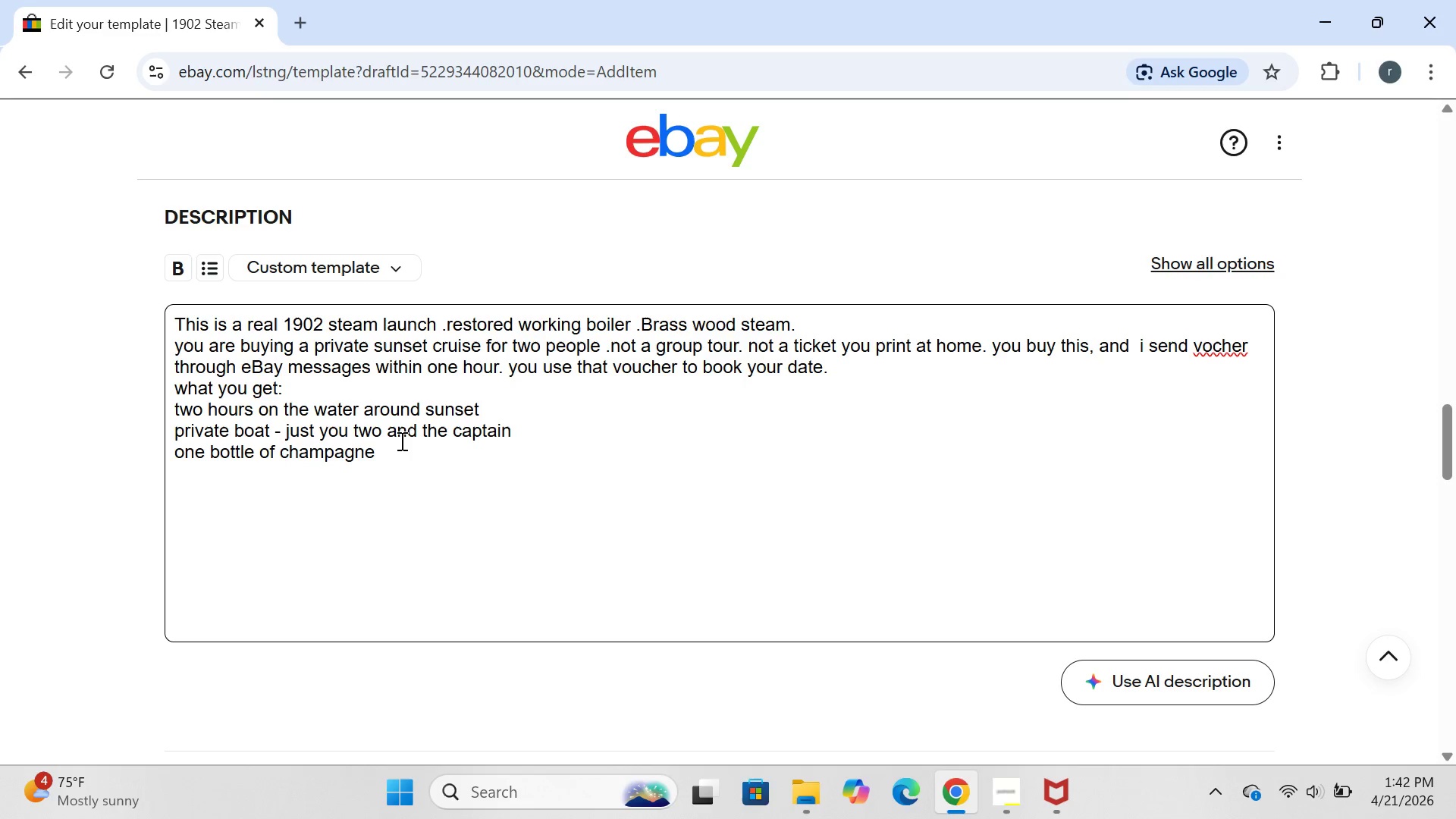 
left_click([384, 451])
 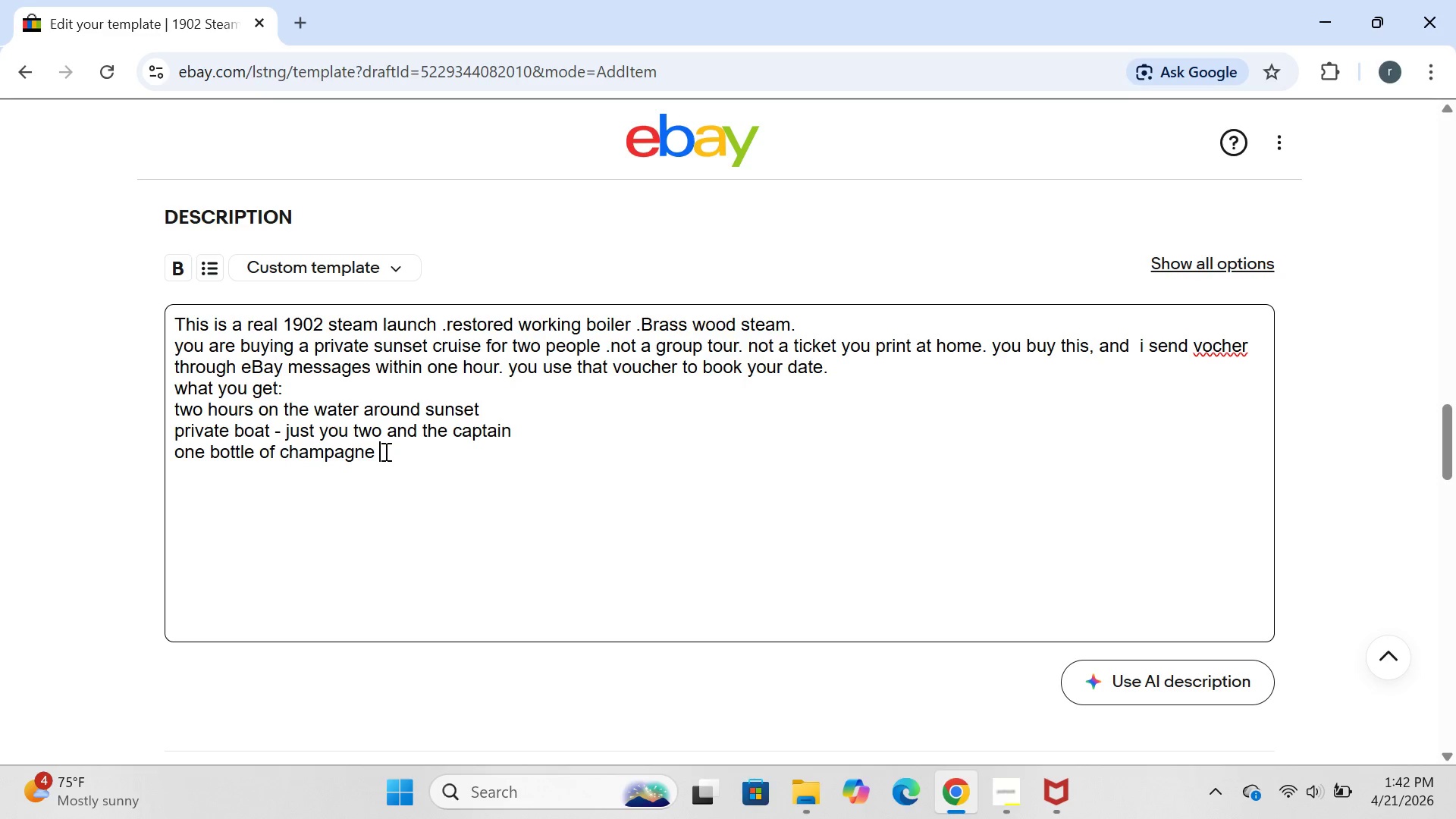 
key(Backspace)
type())
key(Backspace)
type((non-alc)
 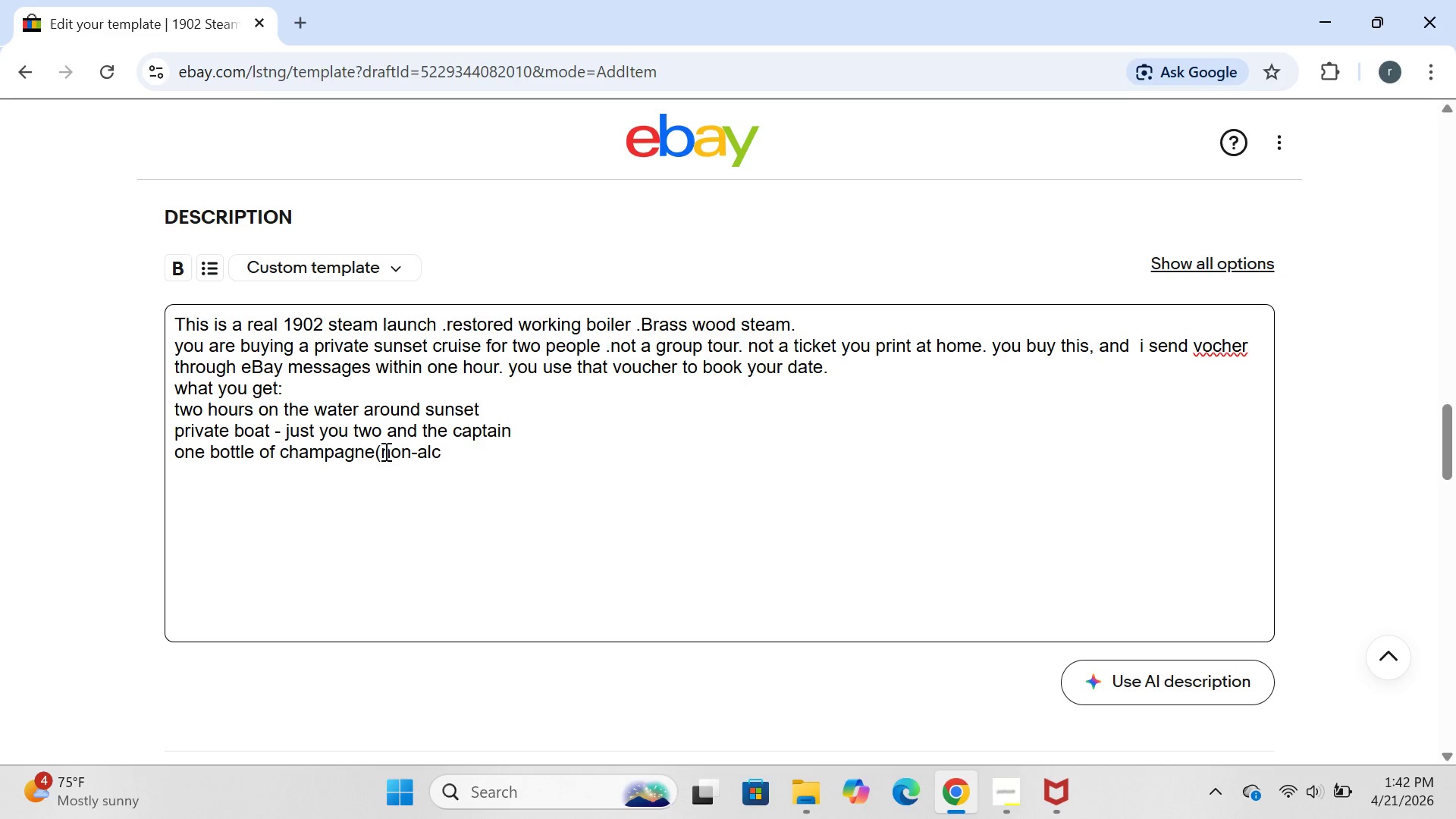 
wait(9.47)
 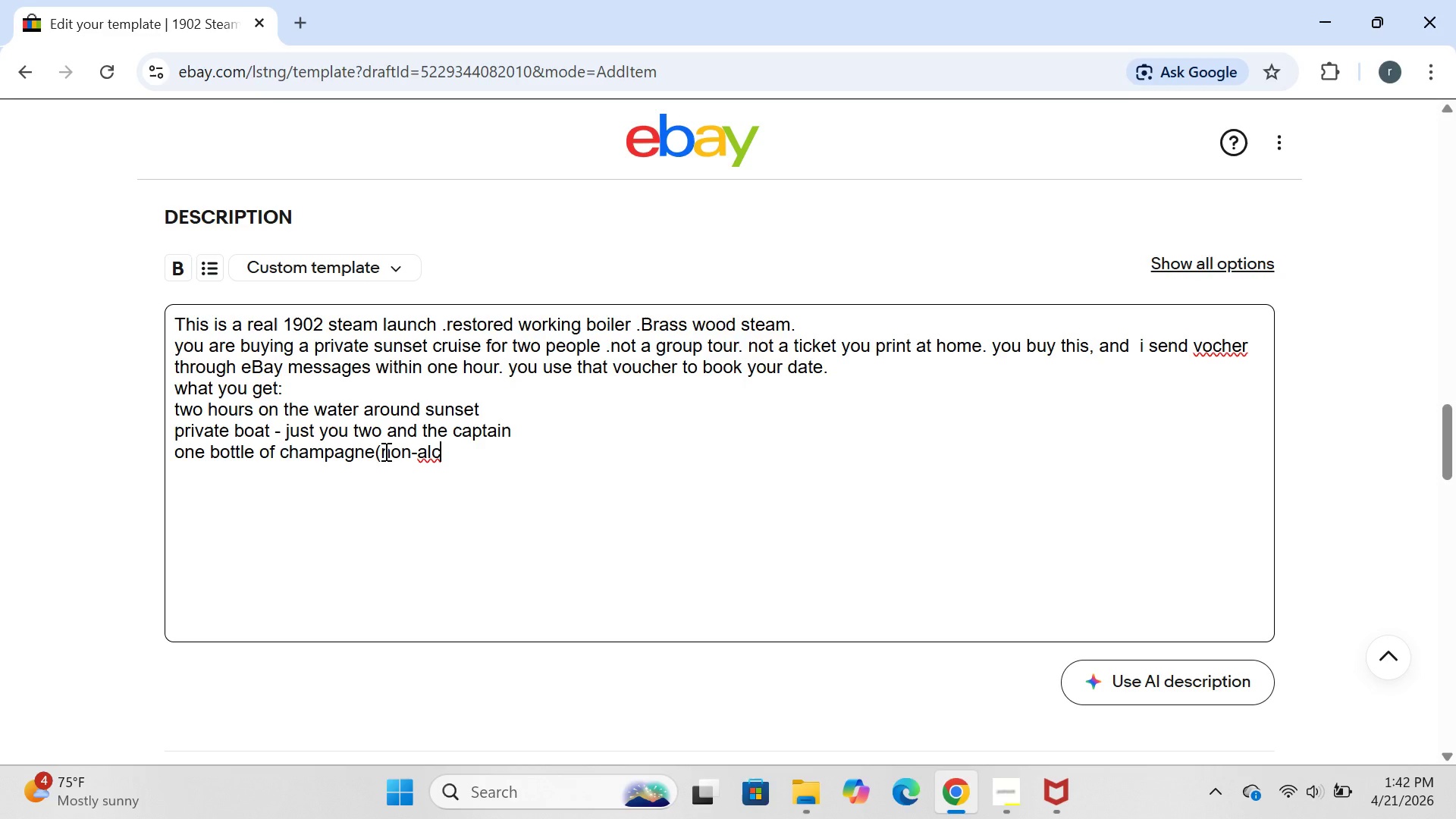 
type(oholic )
 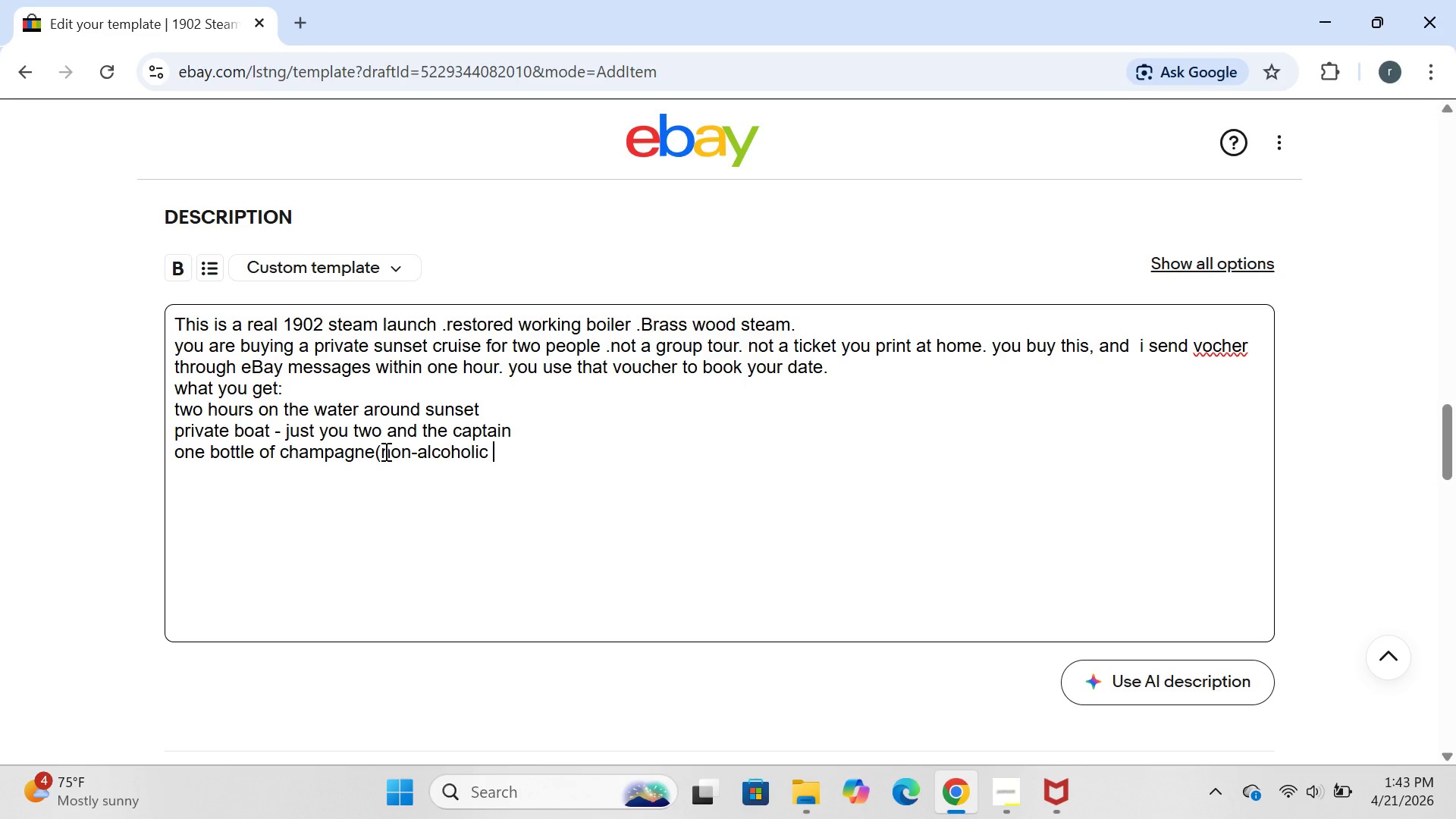 
type(avilable )
 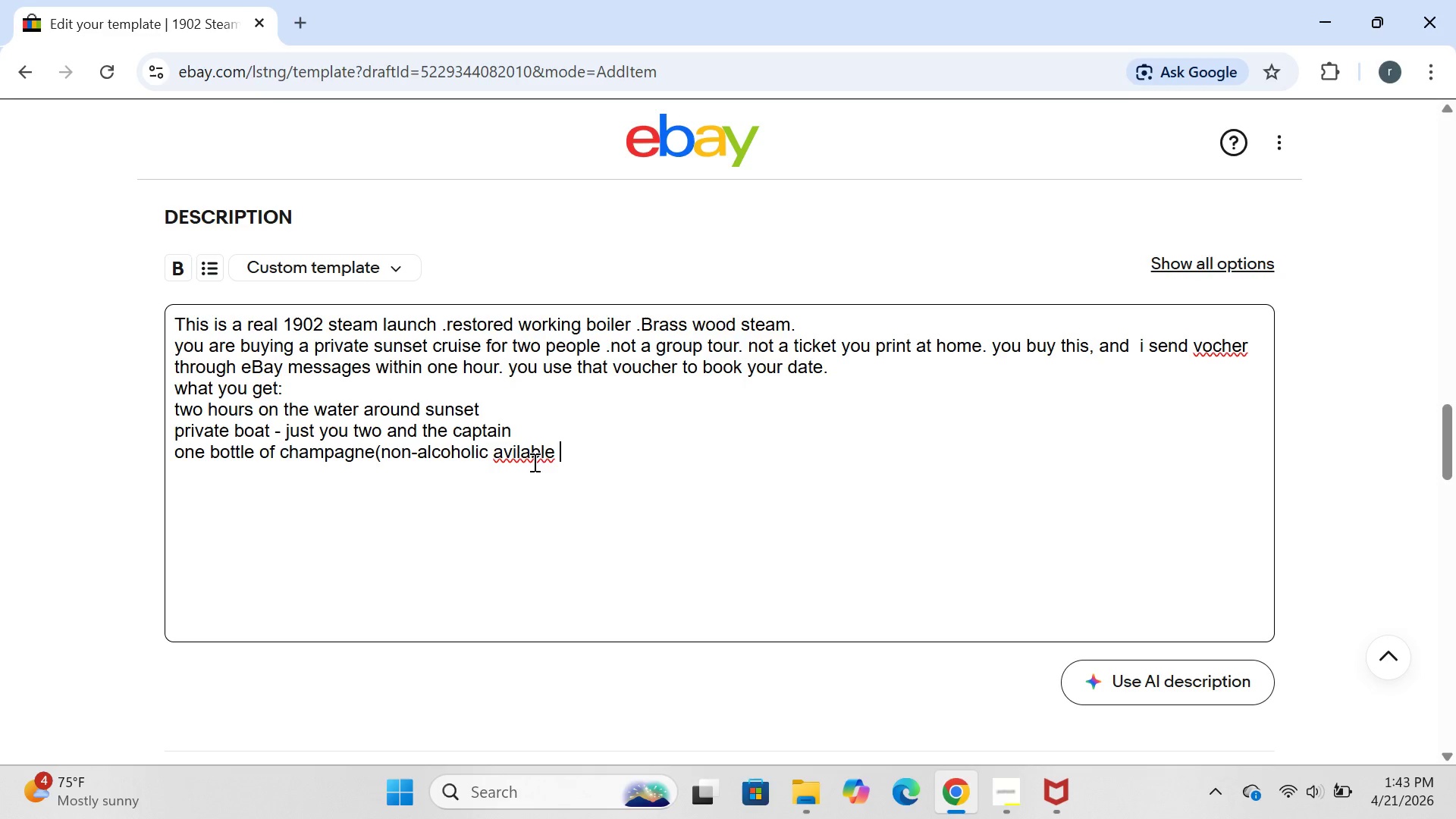 
left_click([512, 459])
 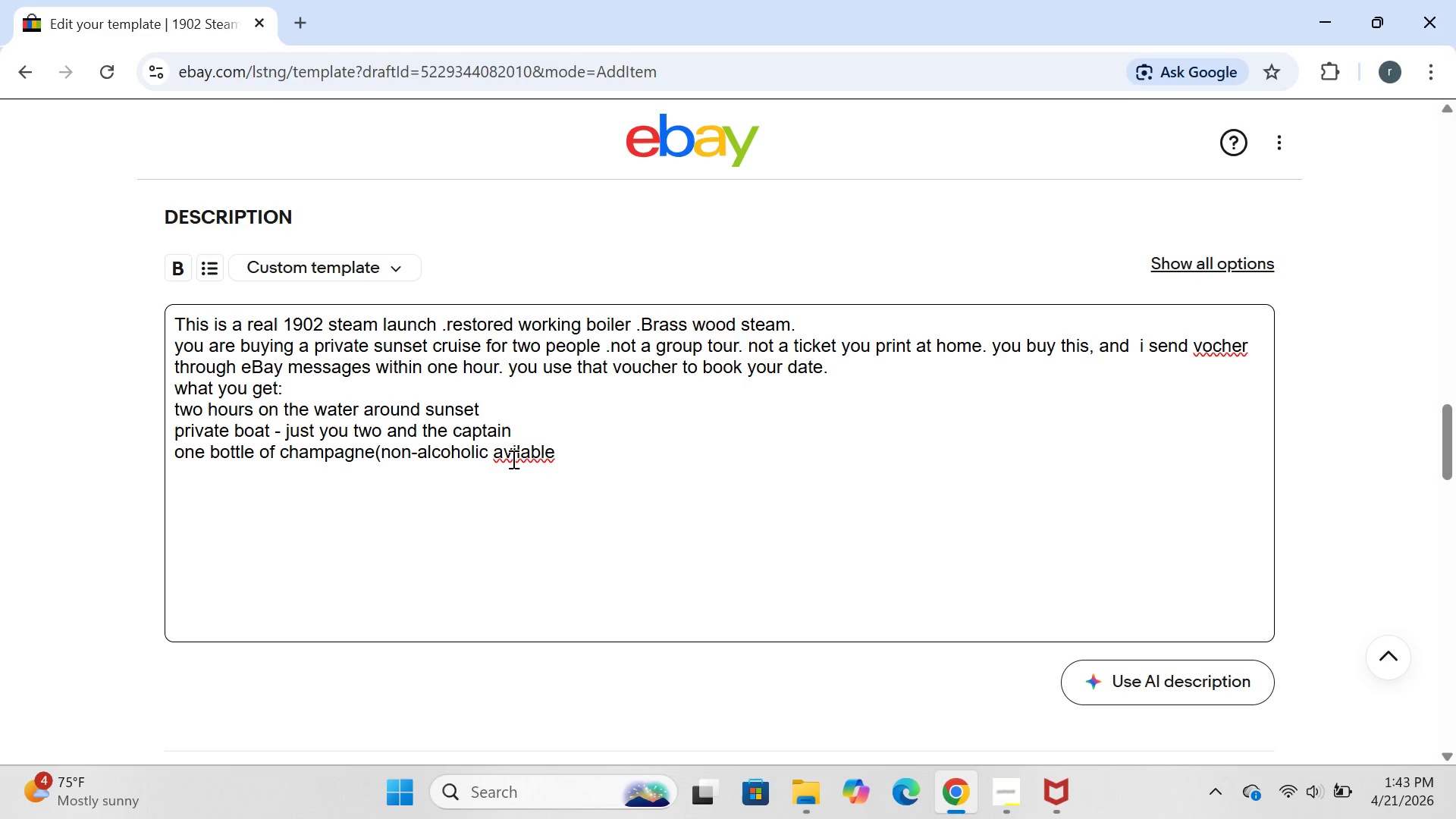 
key(A)
 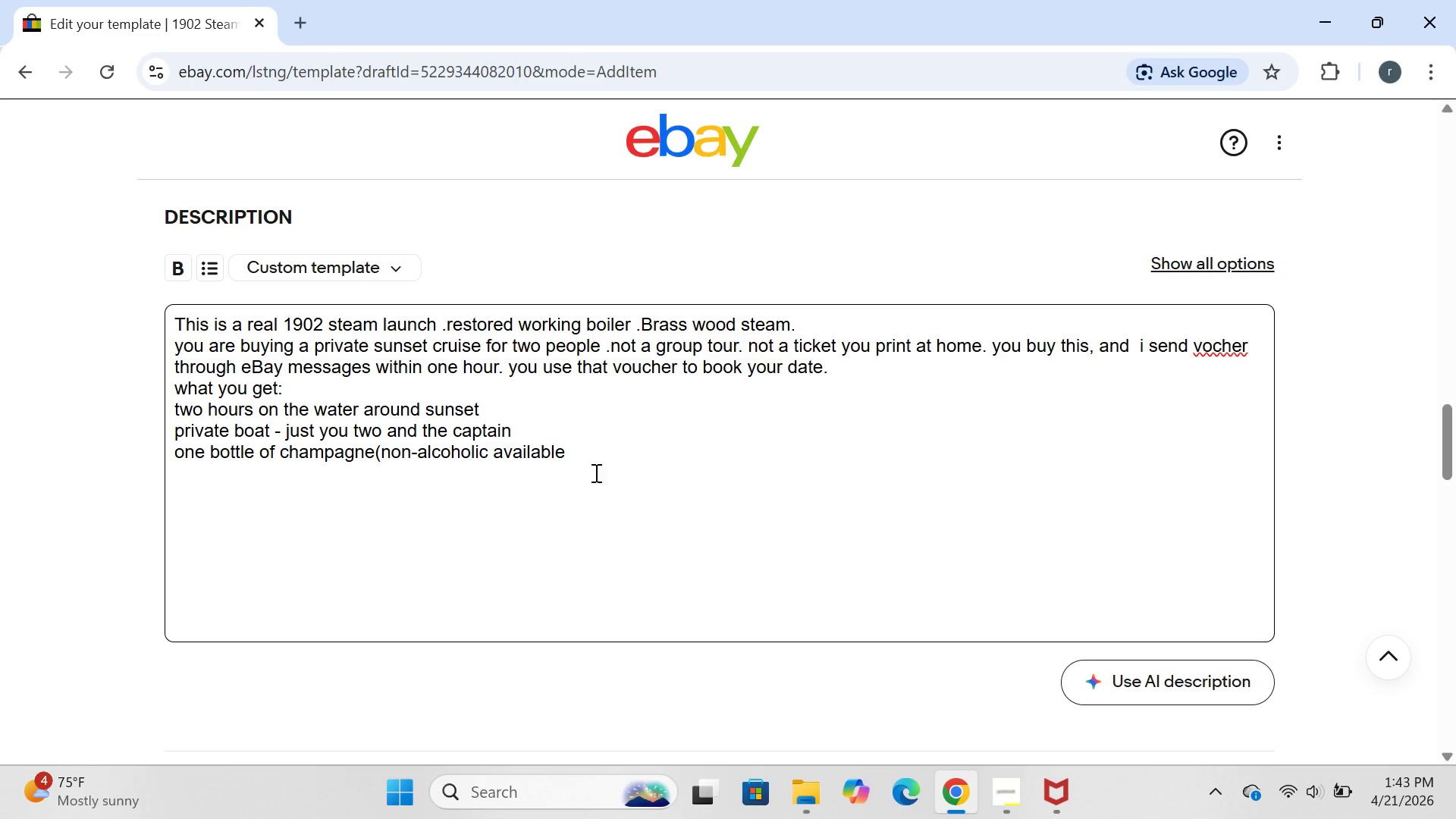 
left_click([584, 453])
 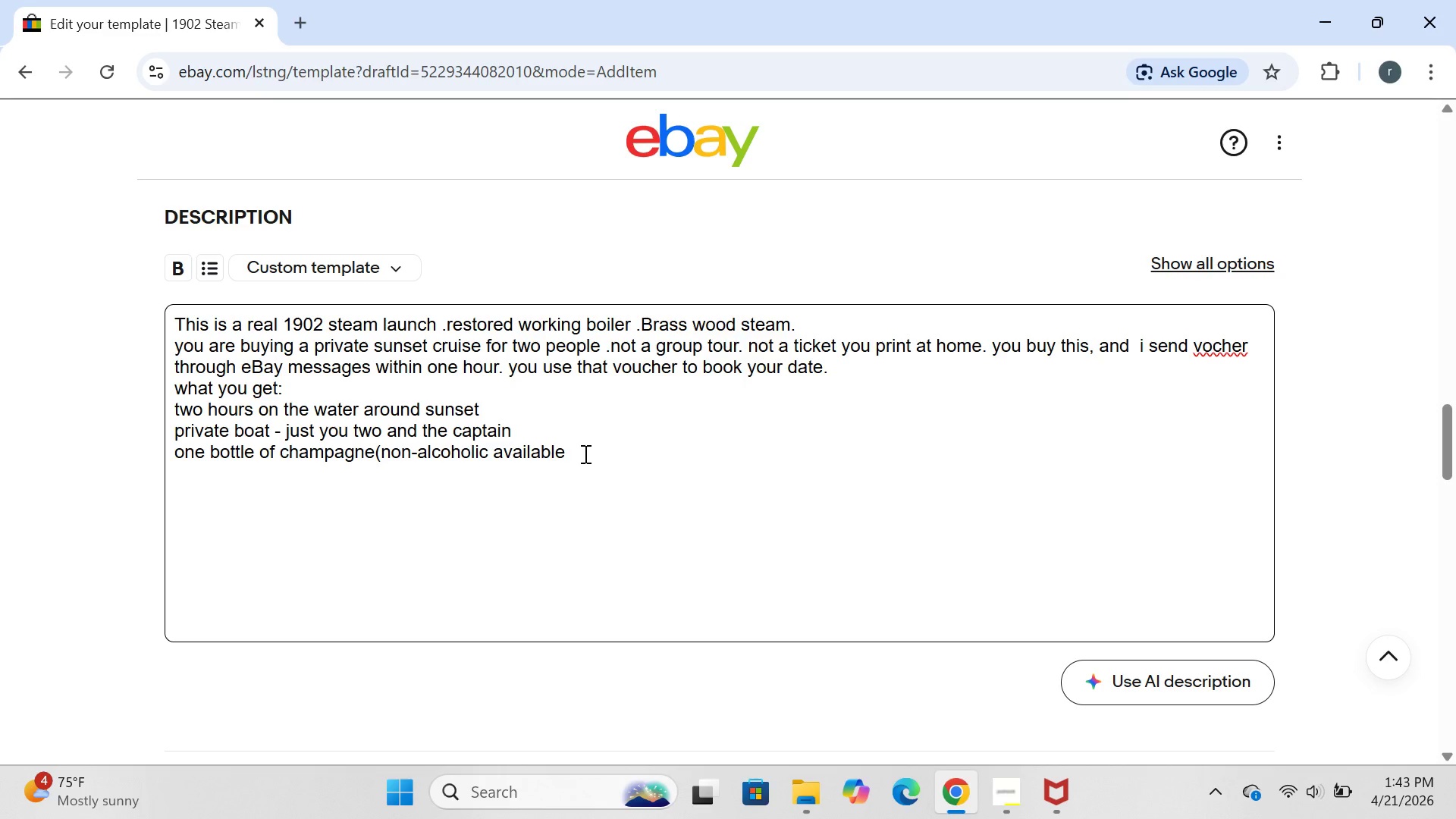 
type(id )
key(Backspace)
key(Backspace)
type(f)
 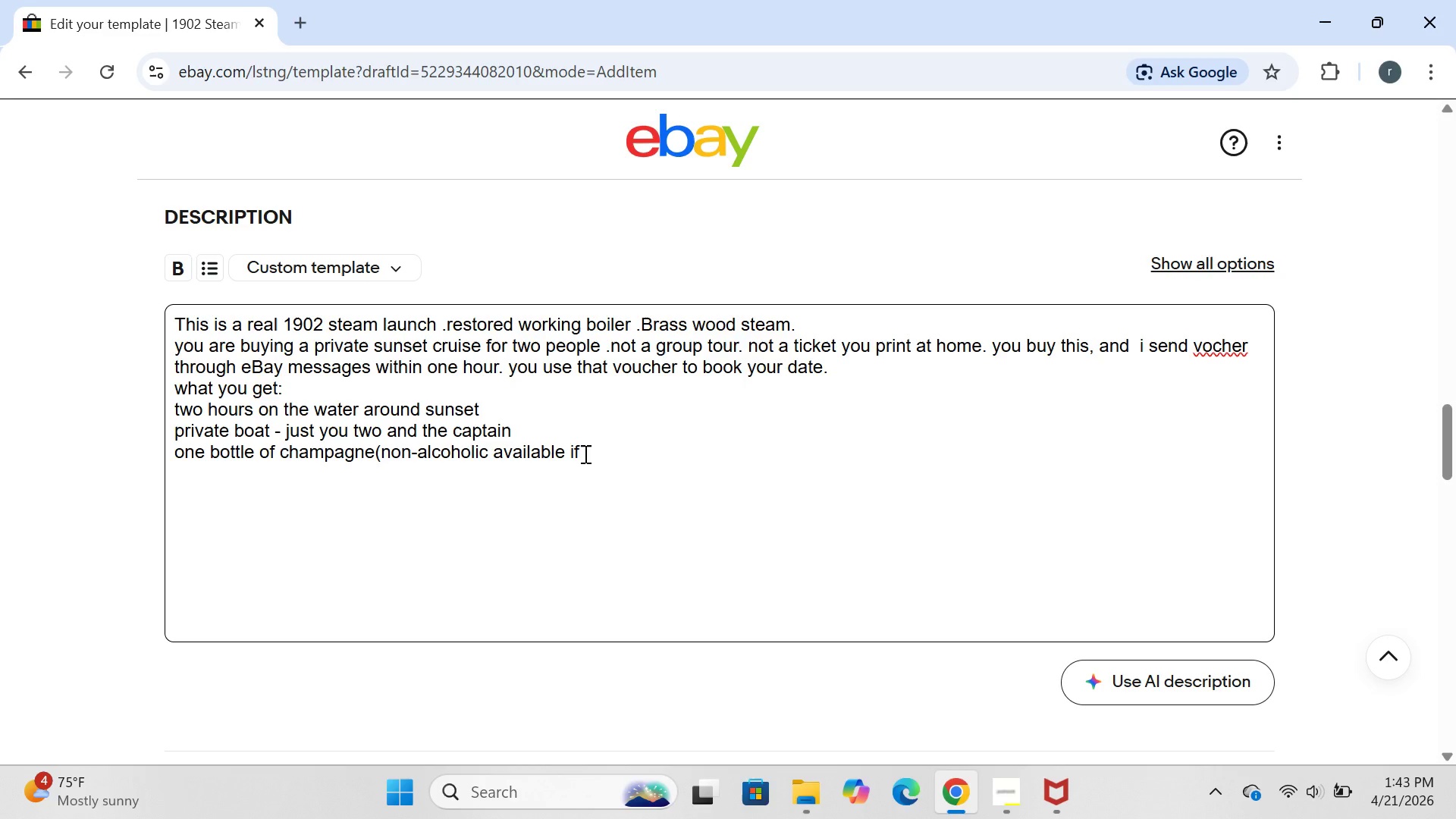 
type(y)
key(Backspace)
type( you)
 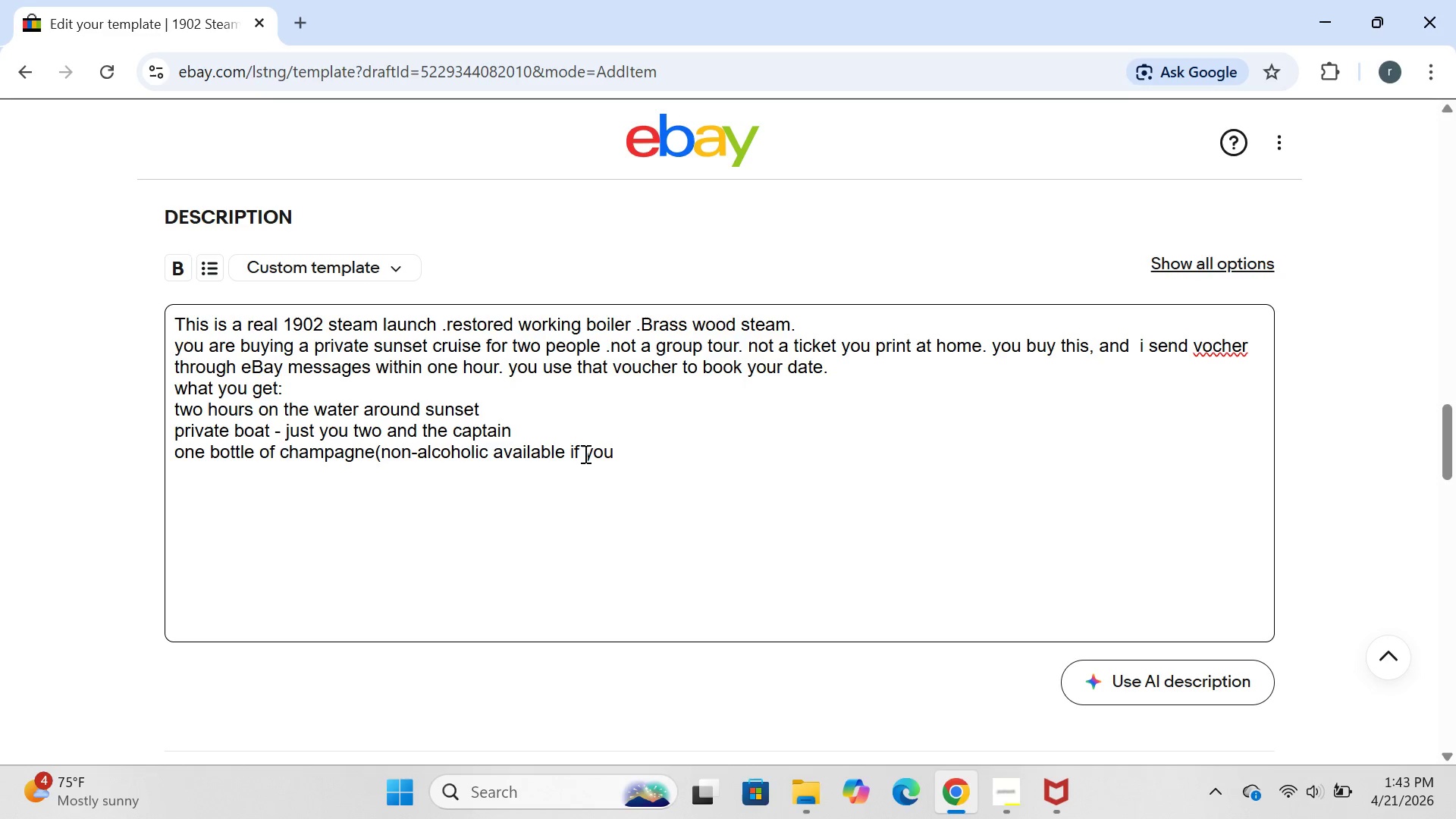 
type( don't)
 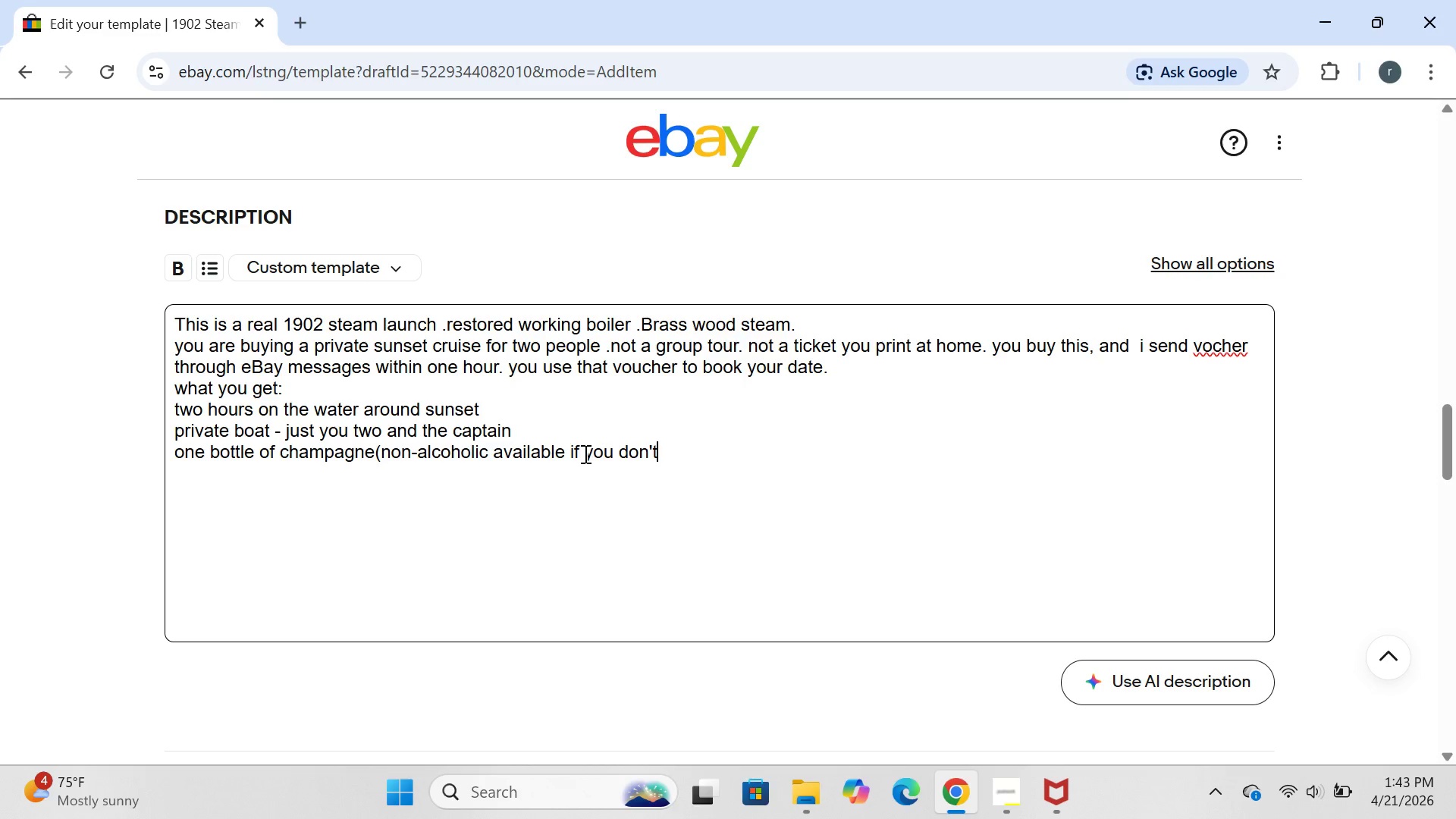 
key(Enter)
 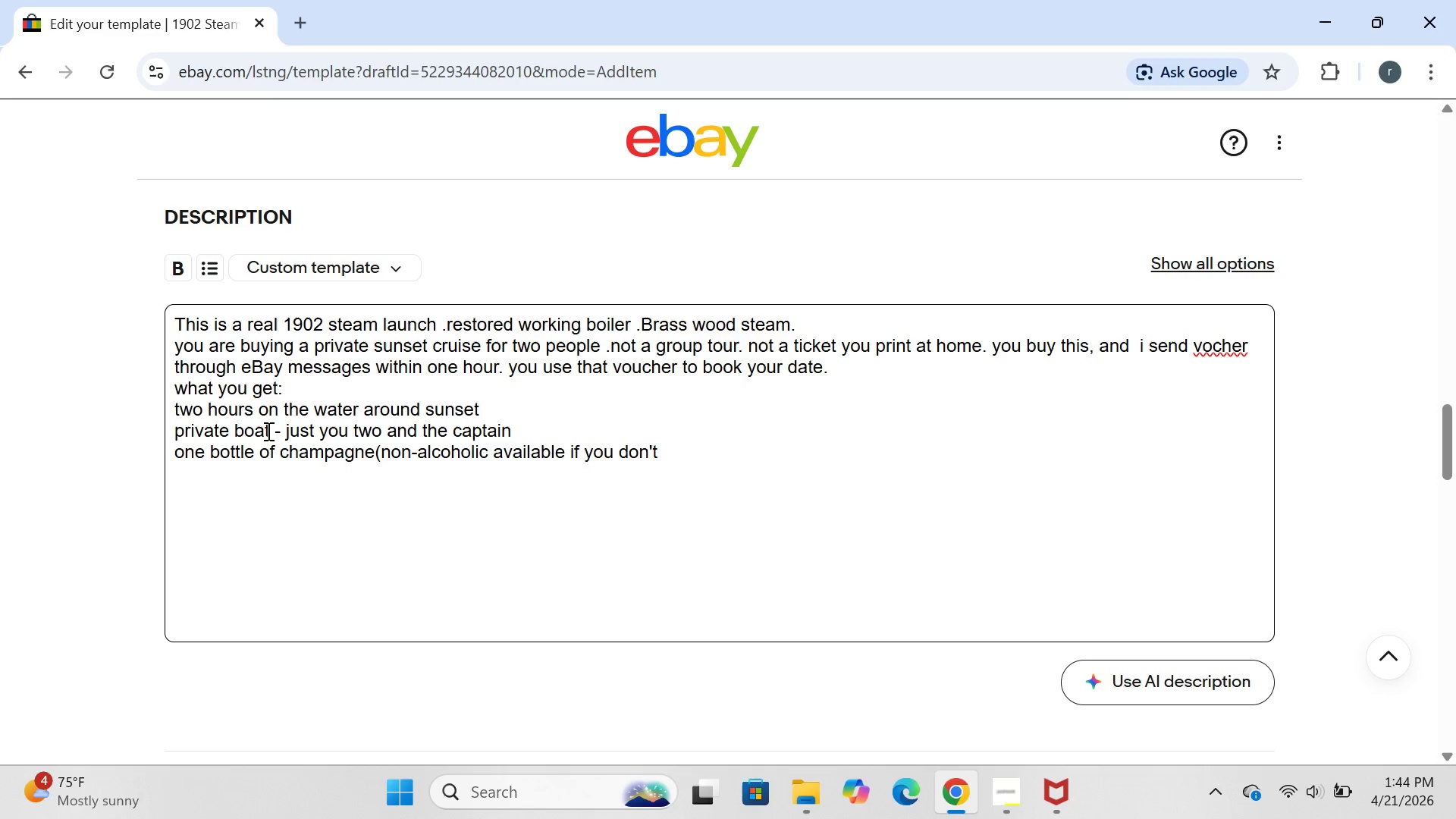 
wait(34.16)
 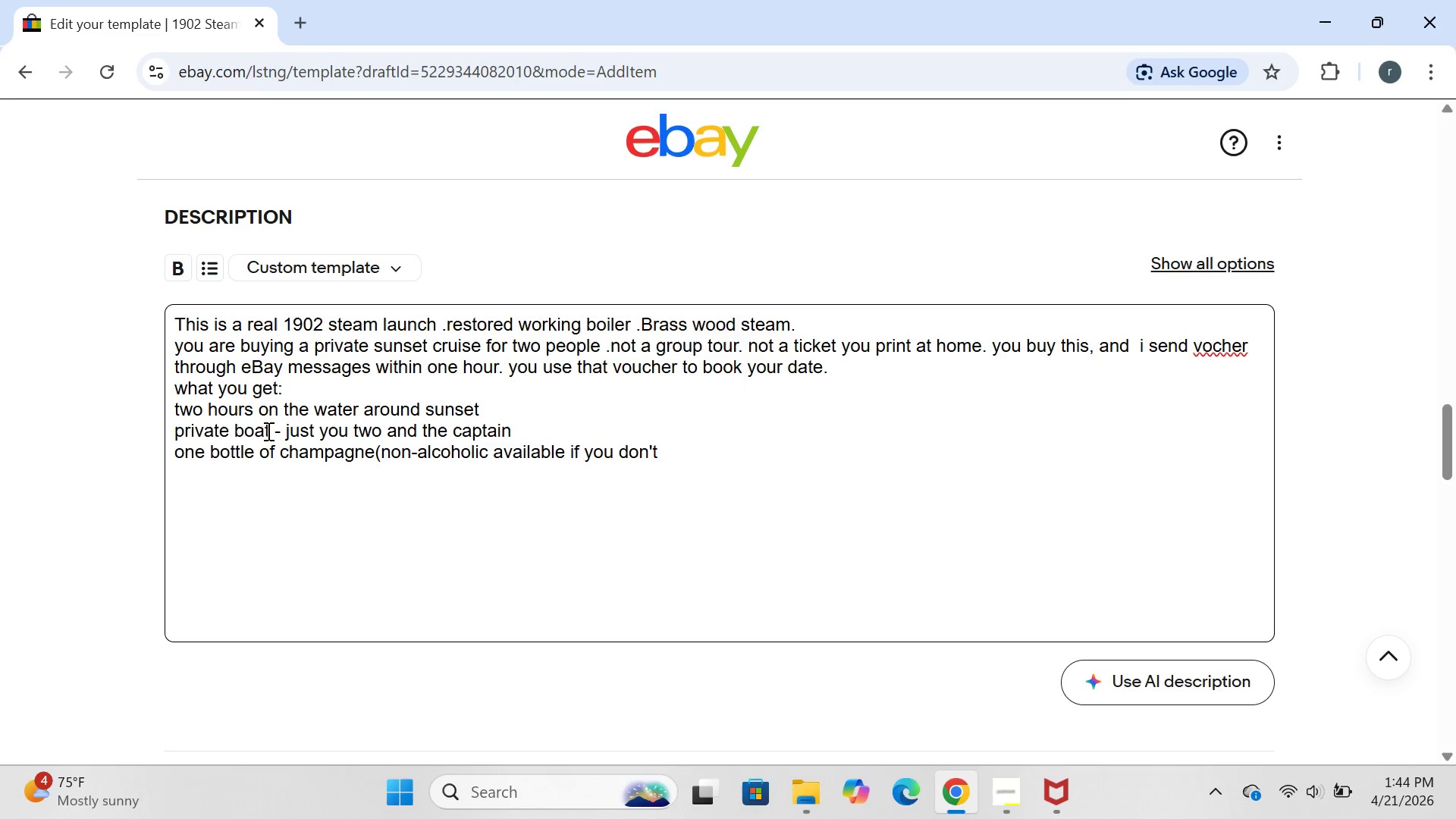 
left_click([670, 465])
 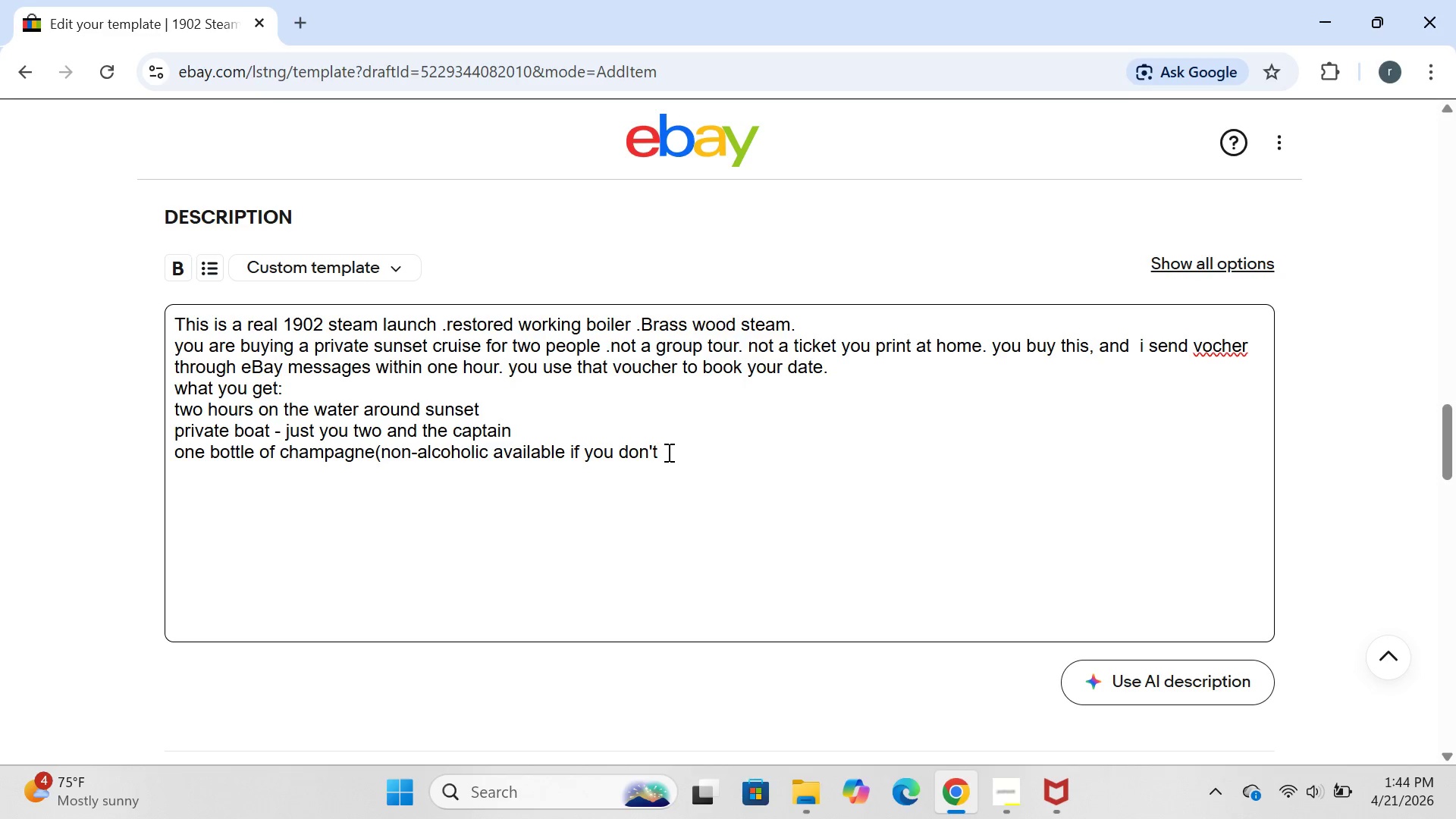 
left_click([667, 450])
 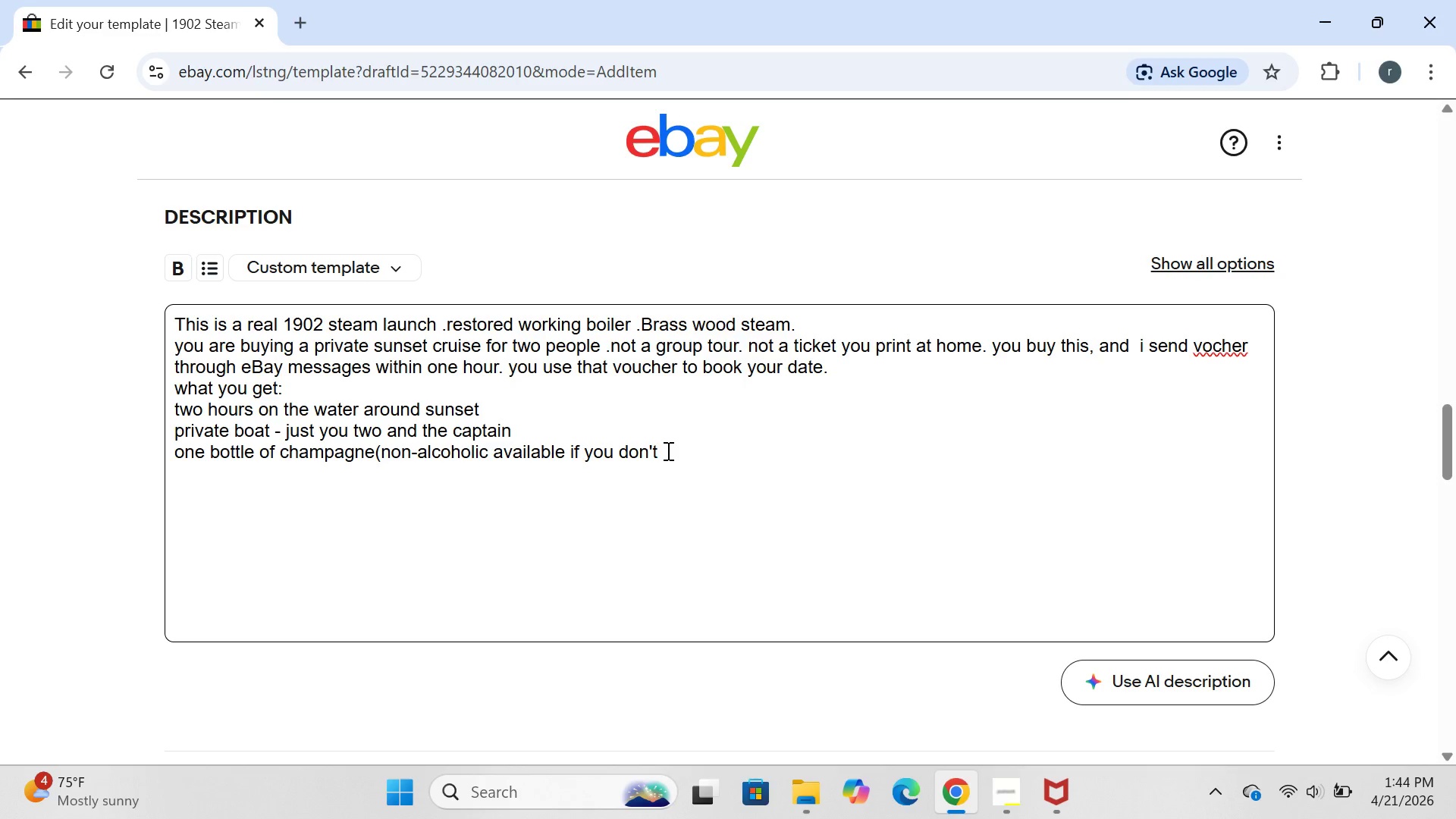 
key(Backspace)
key(Backspace)
key(Backspace)
key(Backspace)
key(Backspace)
type(ask))
 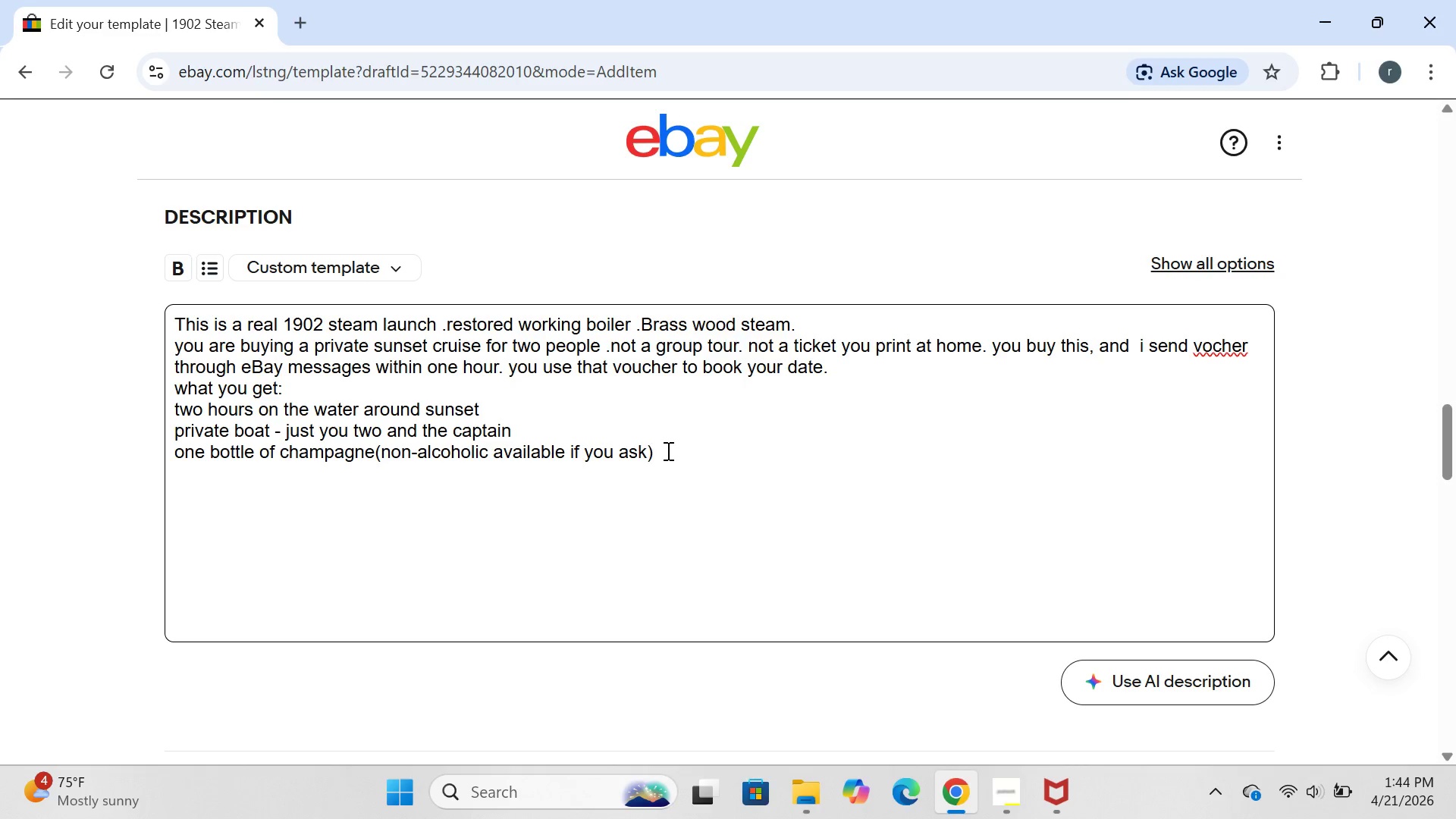 
wait(10.05)
 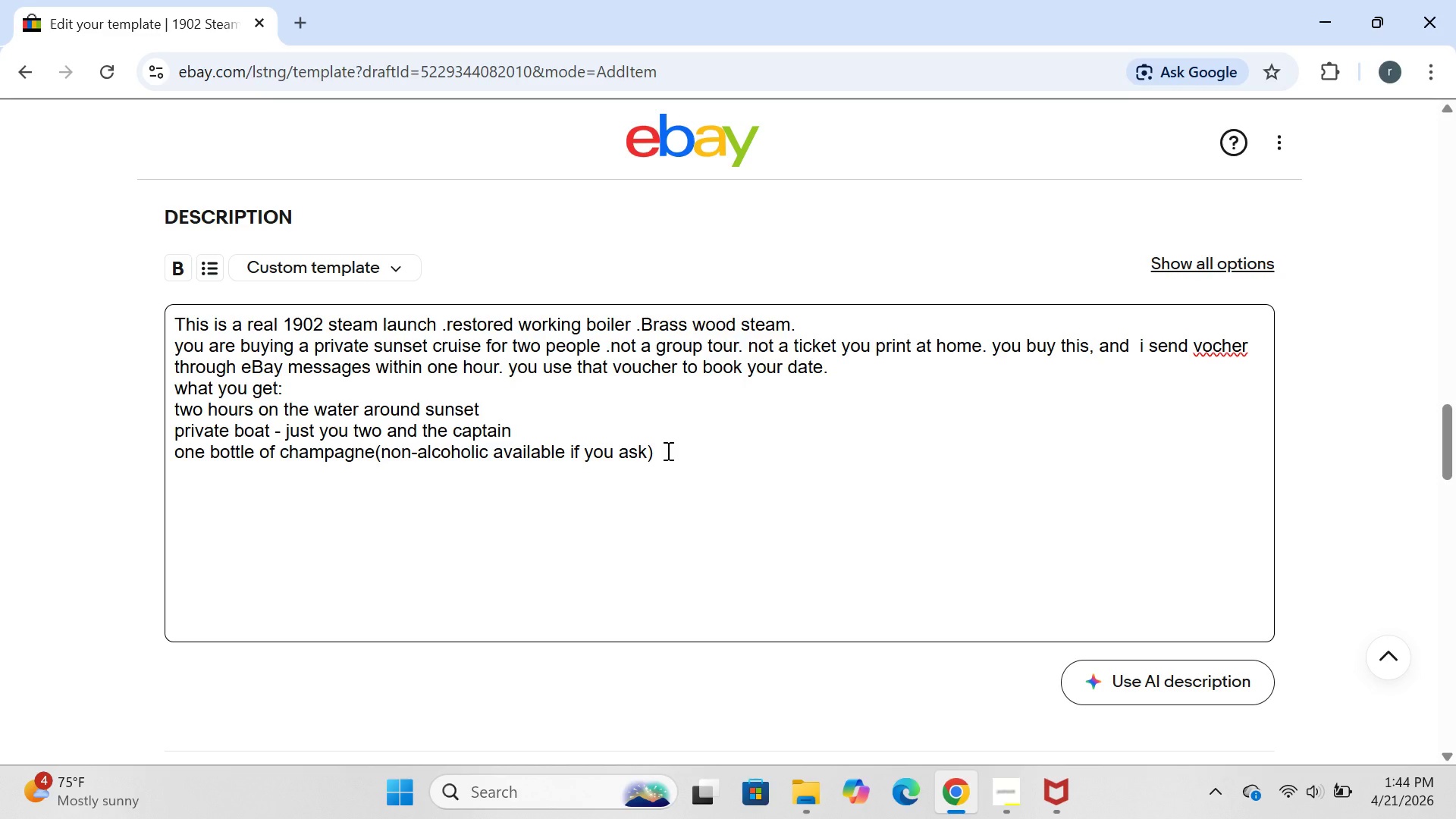 
left_click_drag(start_coordinate=[173, 404], to_coordinate=[734, 475])
 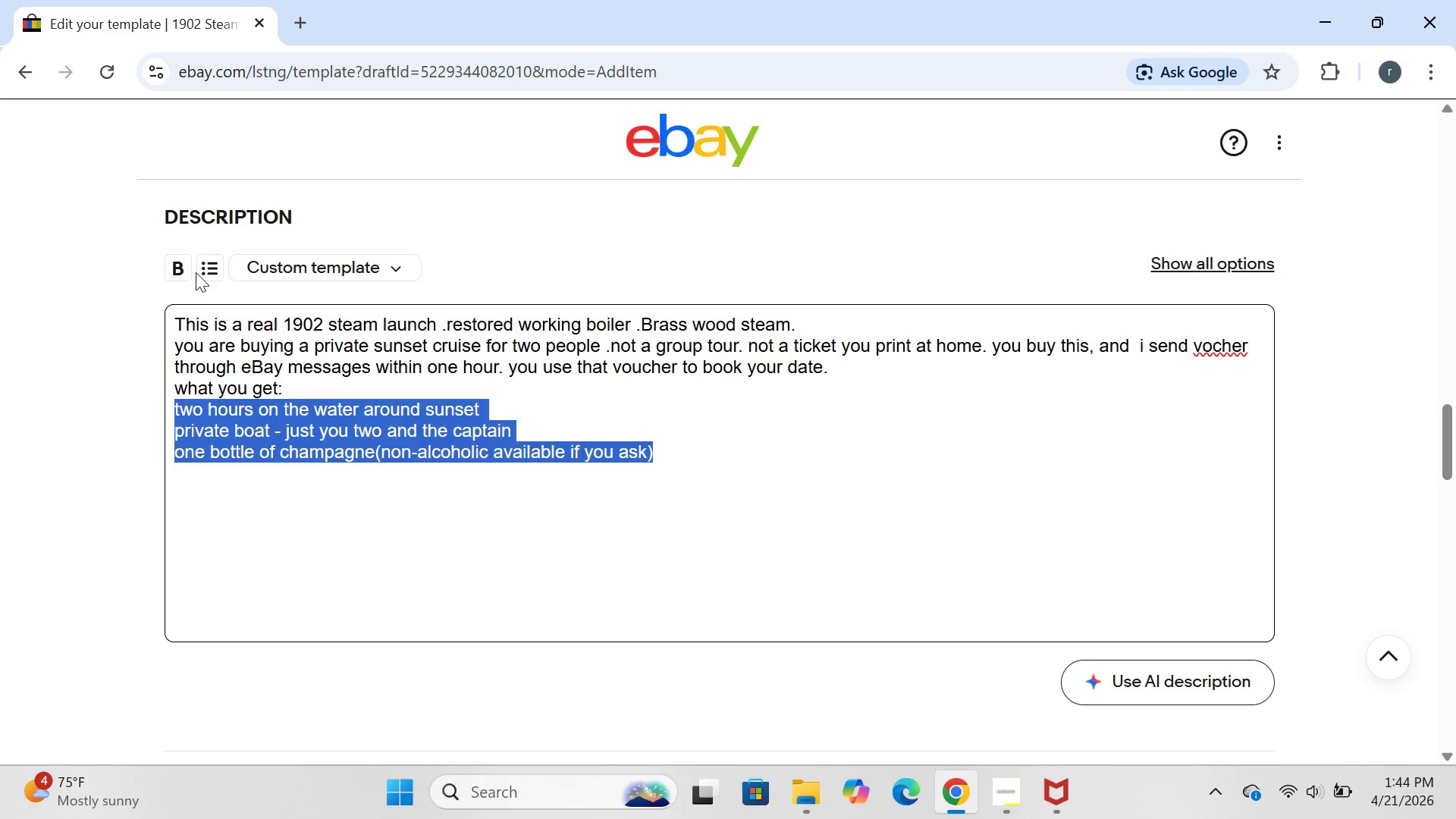 
left_click([208, 271])
 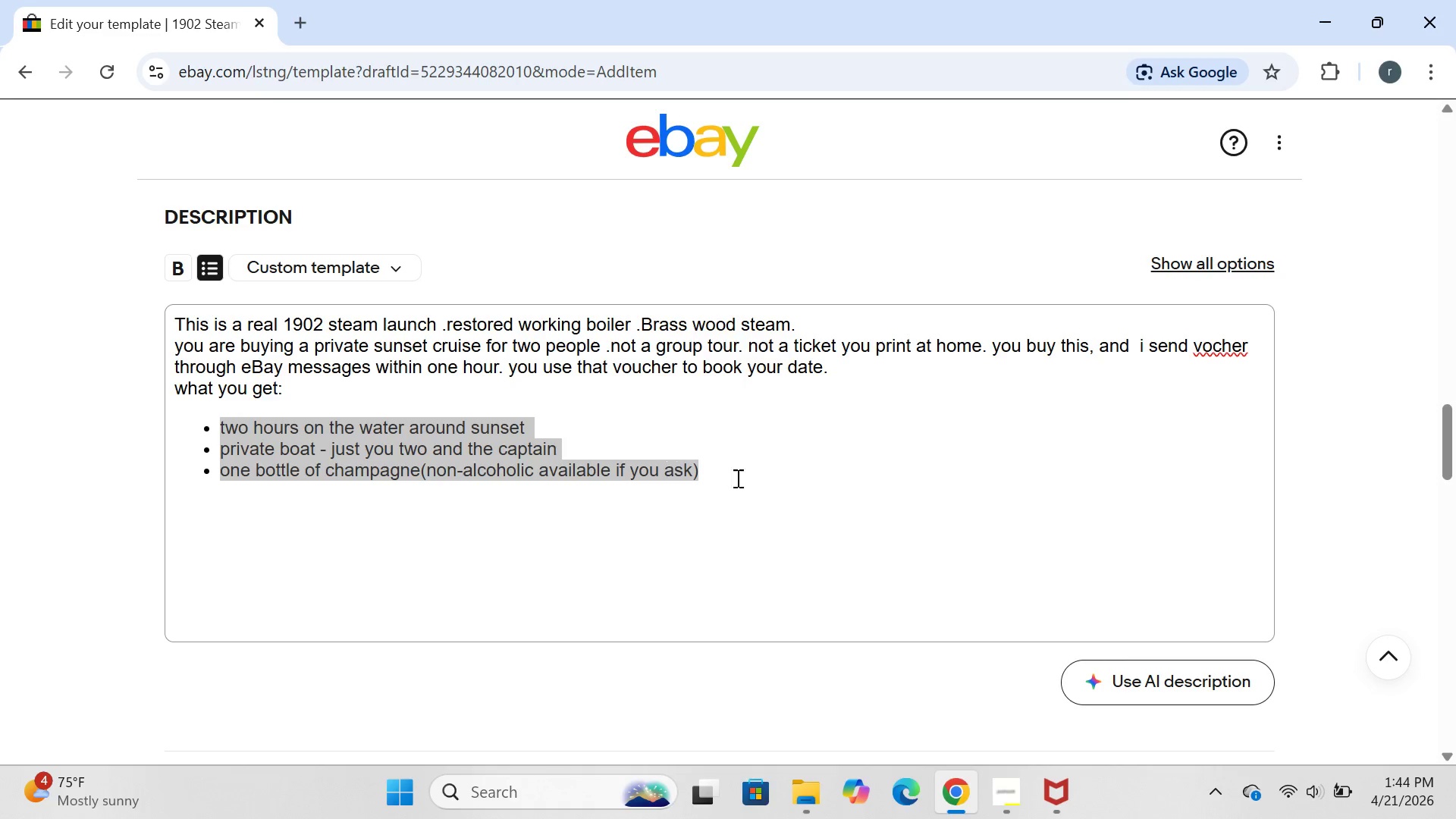 
left_click([747, 479])
 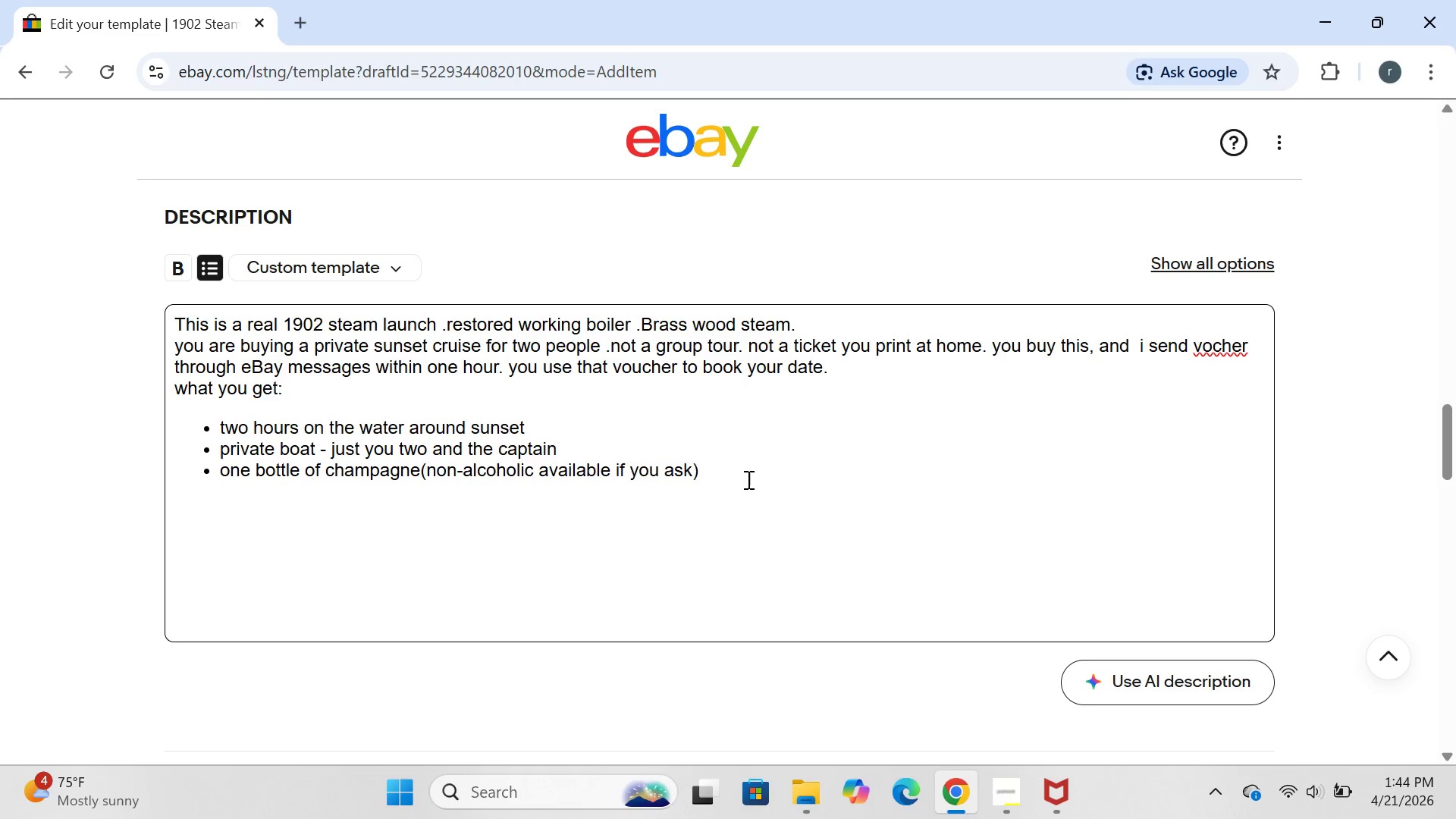 
key(Enter)
 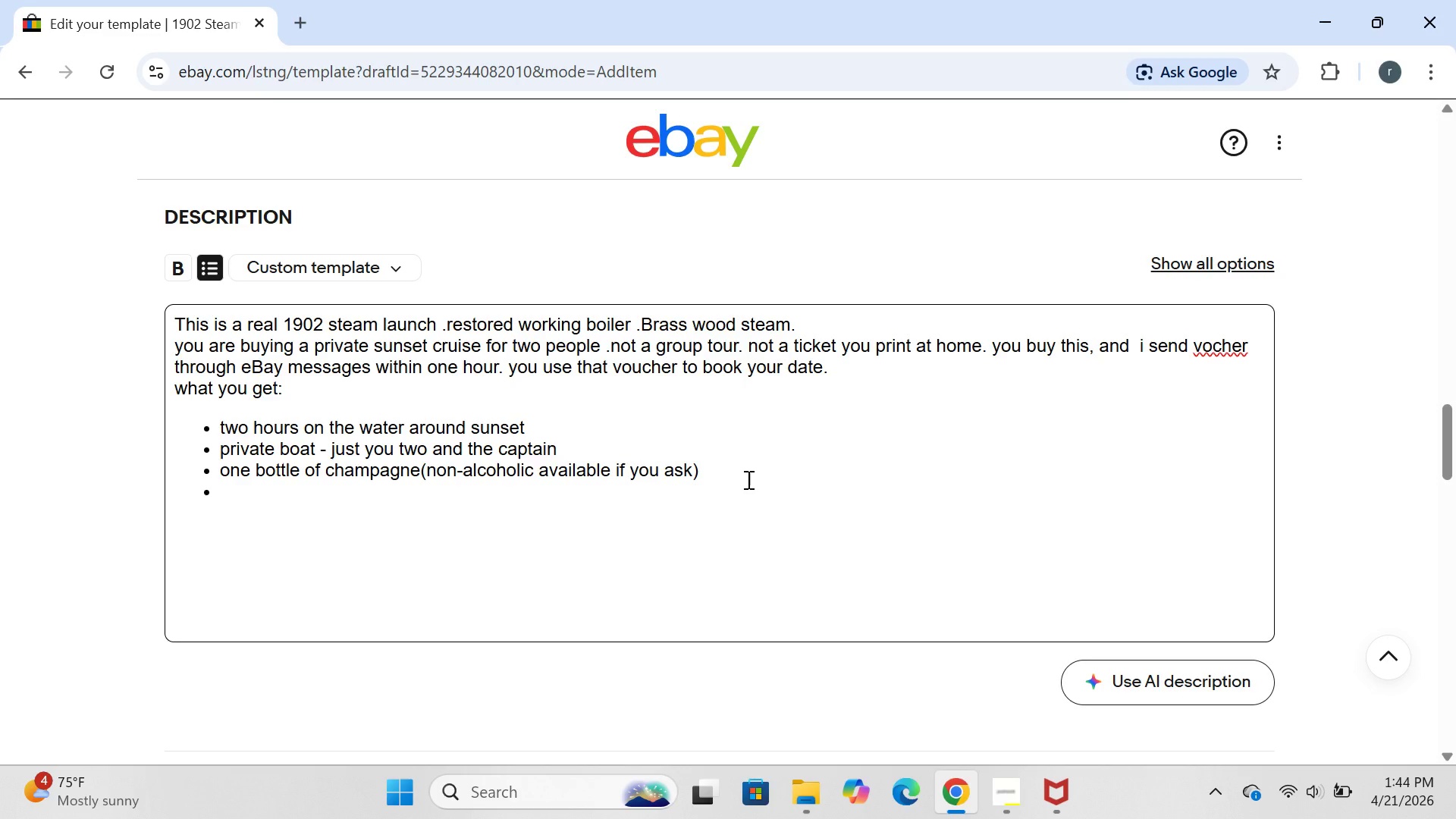 
wait(5.05)
 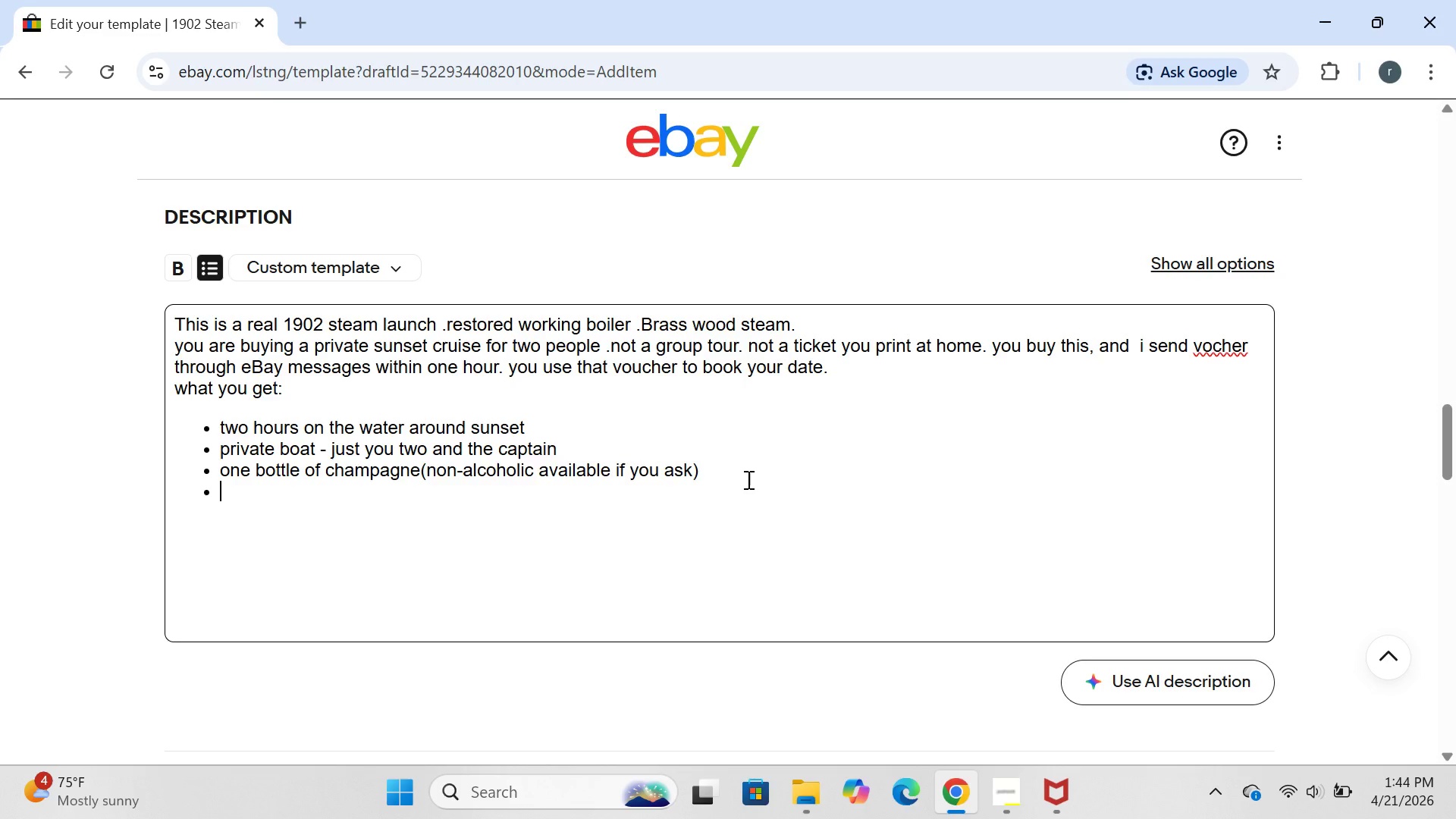 
type(light snacks )
 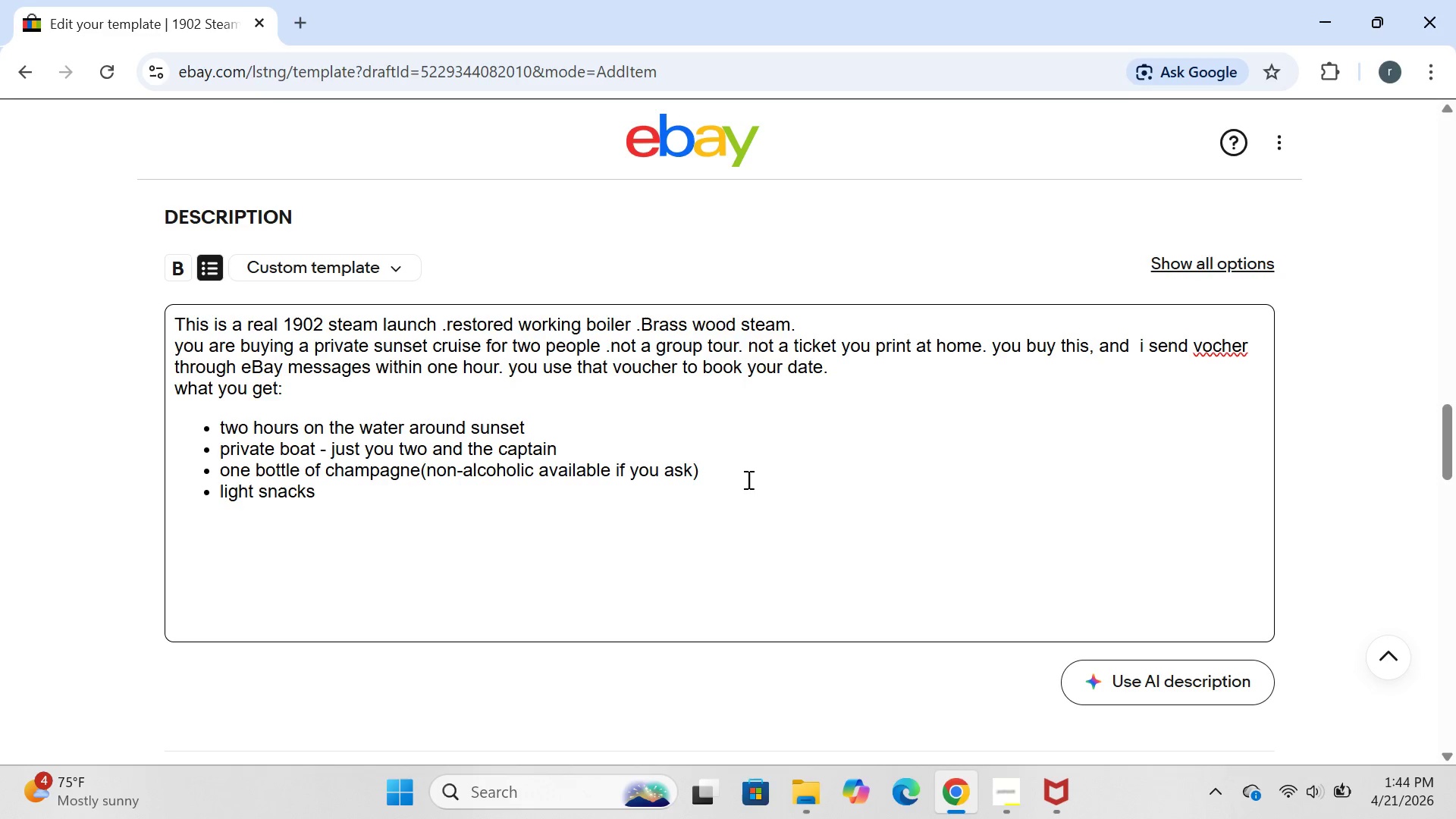 
key(Enter)
 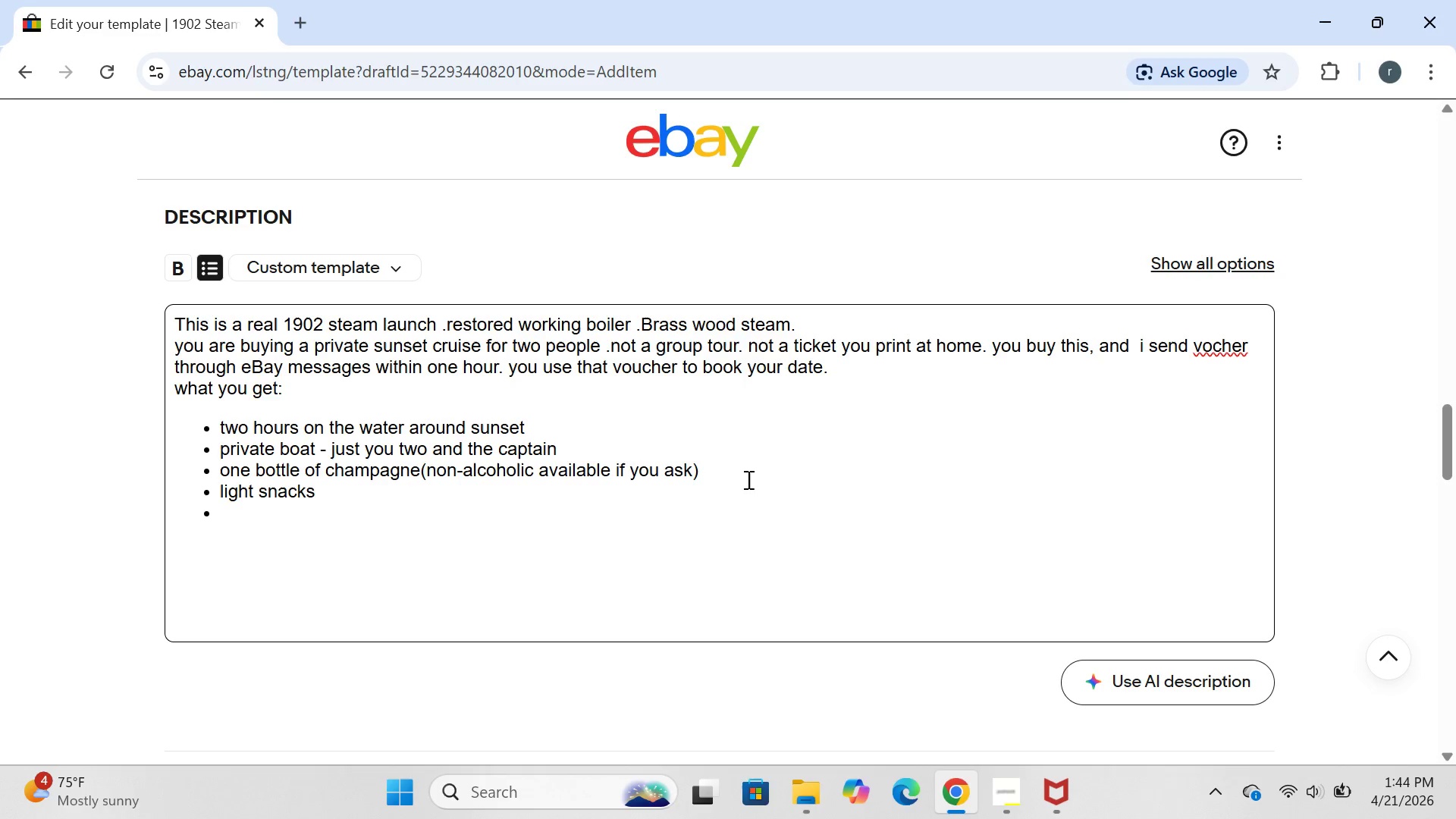 
type(blankets if it gets col)
key(Backspace)
type(ol)
 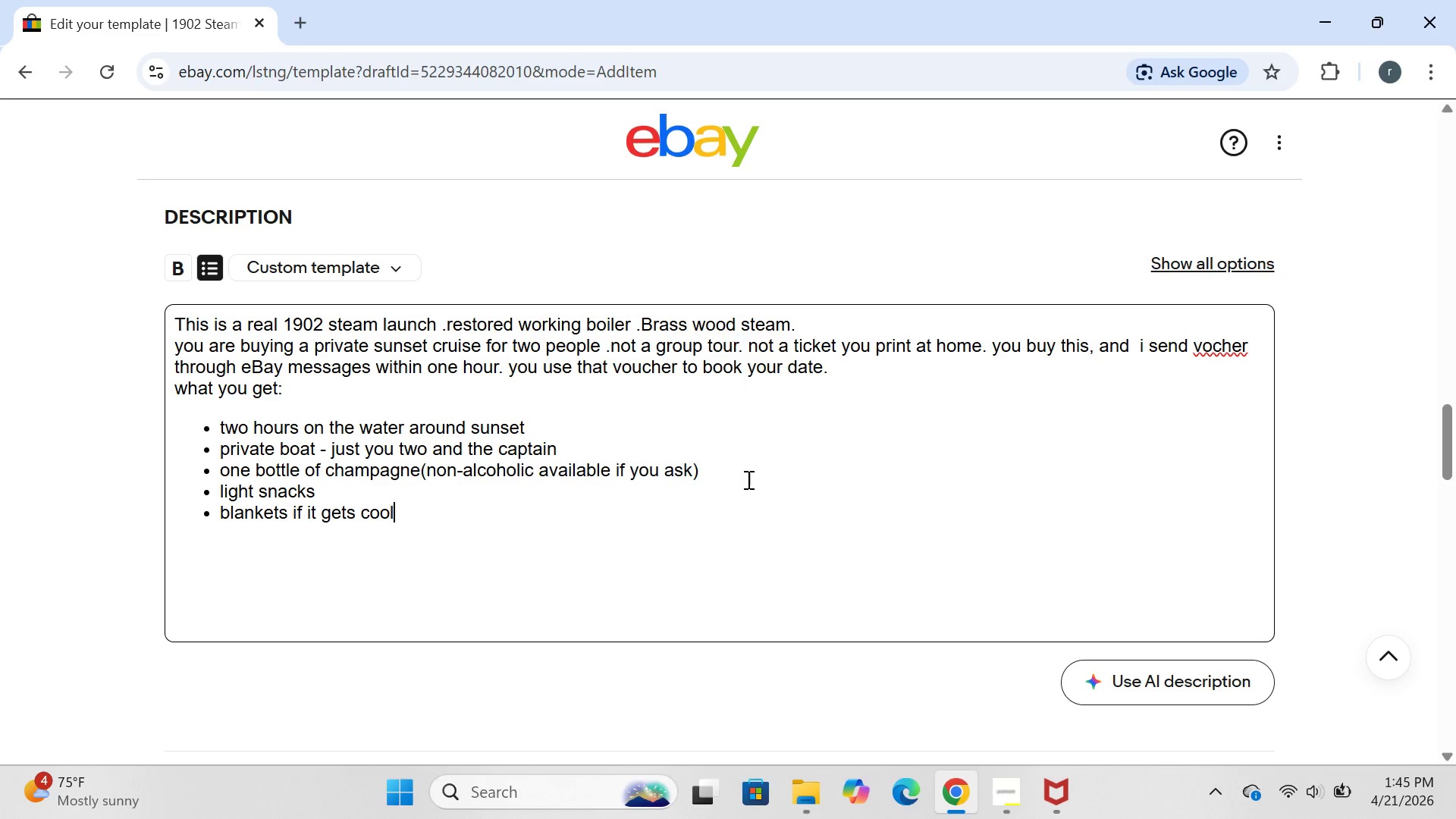 
key(Enter)
 